 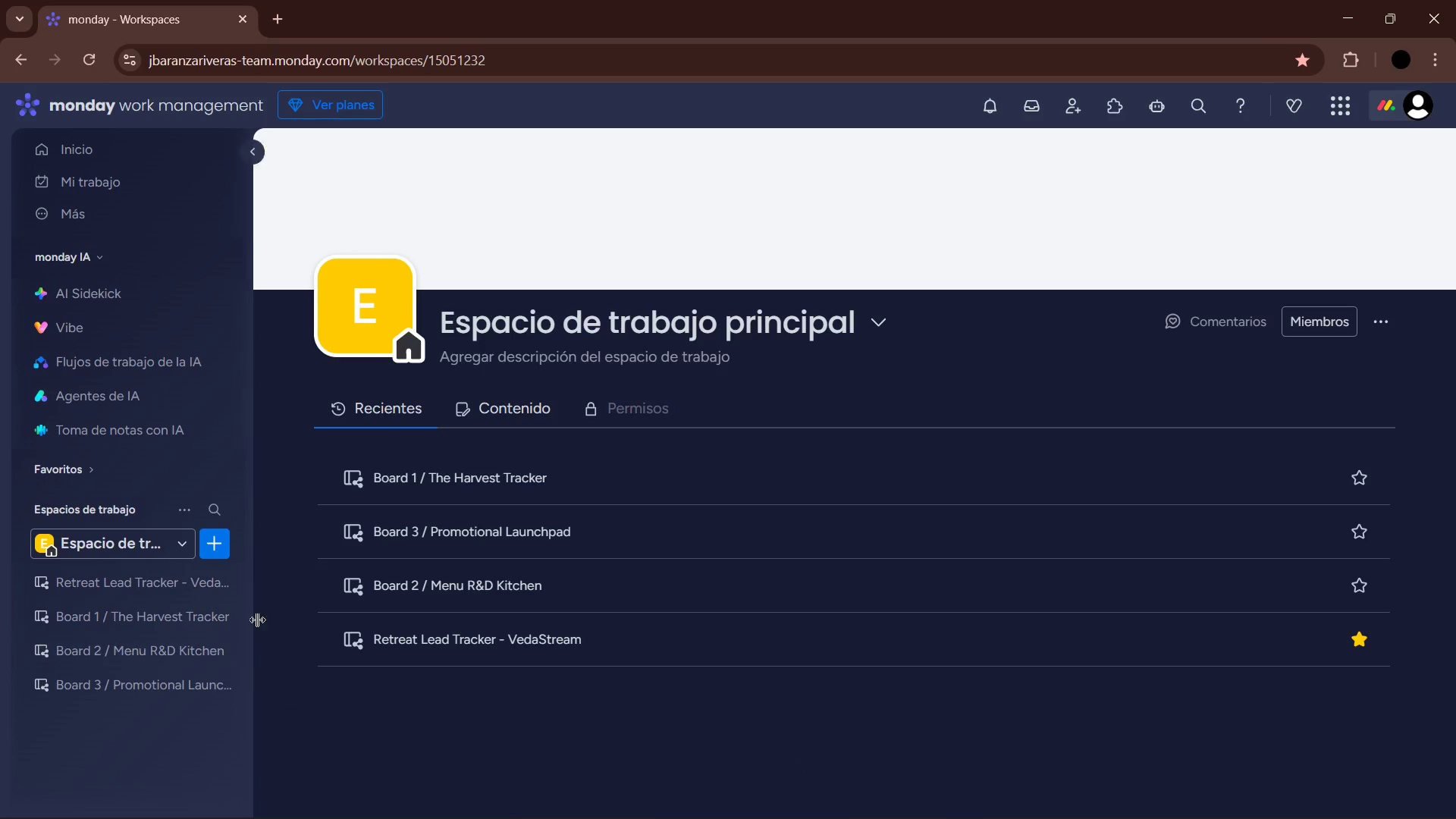 
left_click([344, 214])
 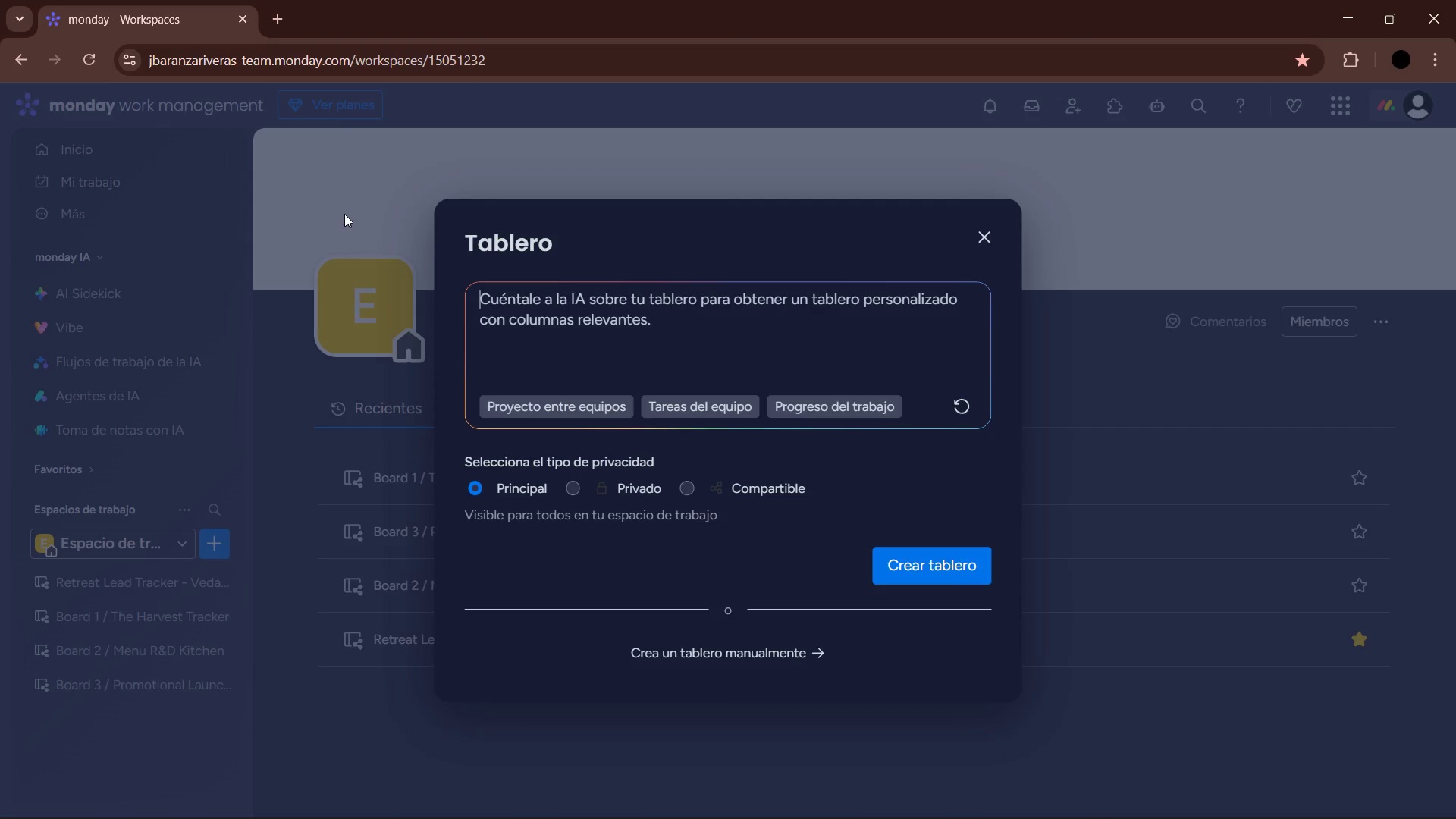 
left_click([693, 488])
 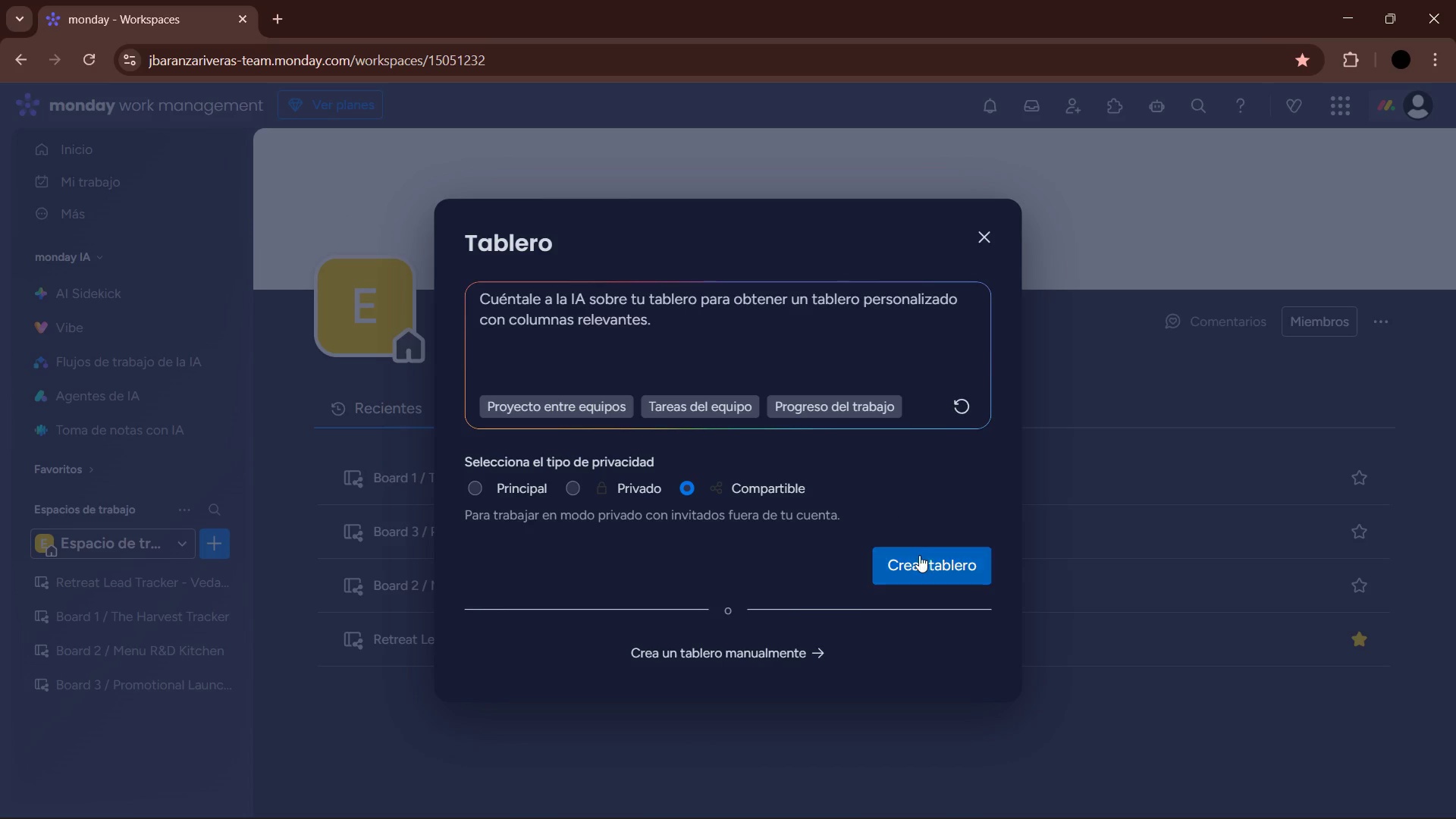 
left_click([920, 557])
 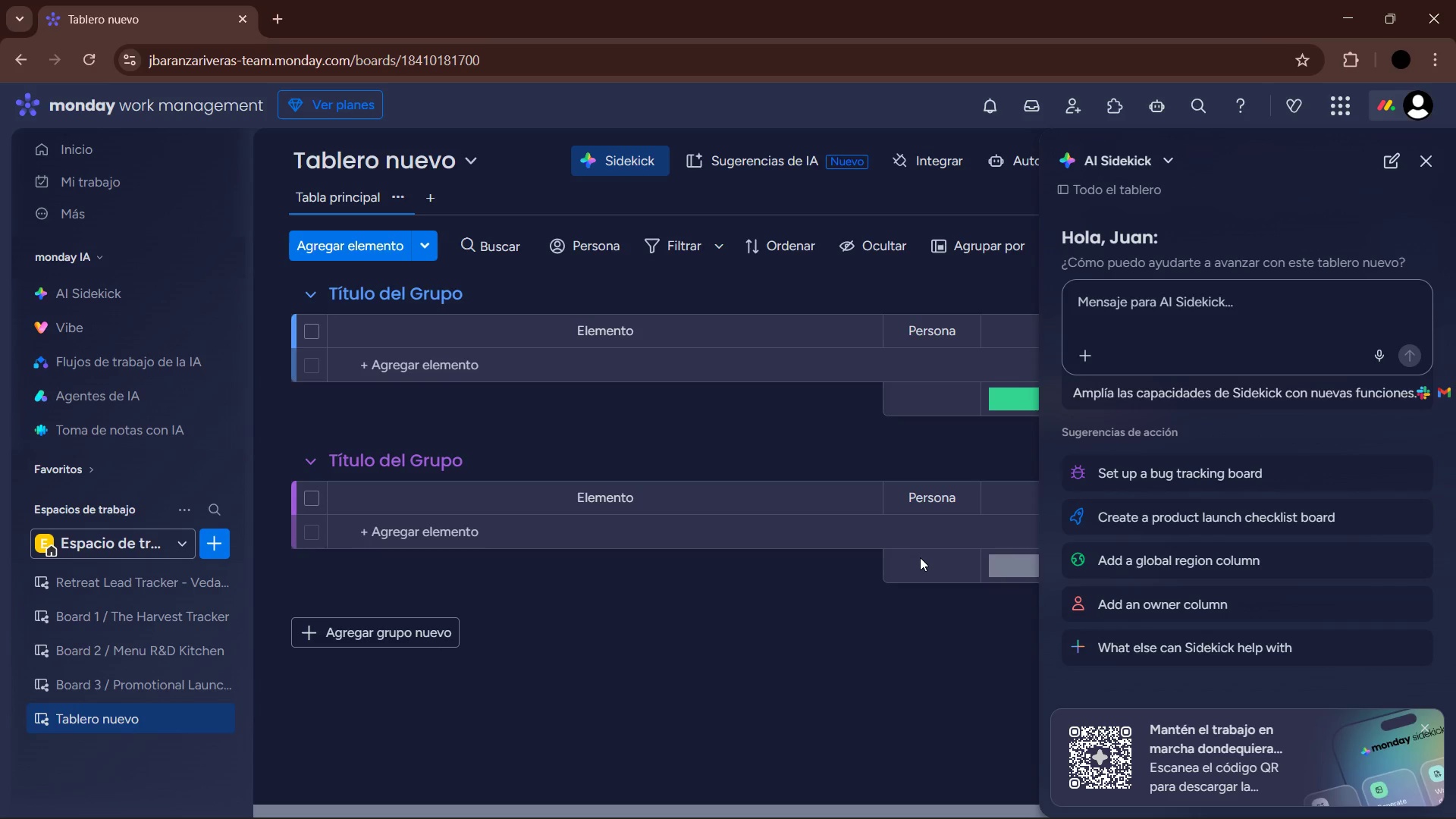 
wait(17.39)
 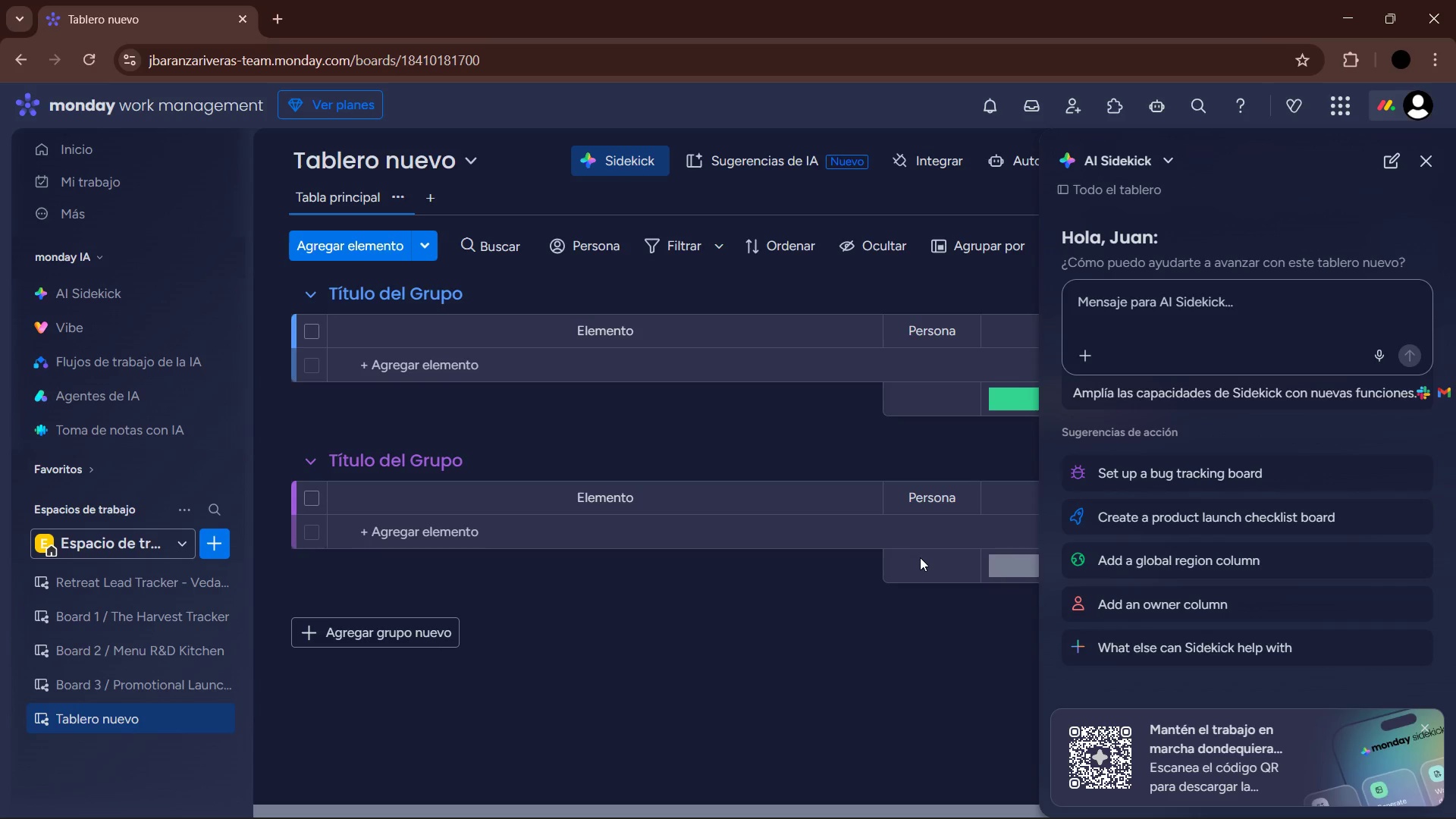 
left_click([1430, 152])
 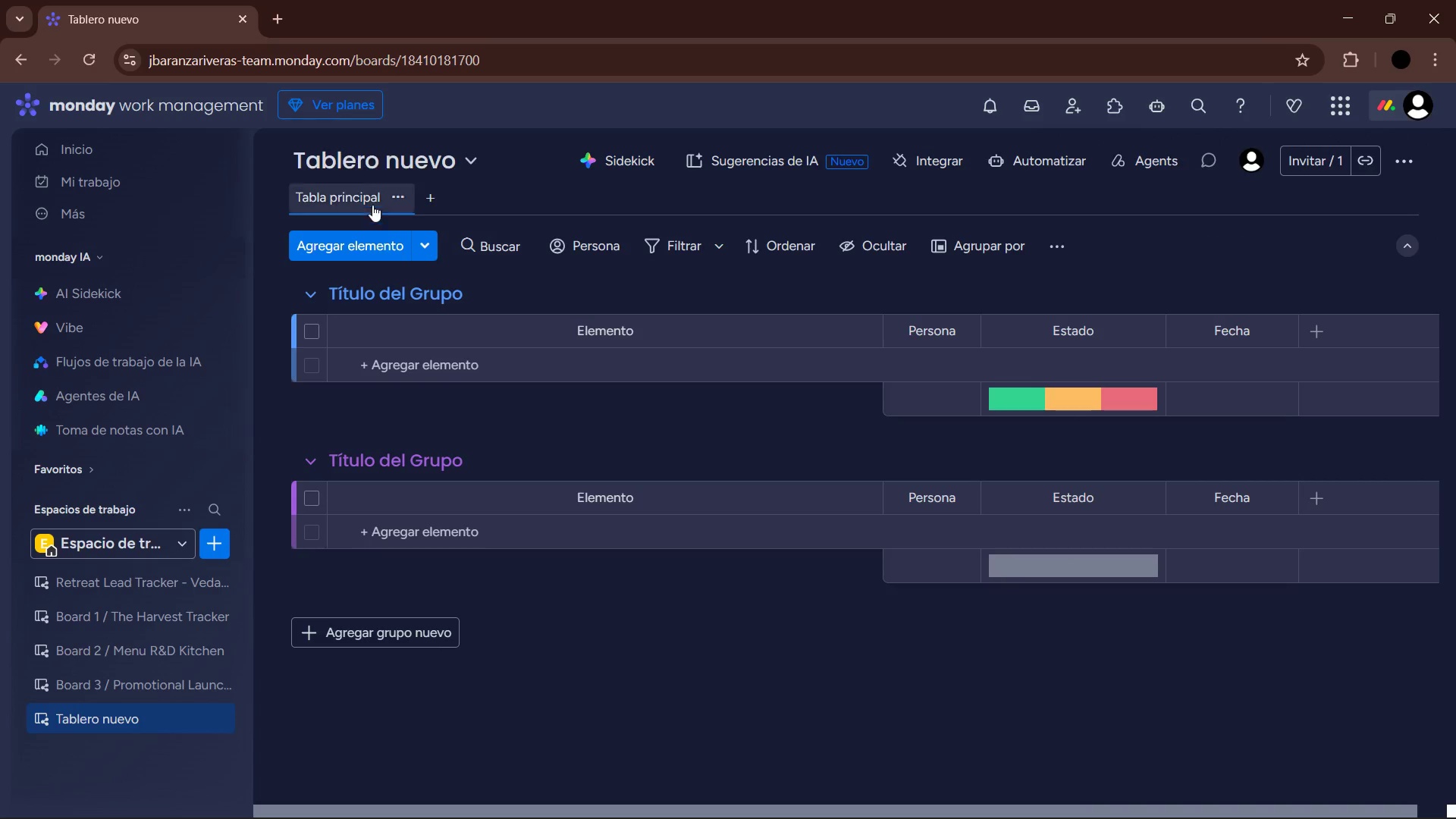 
left_click([406, 152])
 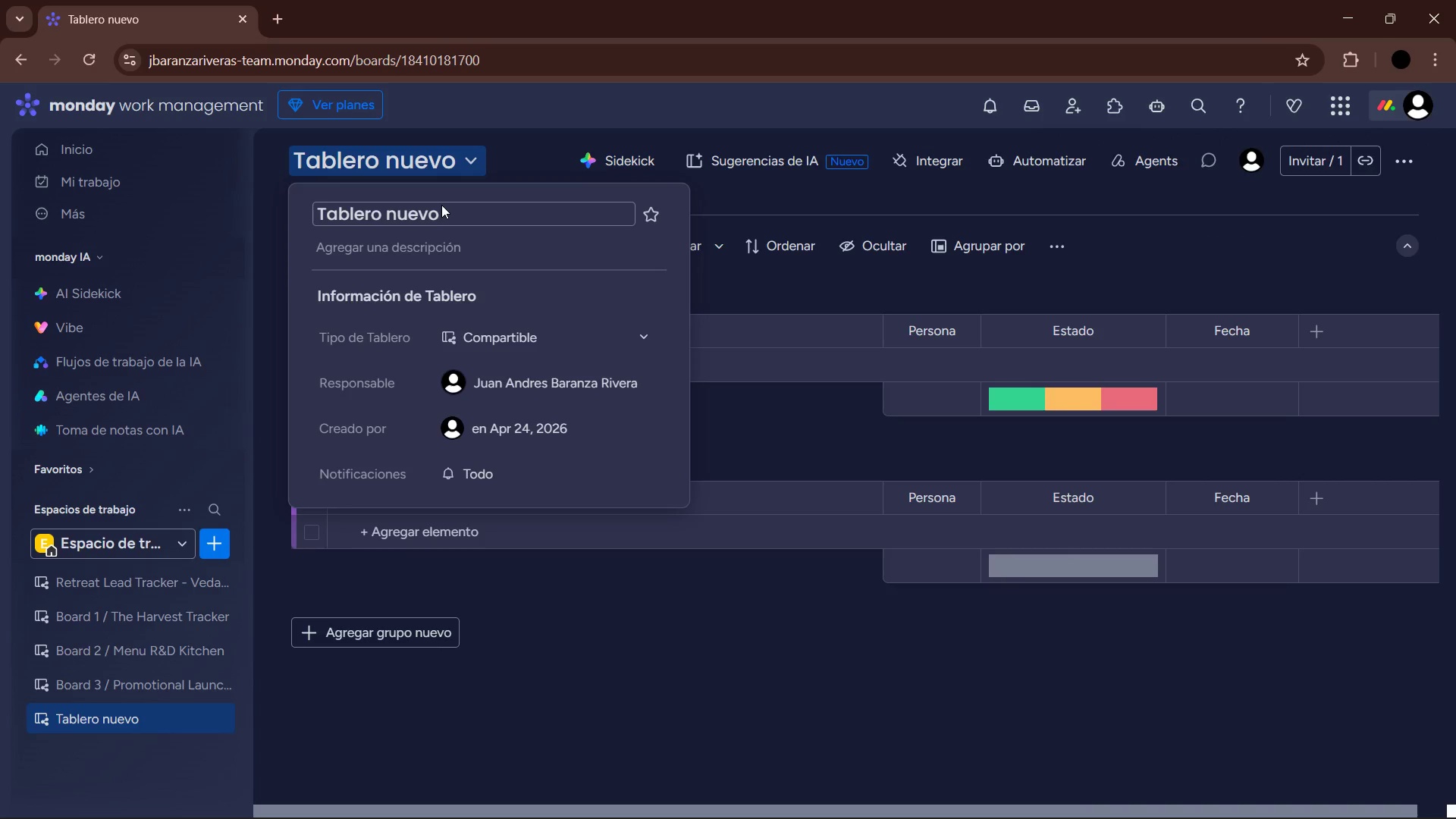 
left_click([440, 207])
 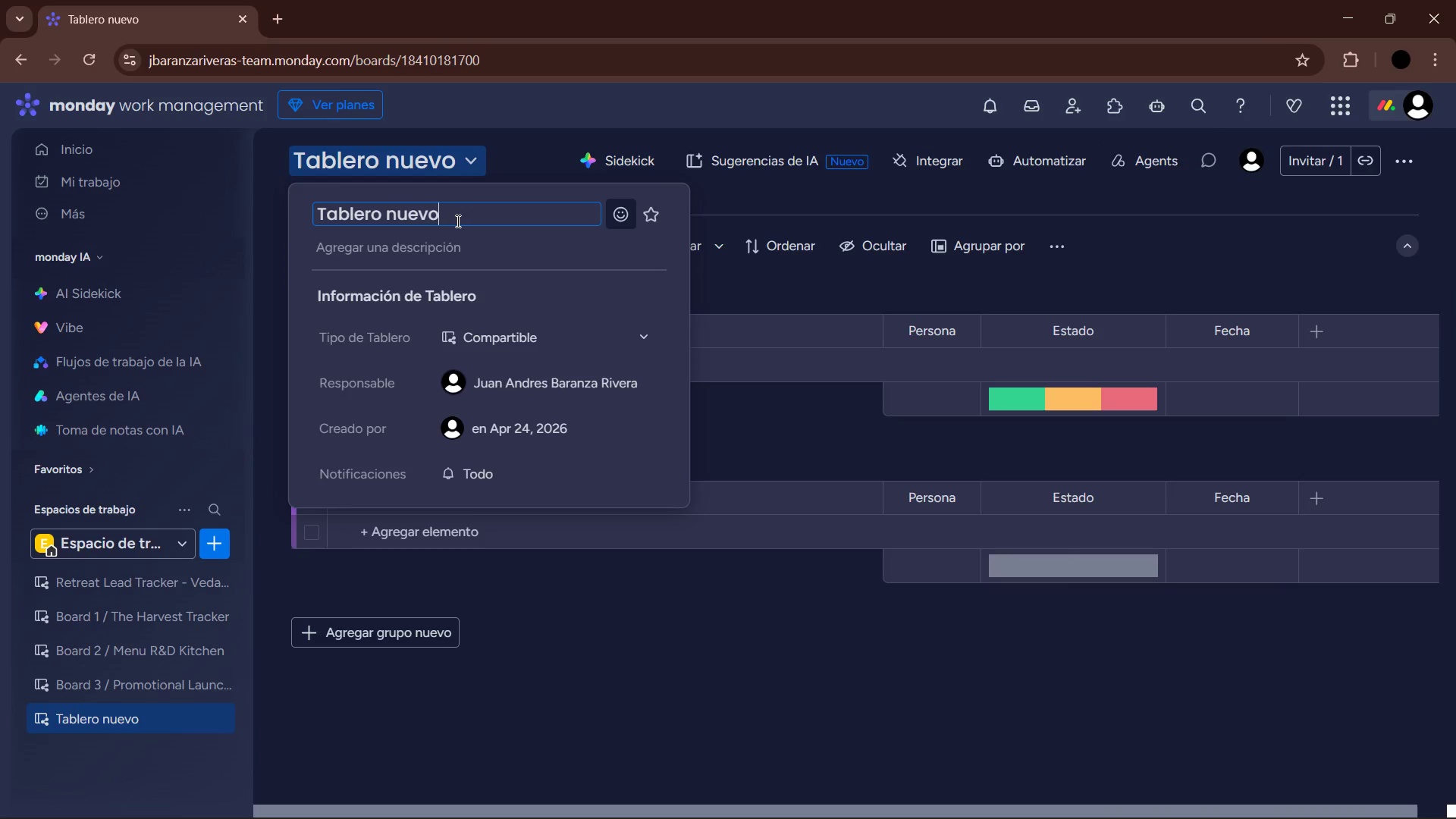 
left_click_drag(start_coordinate=[457, 220], to_coordinate=[327, 219])
 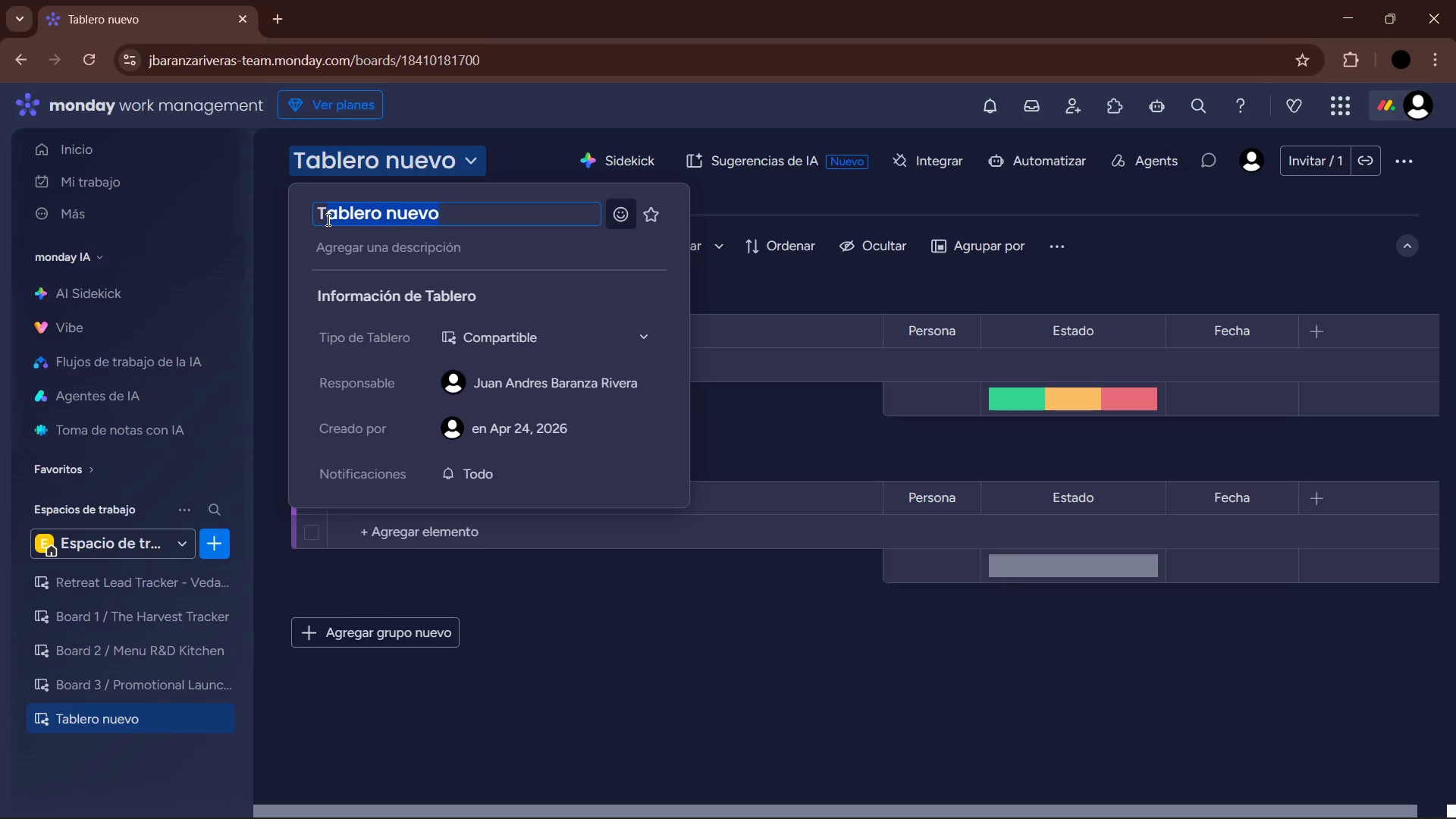 
key(Backspace)
key(Backspace)
key(Backspace)
key(Backspace)
key(Backspace)
key(Backspace)
key(Backspace)
key(Backspace)
key(Backspace)
key(Backspace)
key(Backspace)
key(Backspace)
key(Backspace)
key(Backspace)
type(Active ERvent Staffing )
 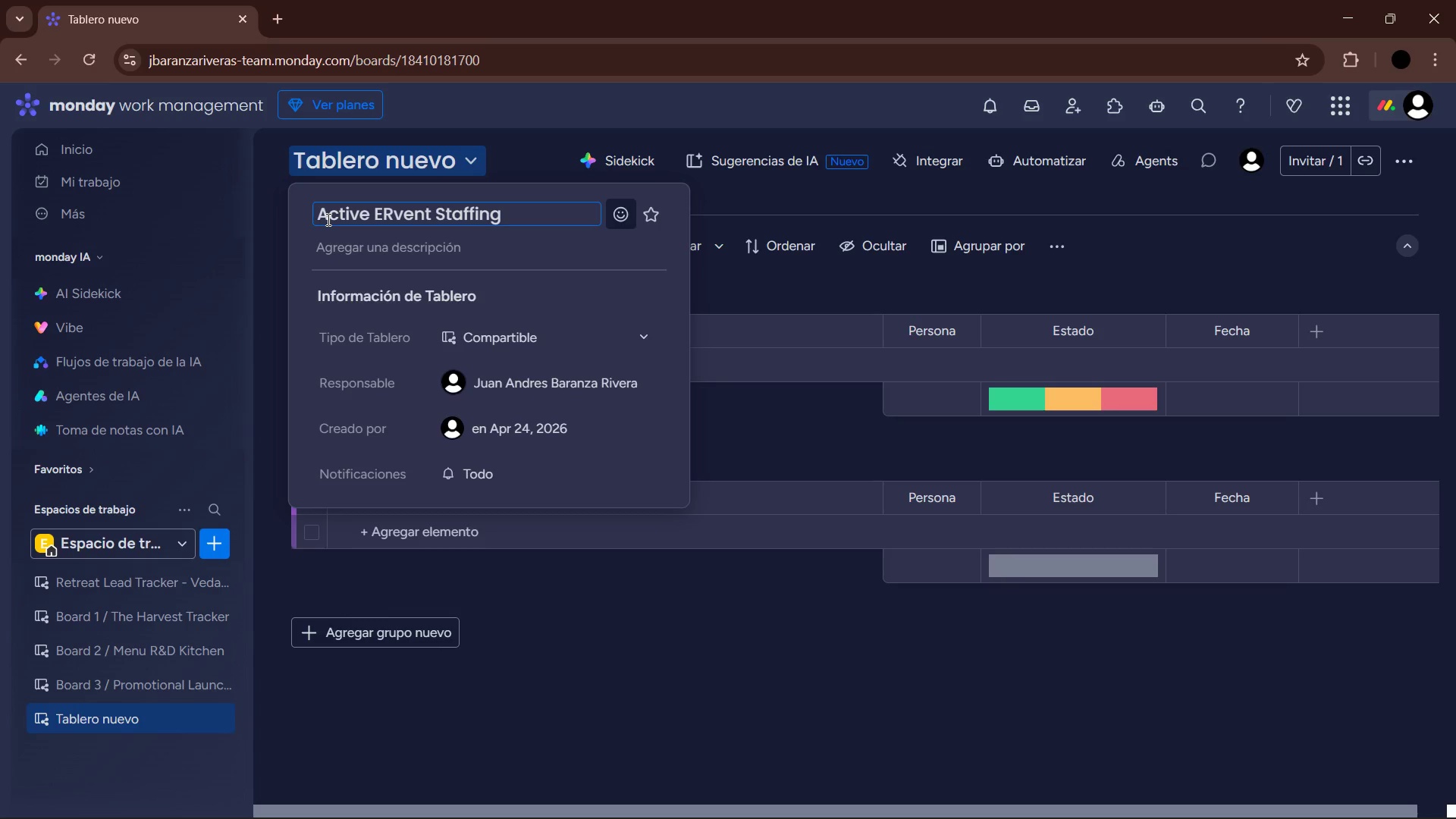 
left_click([561, 642])
 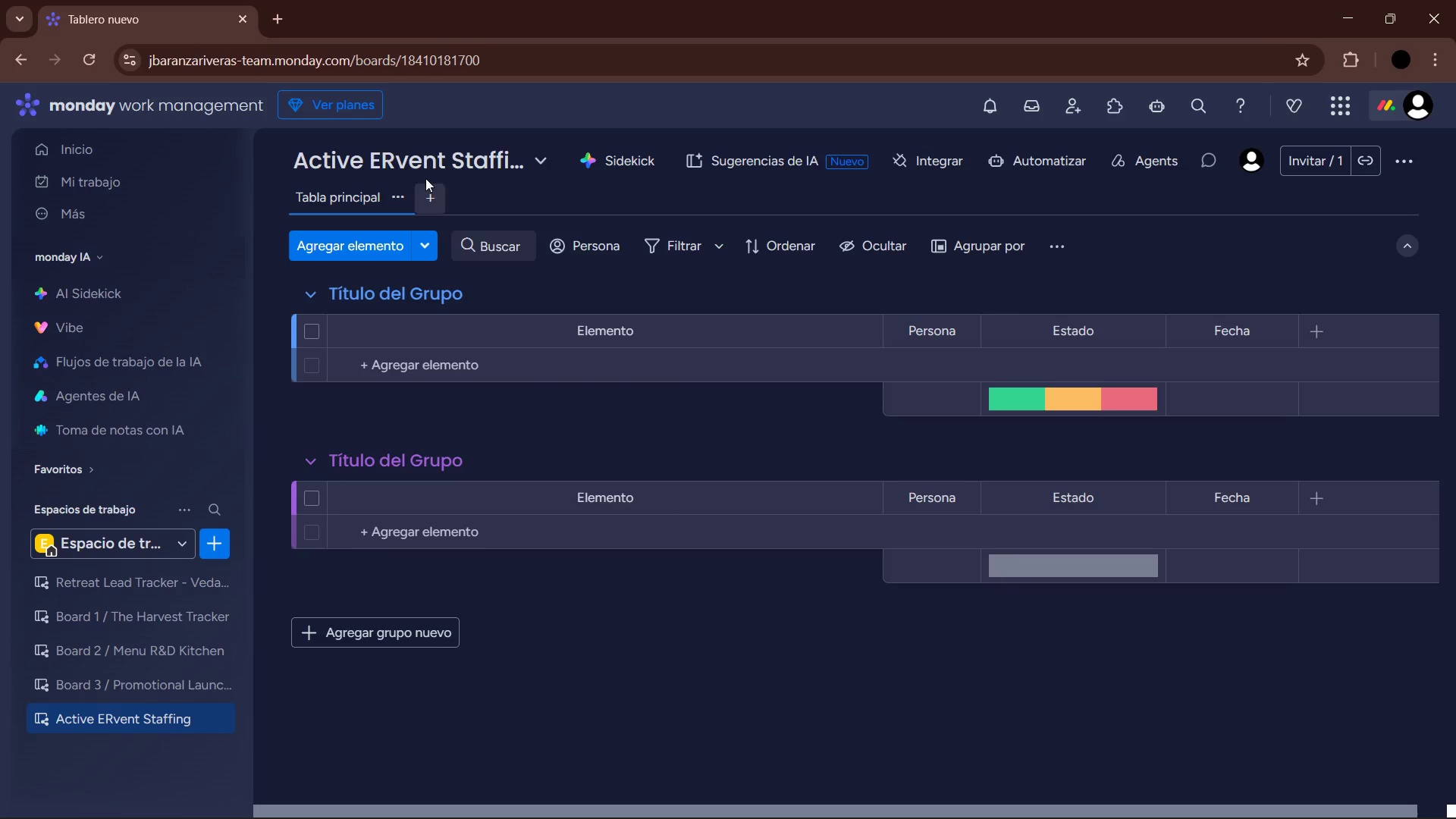 
left_click([369, 155])
 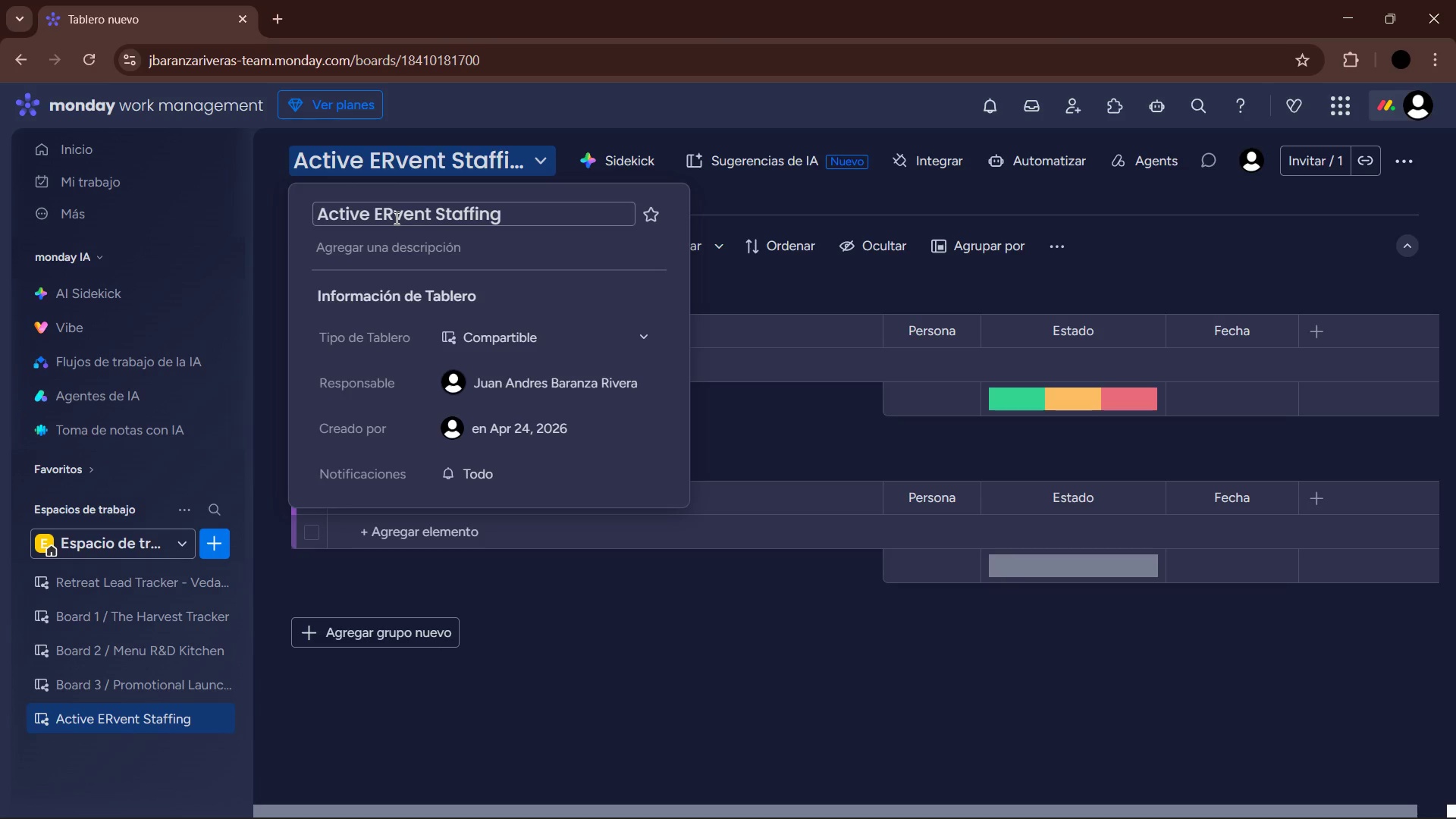 
double_click([395, 218])
 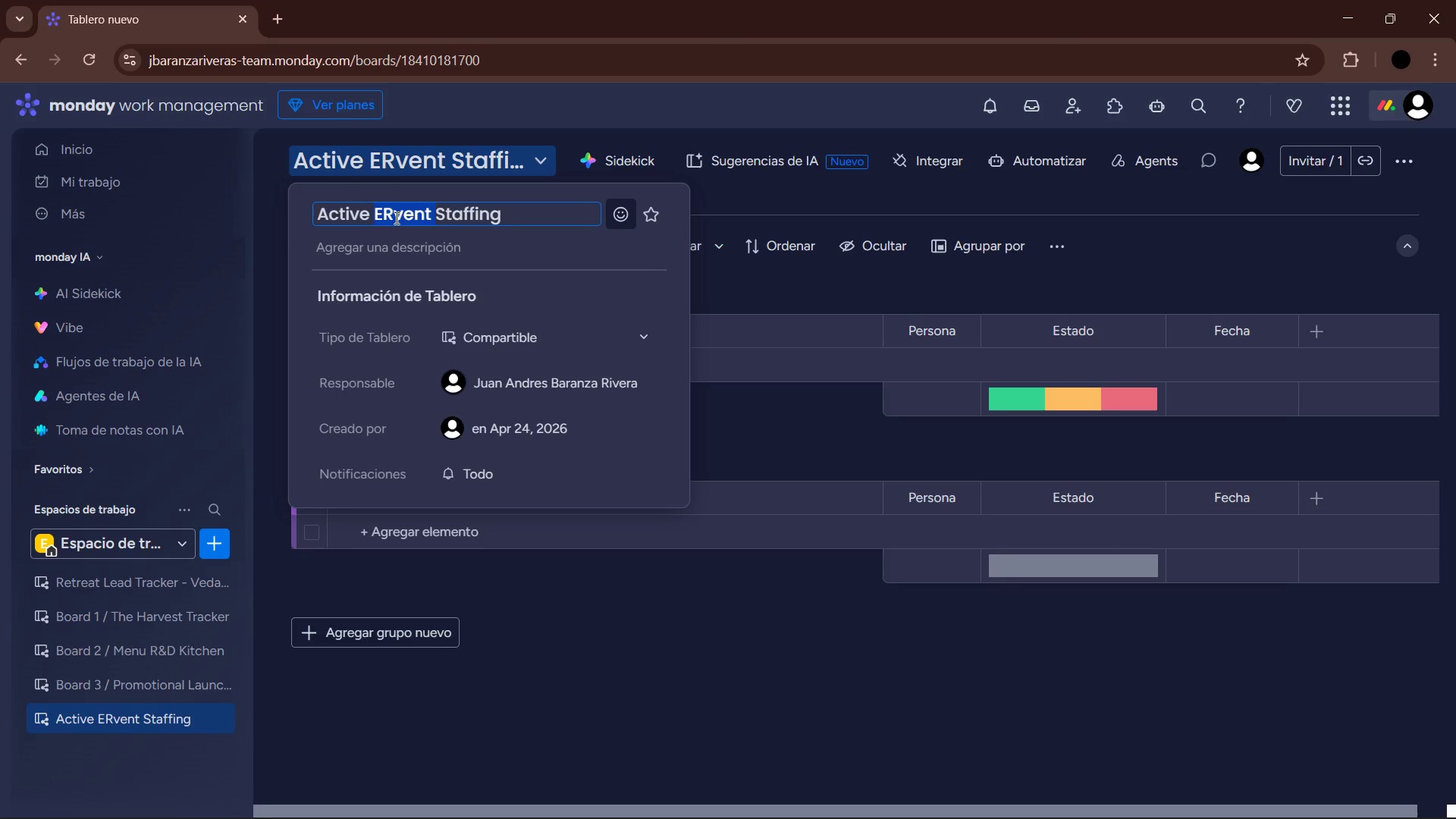 
left_click([395, 218])
 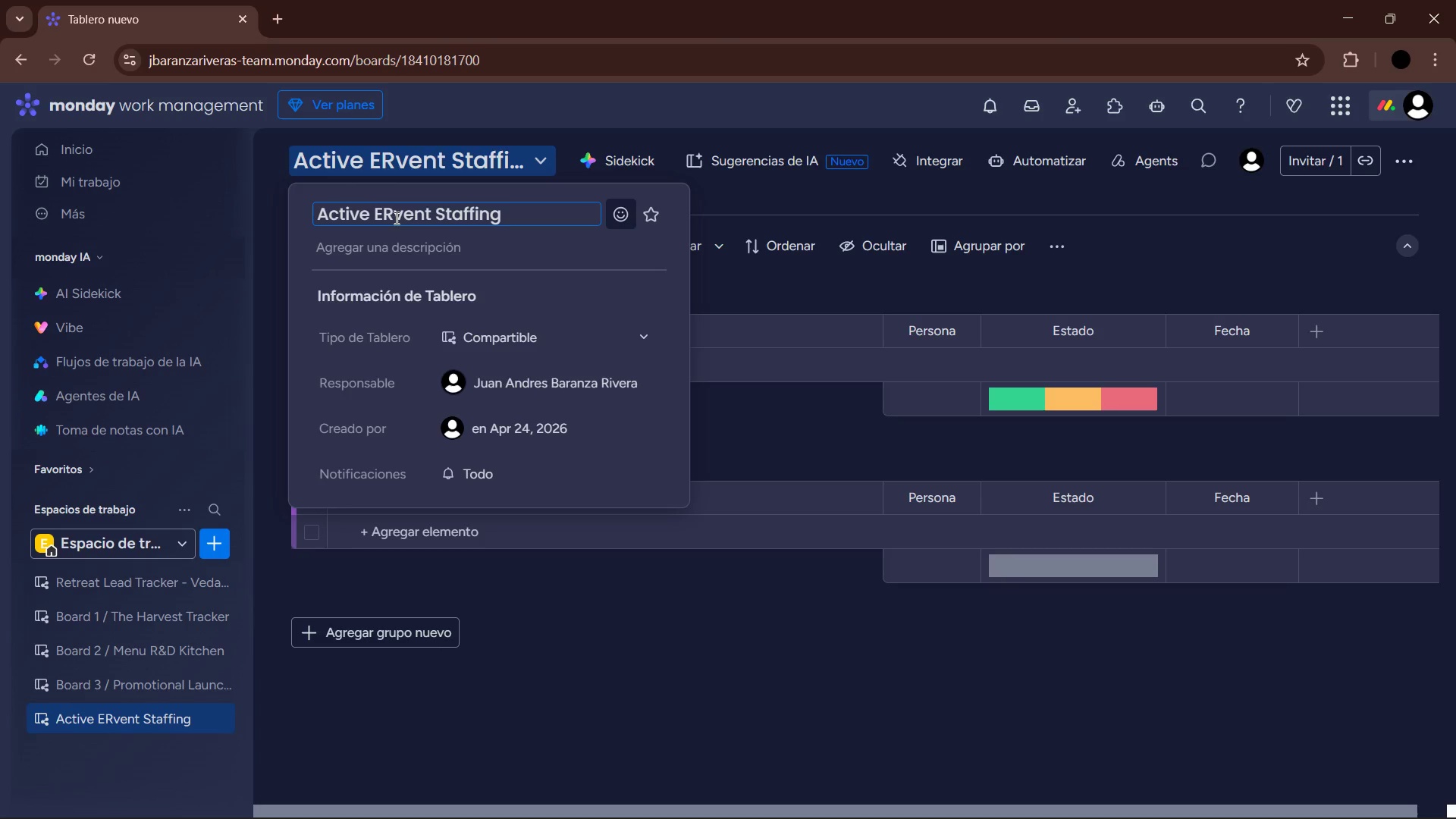 
key(Backspace)
 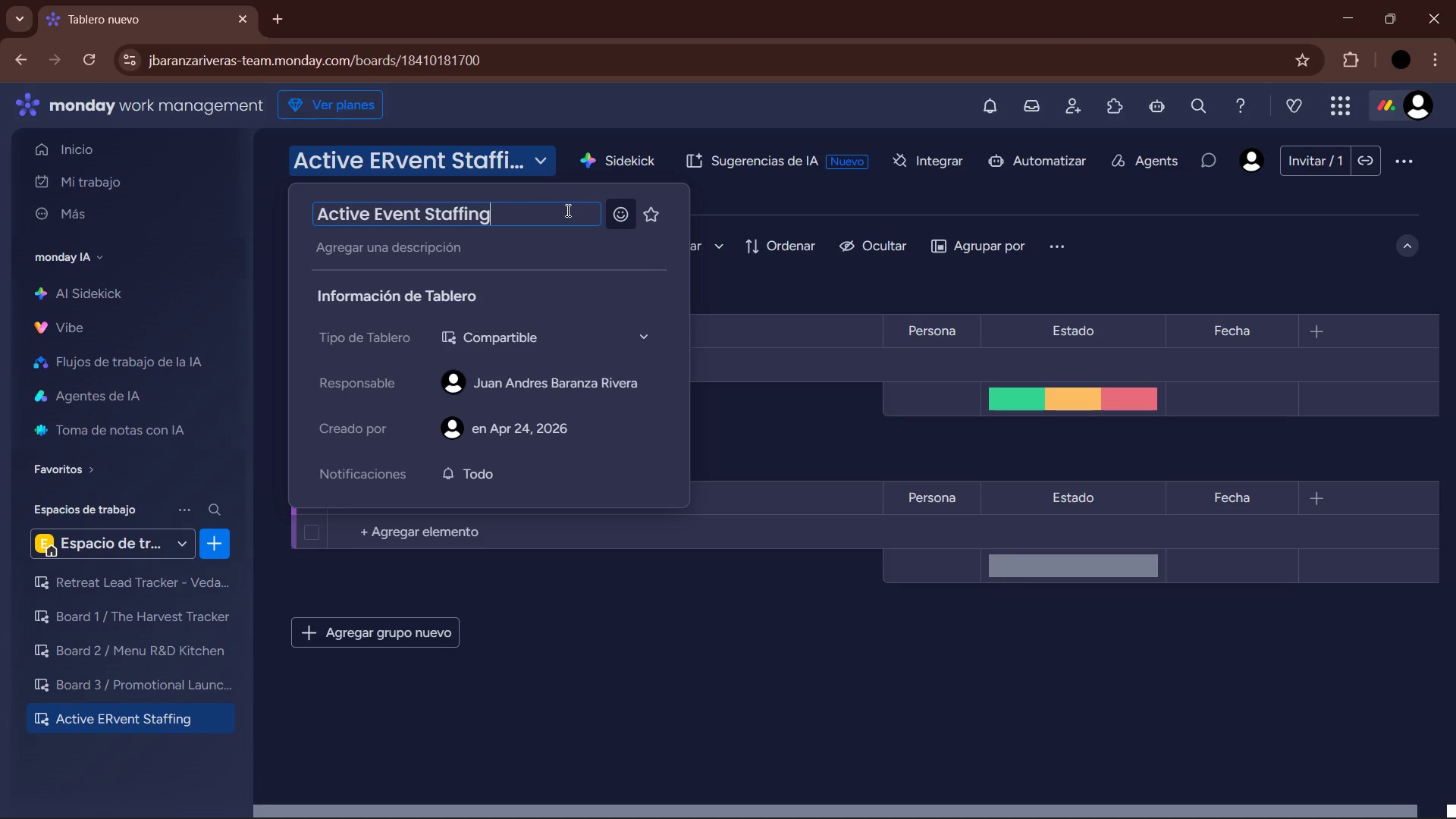 
key(Enter)
 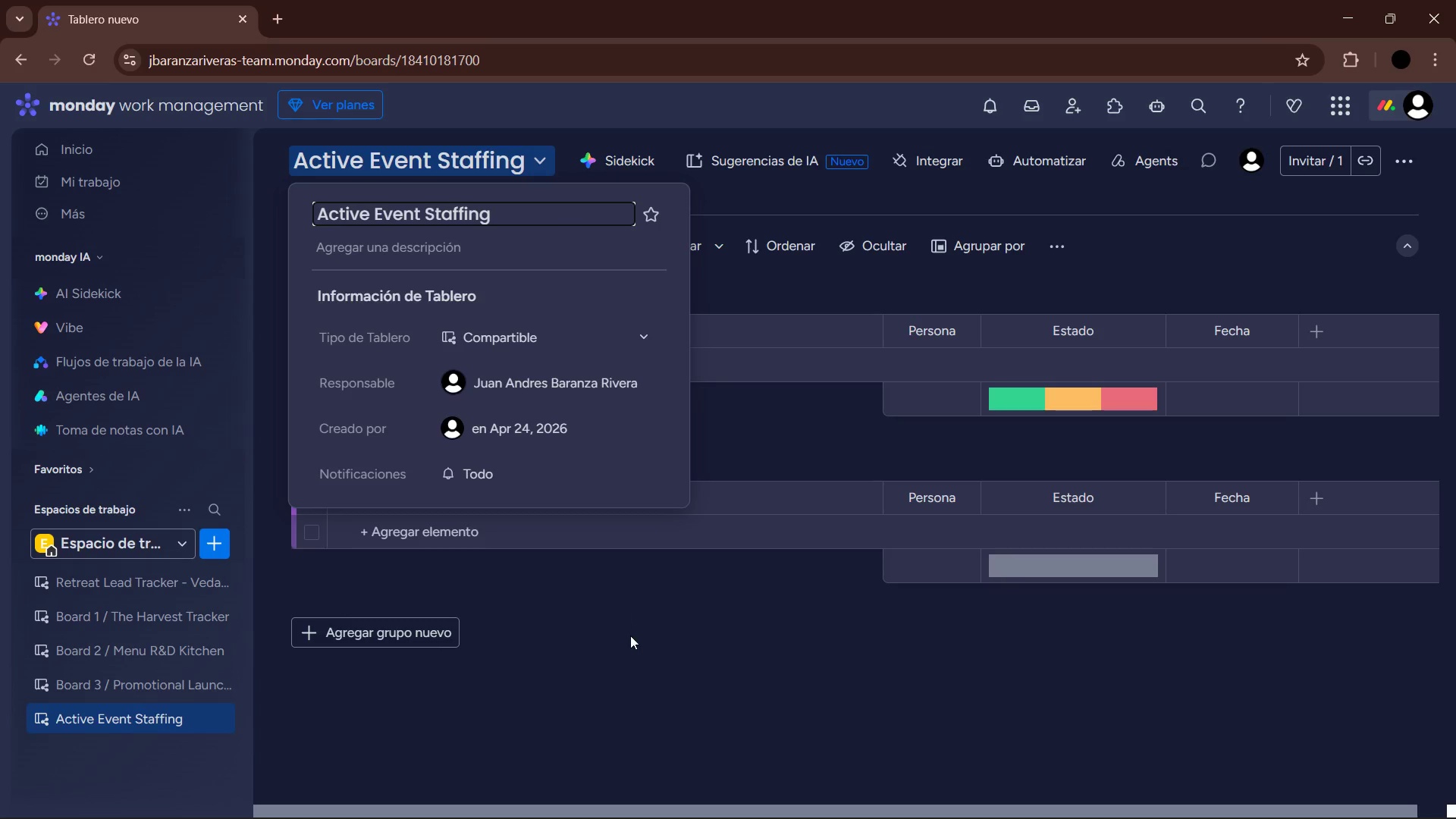 
left_click([632, 635])
 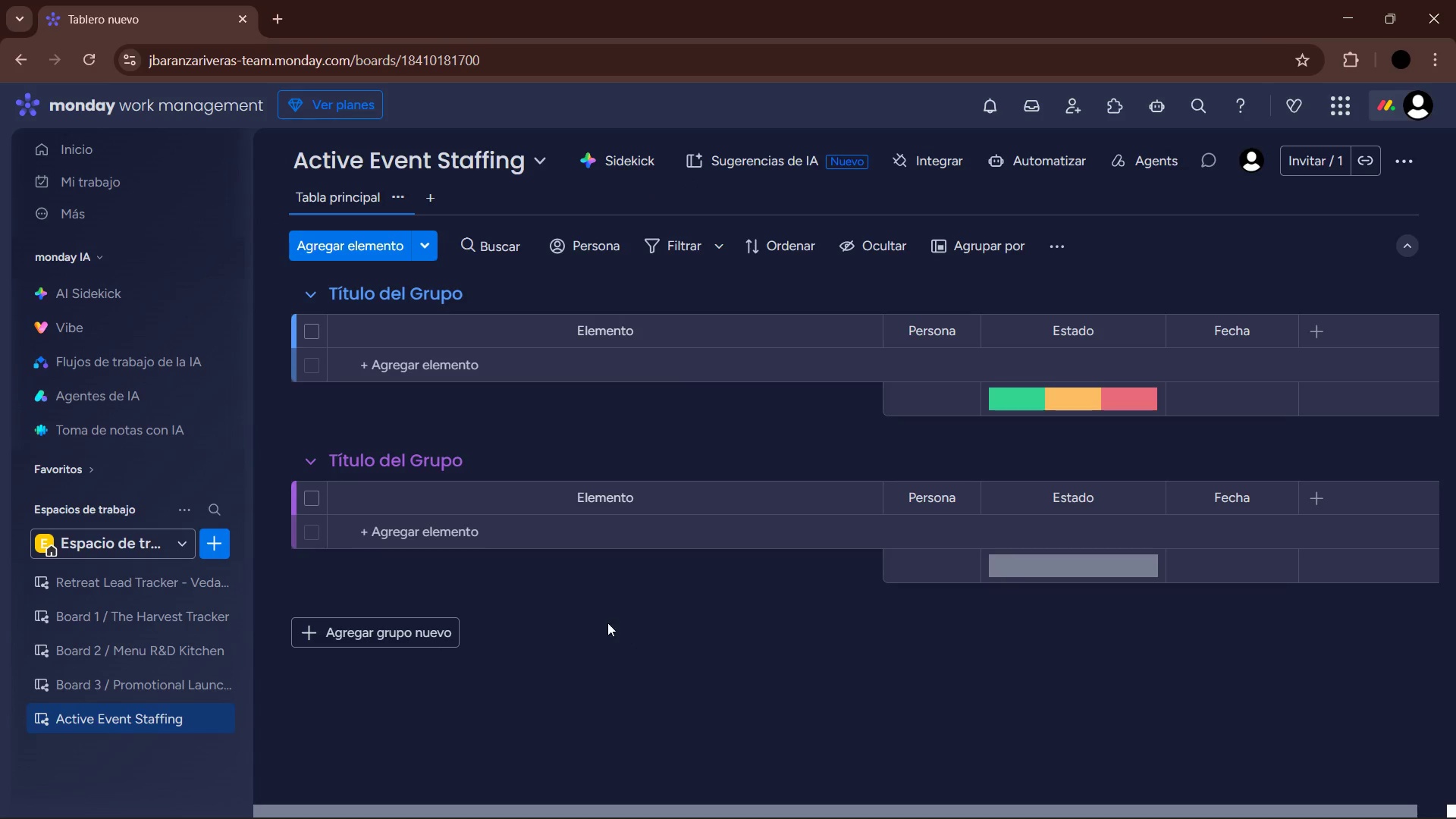 
left_click([379, 297])
 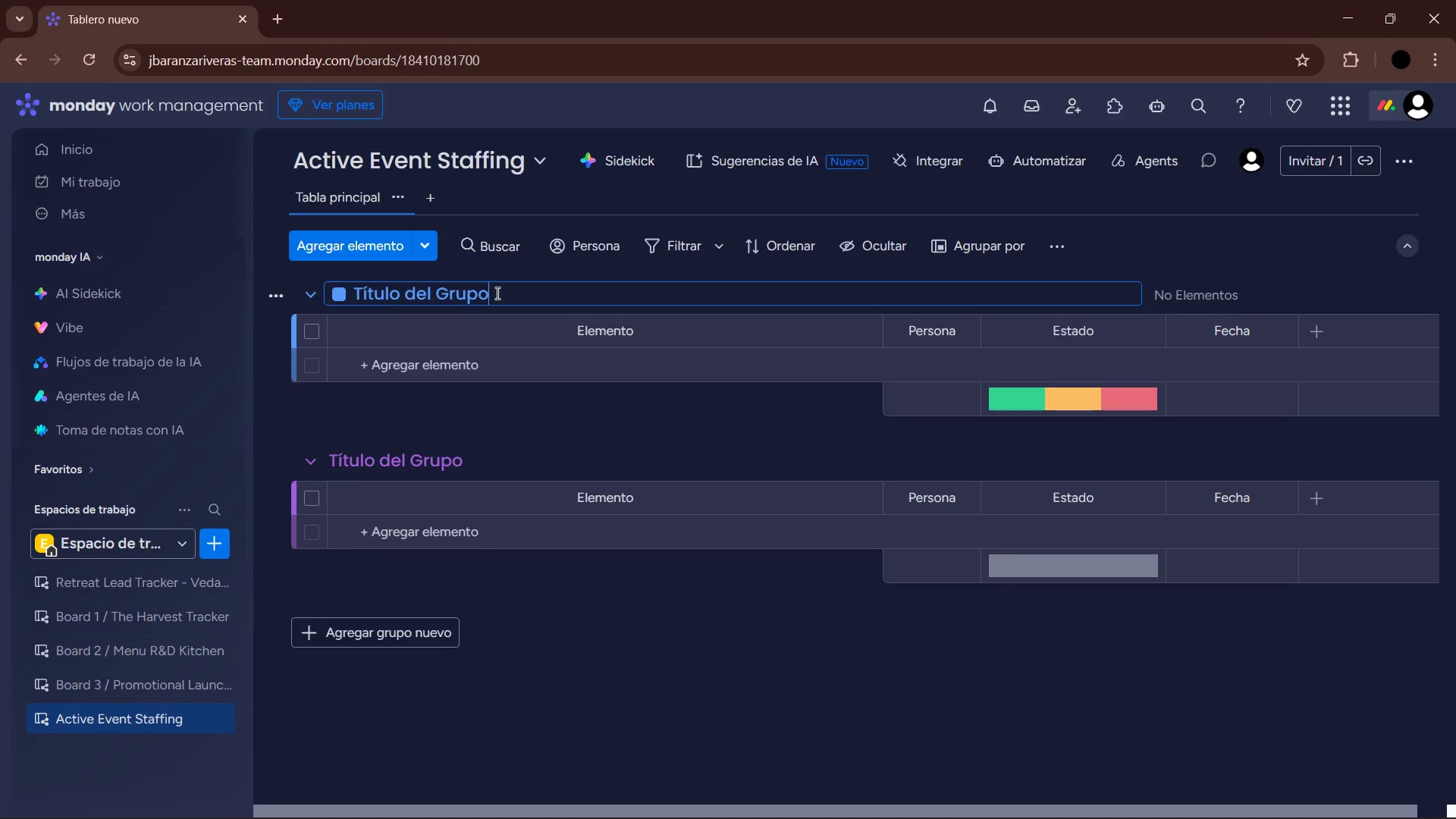 
left_click_drag(start_coordinate=[515, 288], to_coordinate=[359, 288])
 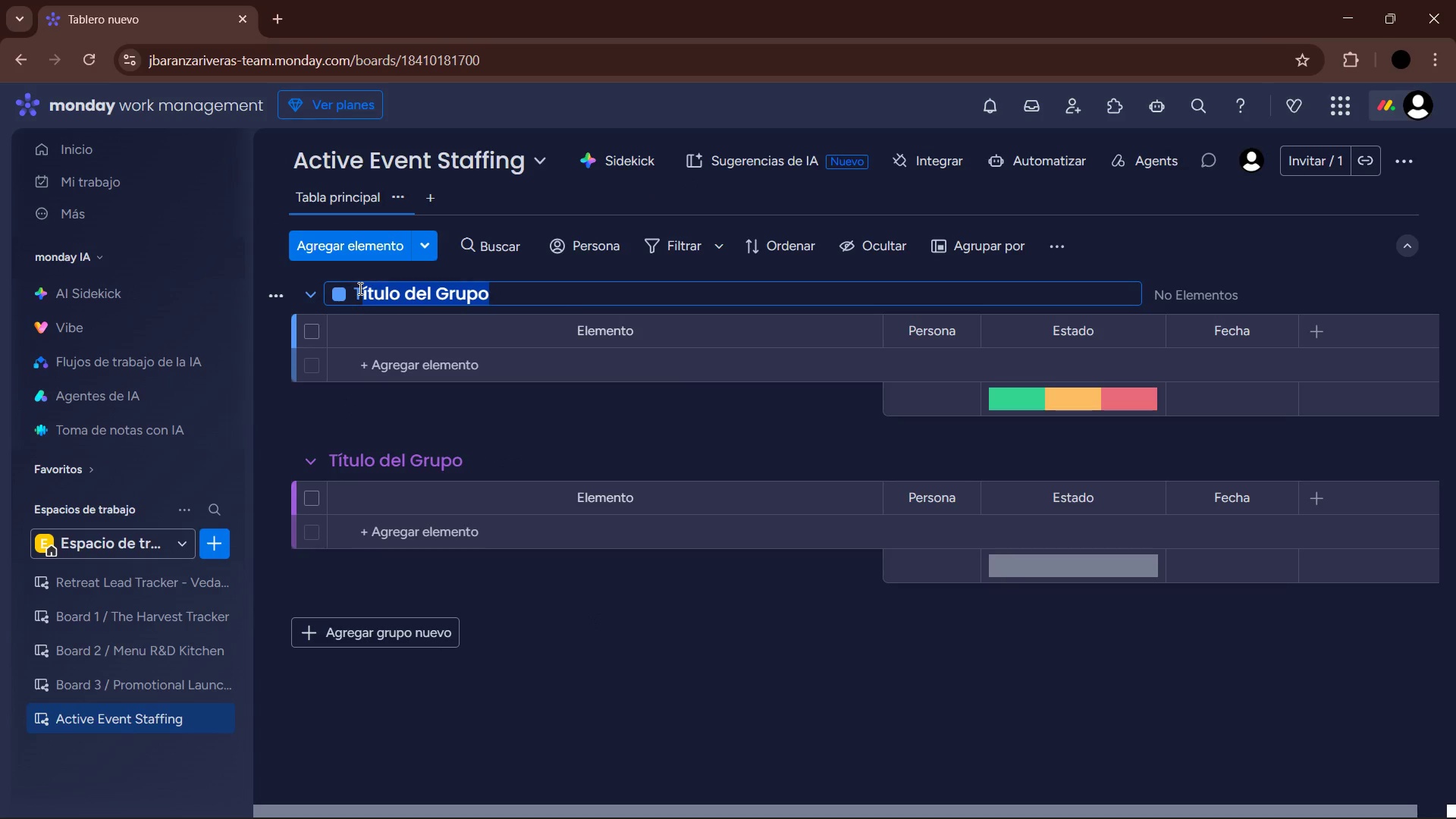 
key(Backspace)
key(Backspace)
key(Backspace)
type(Upcomign)
key(Backspace)
key(Backspace)
type(ng Assignments)
 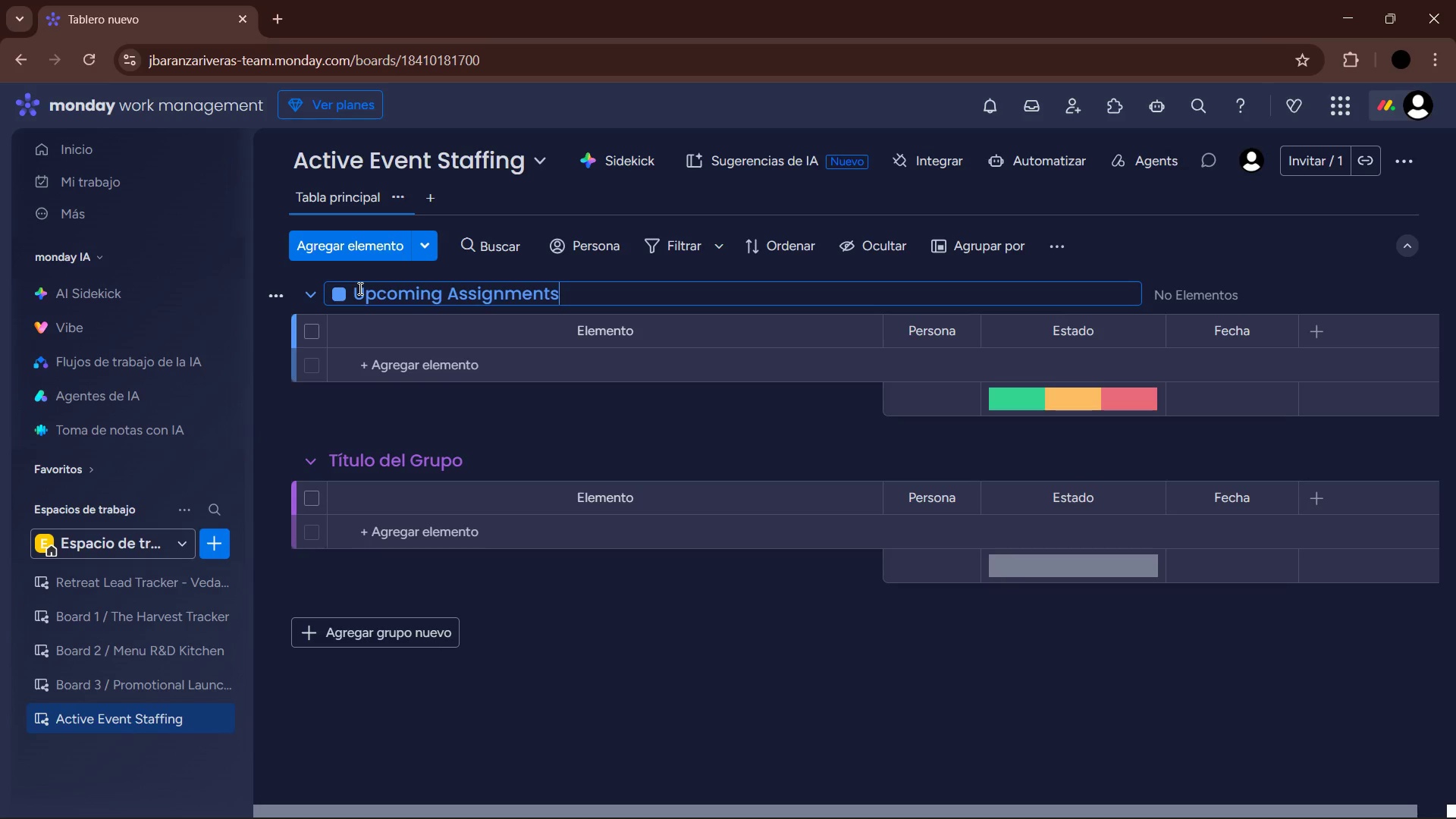 
key(Enter)
 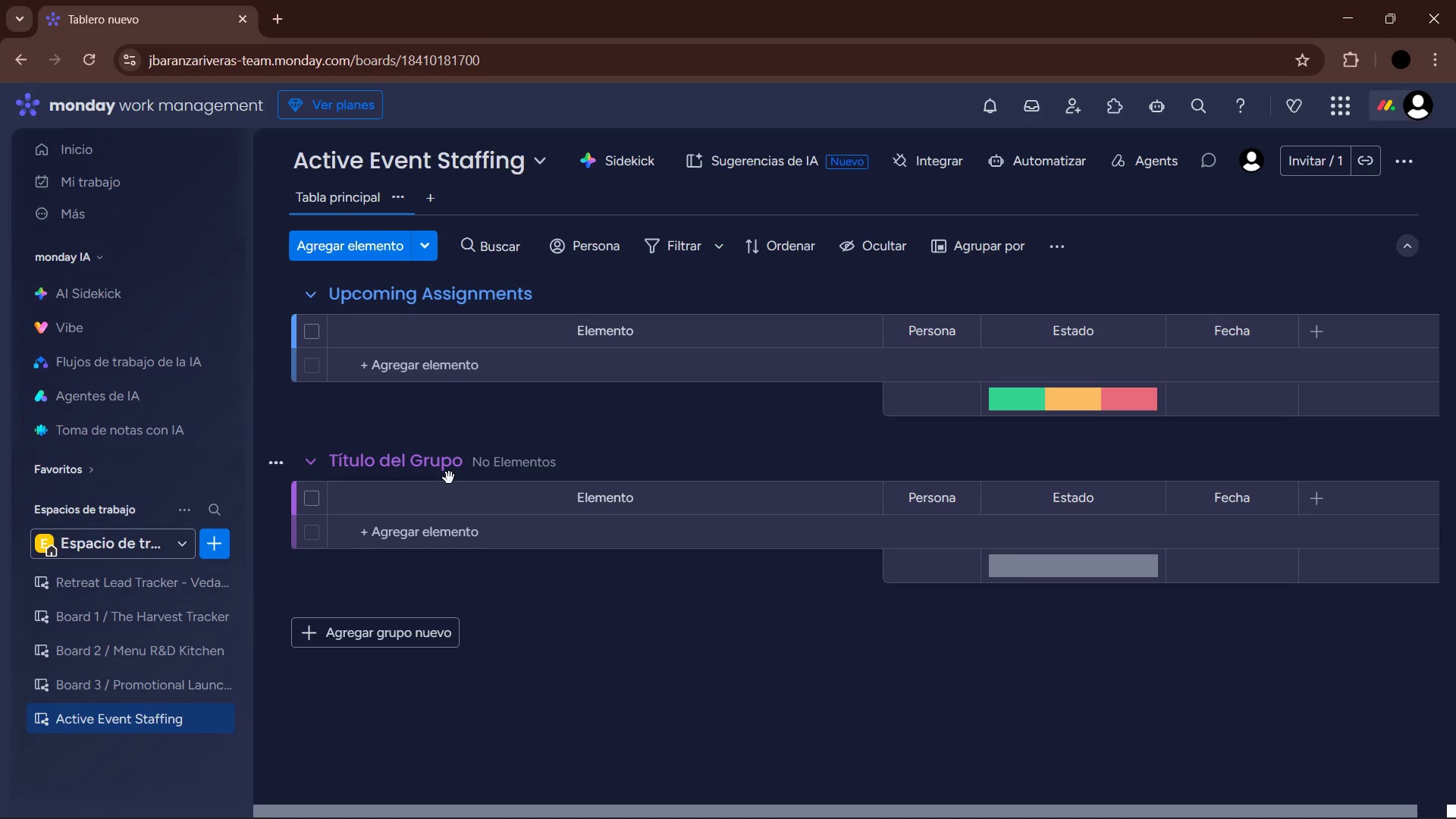 
left_click([451, 463])
 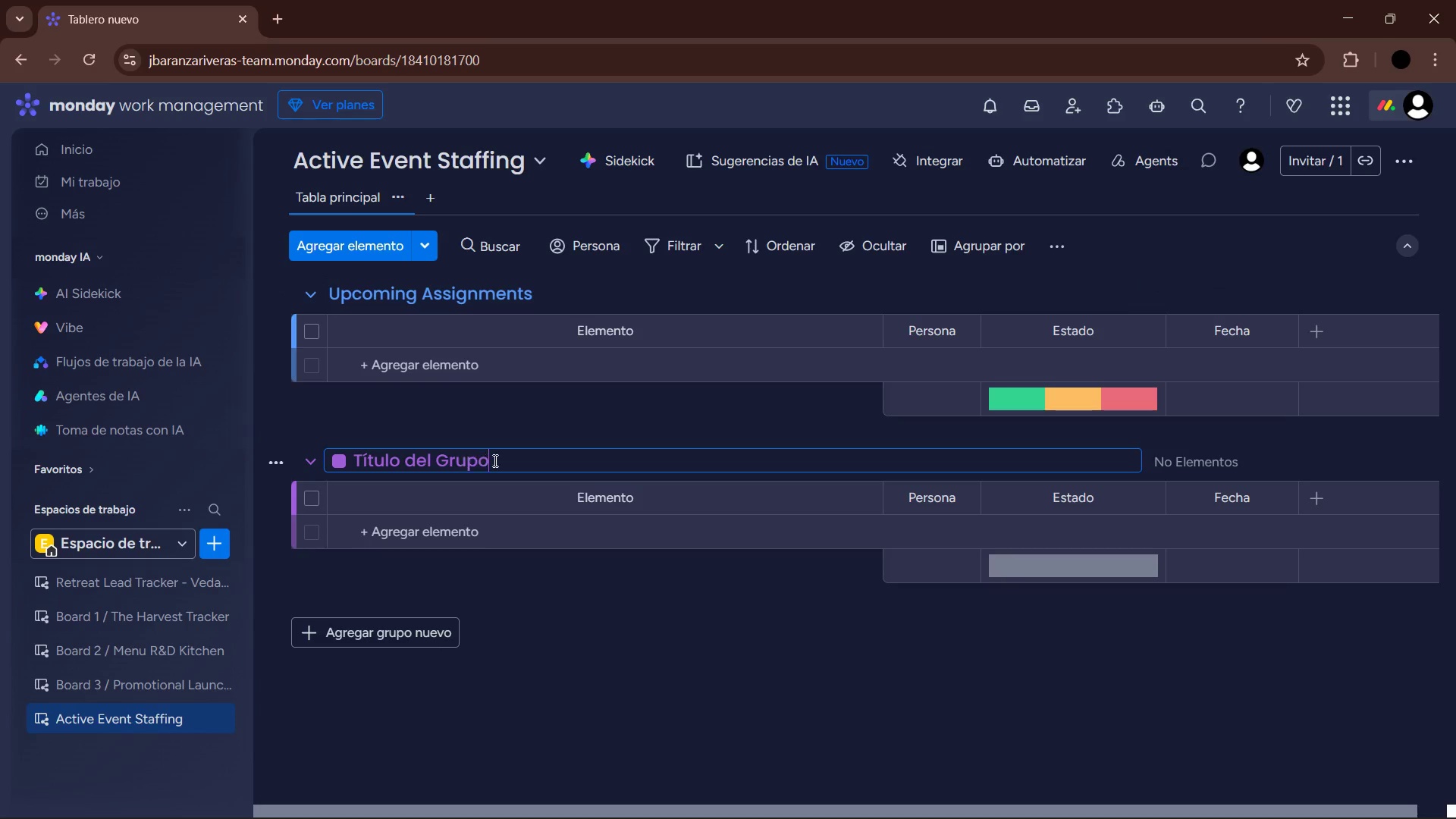 
left_click_drag(start_coordinate=[499, 460], to_coordinate=[349, 459])
 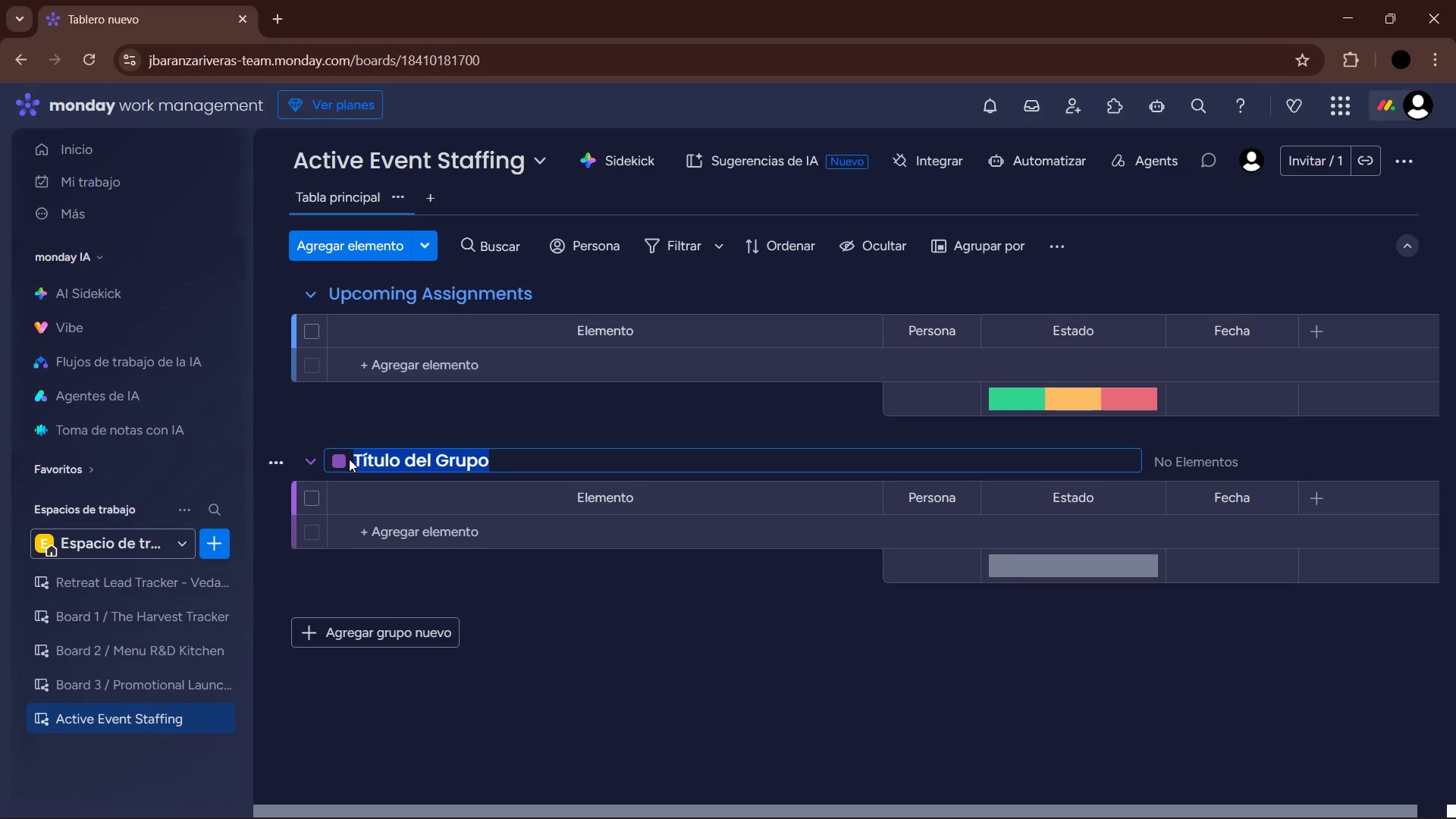 
type(Ready for Event )
 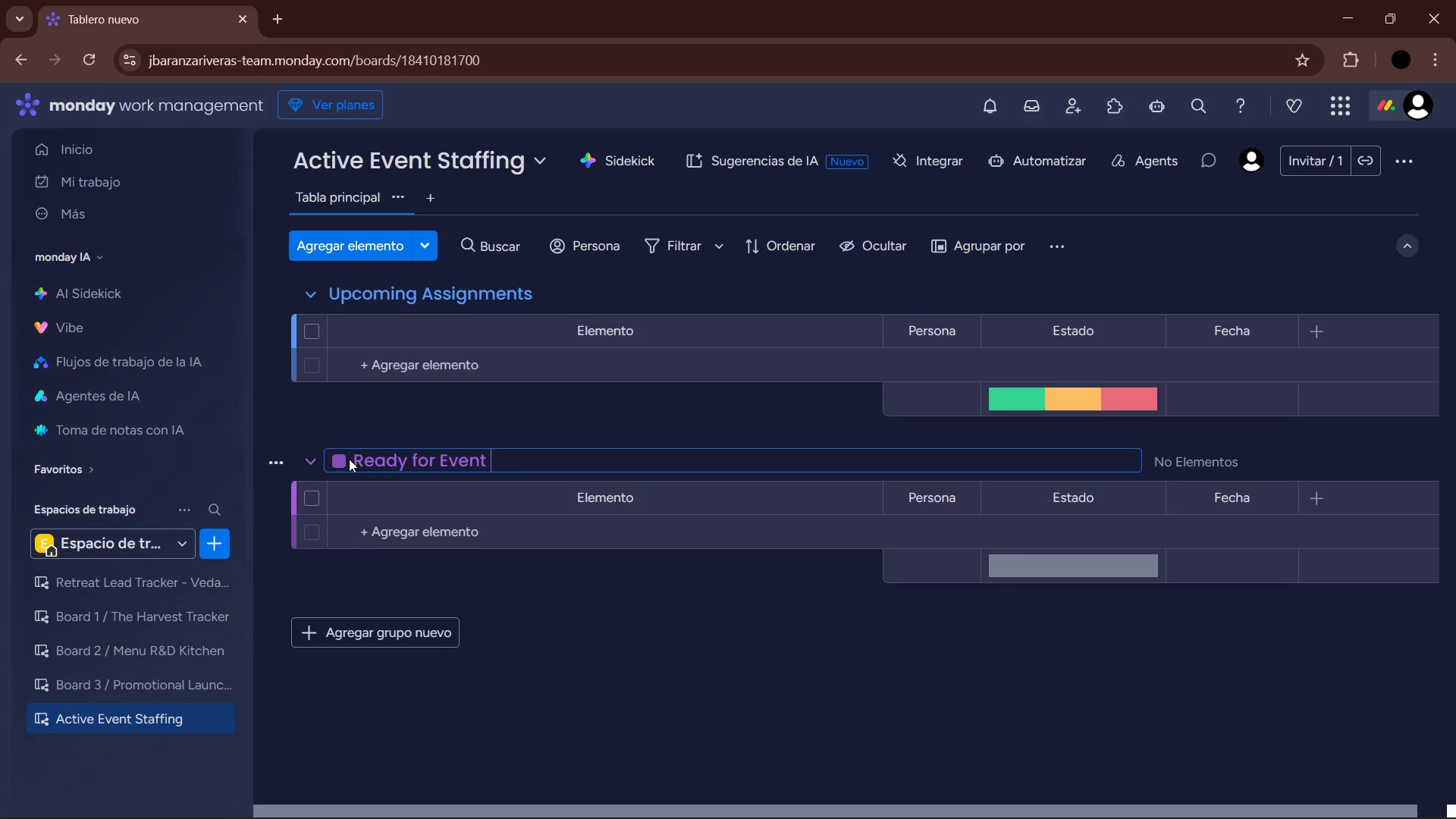 
wait(8.64)
 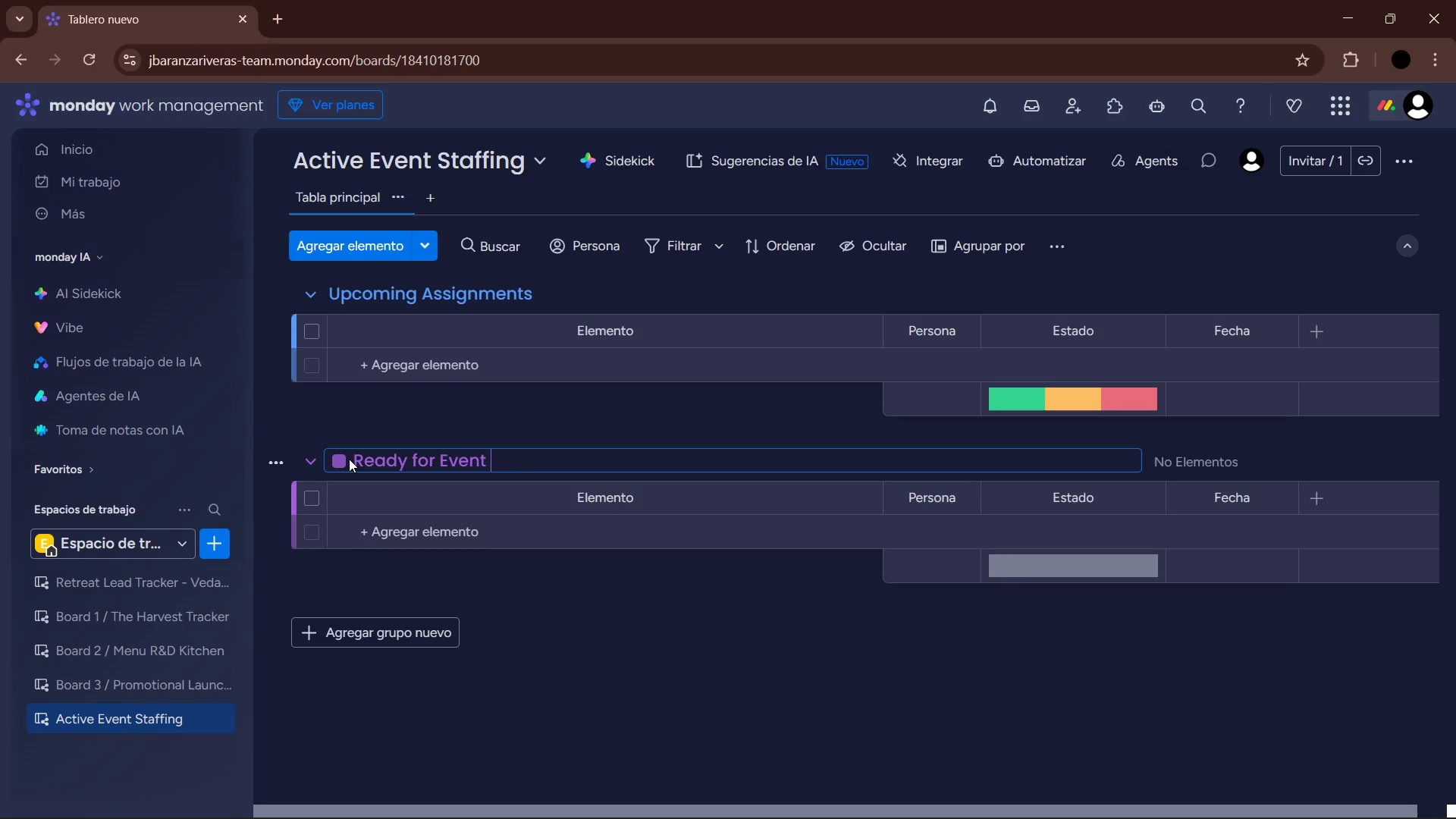 
key(Enter)
 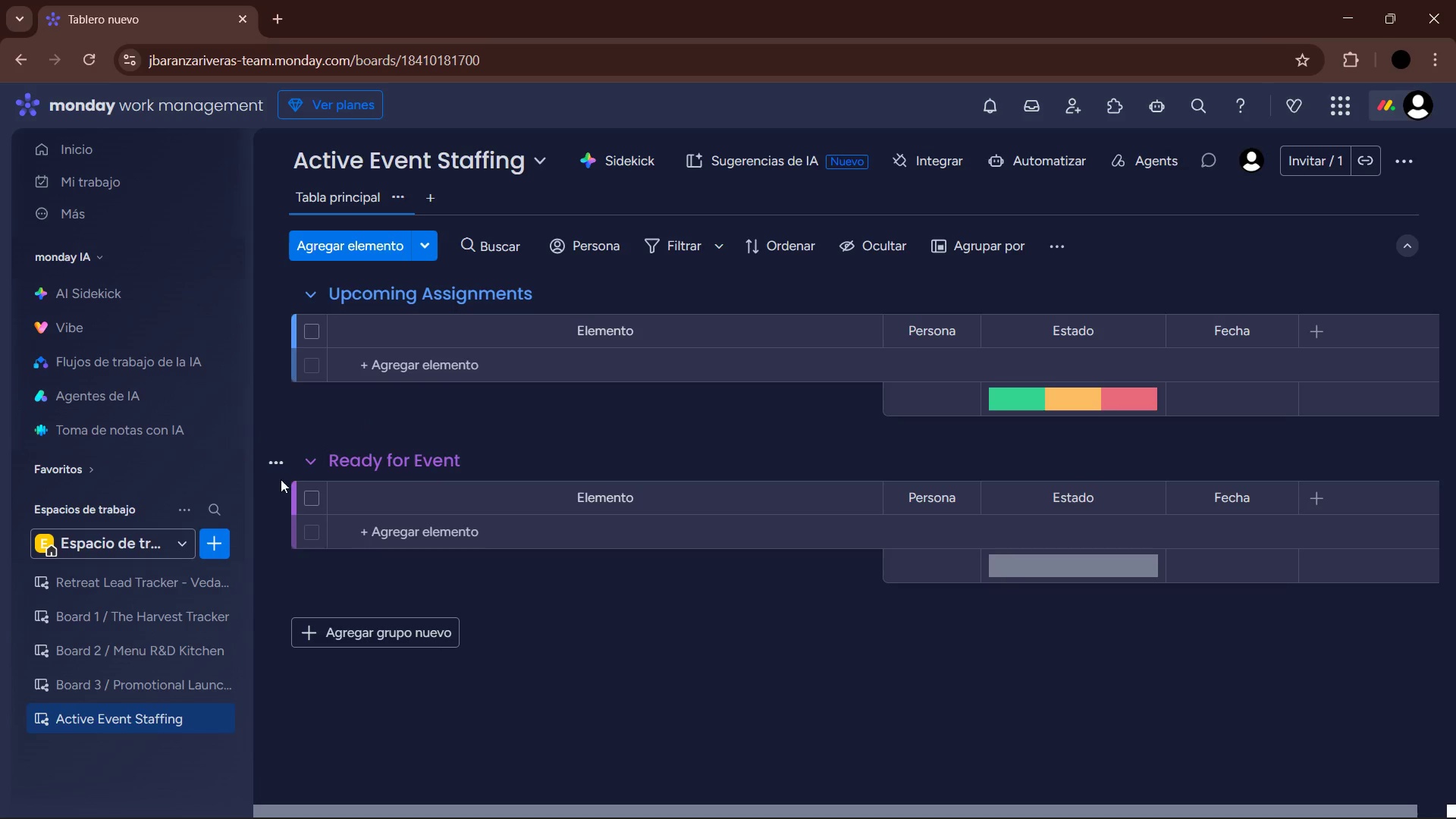 
left_click([308, 458])
 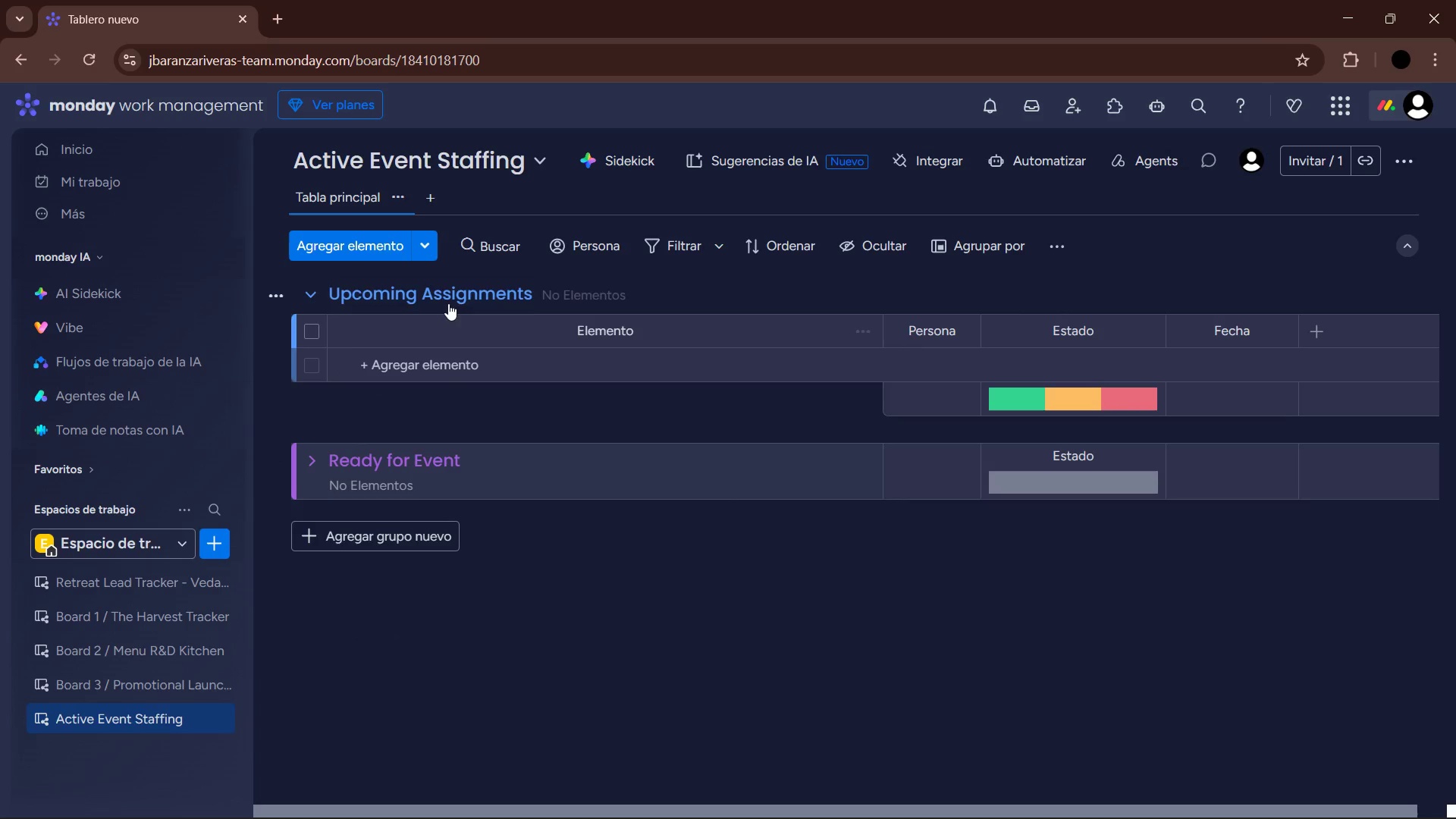 
left_click([313, 293])
 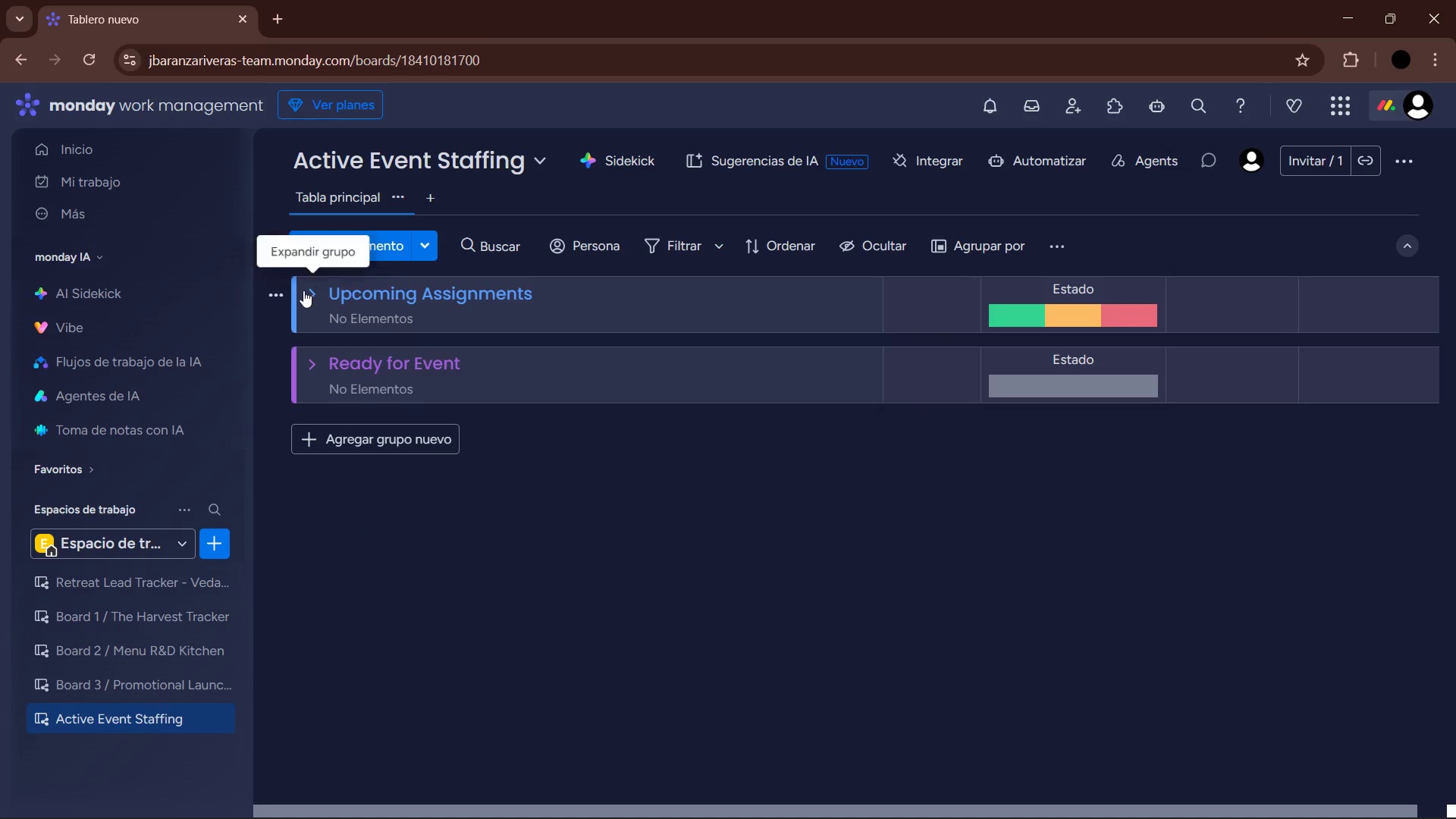 
left_click([307, 294])
 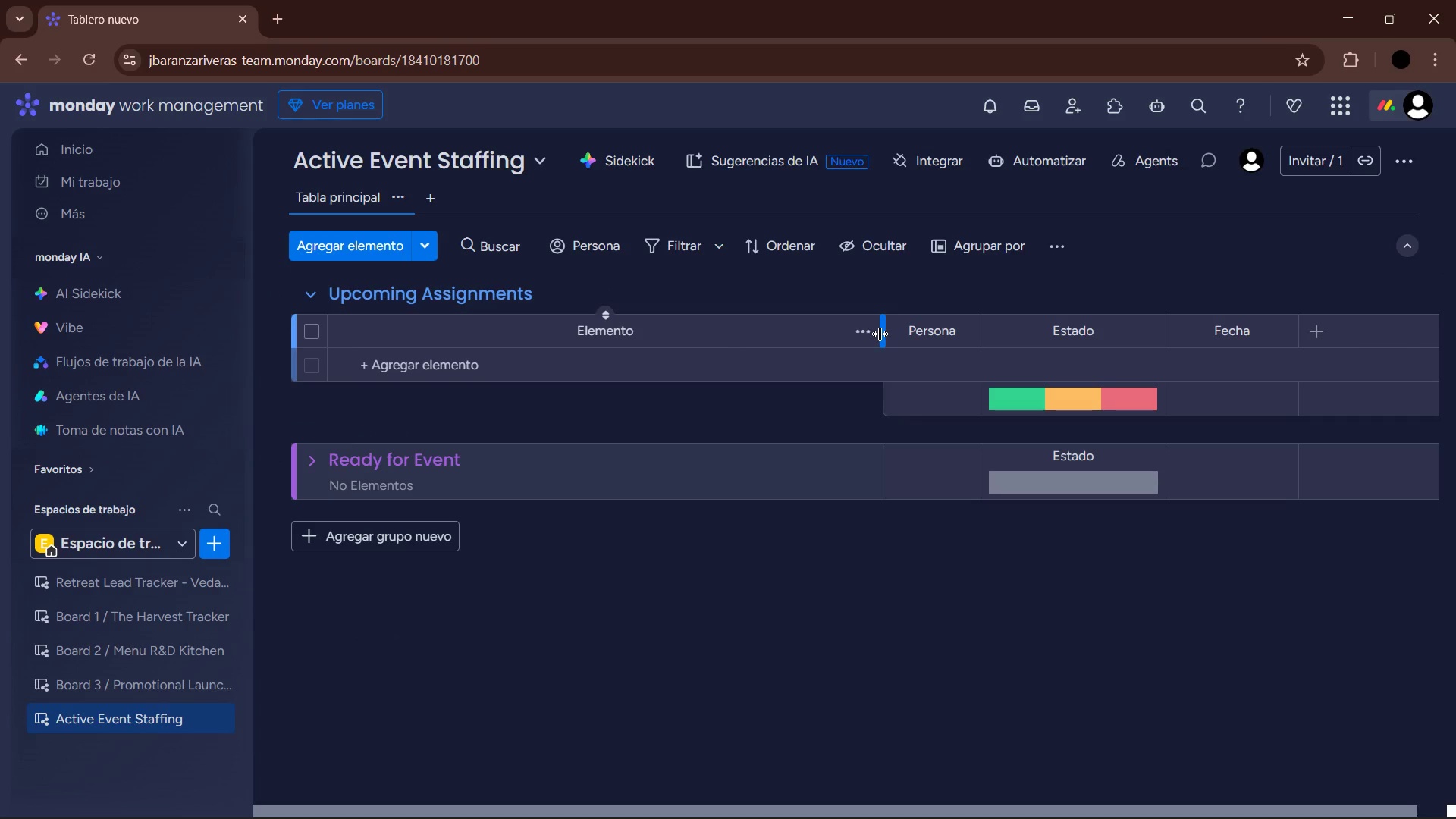 
left_click_drag(start_coordinate=[880, 334], to_coordinate=[600, 345])
 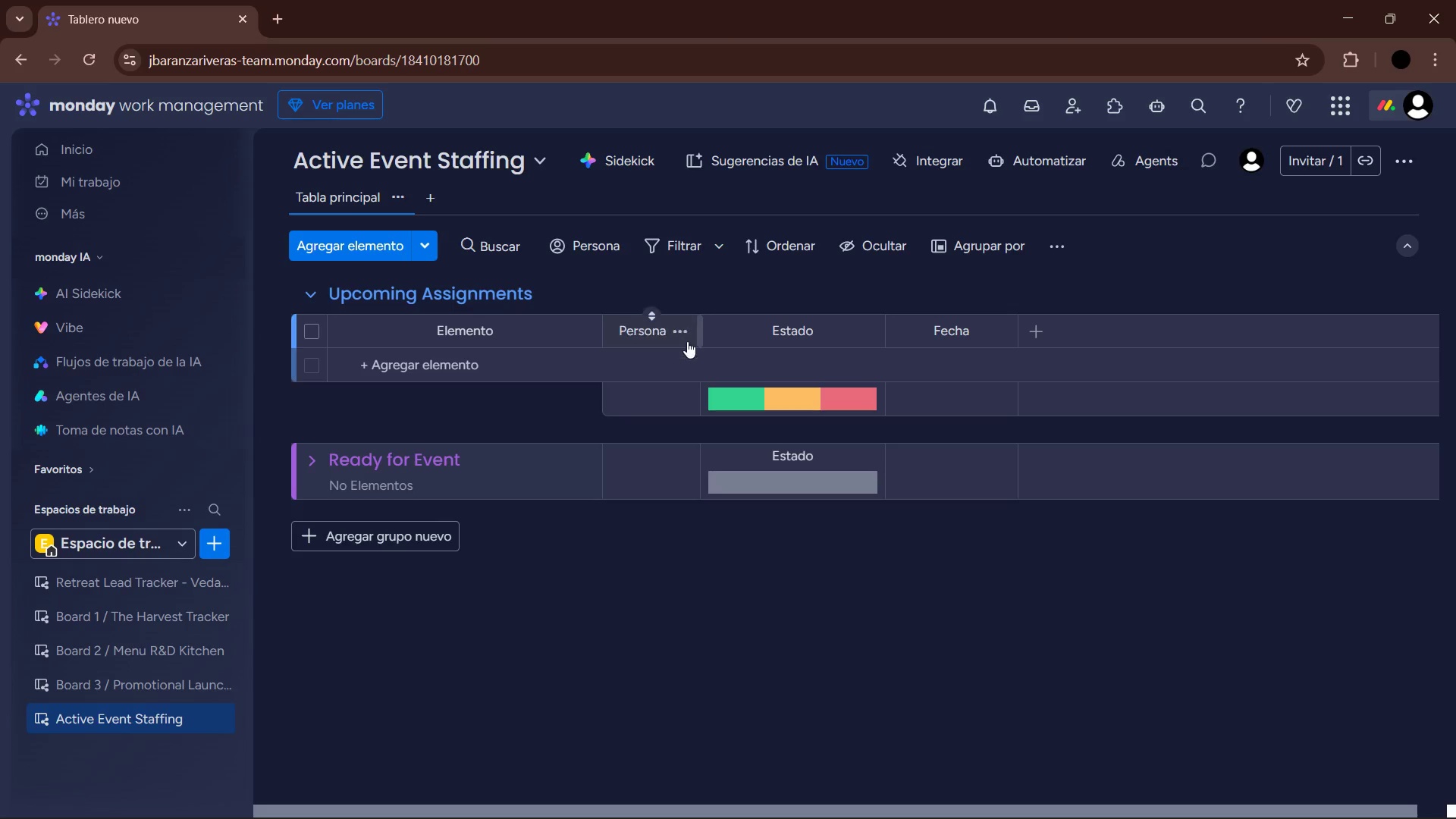 
left_click([684, 338])
 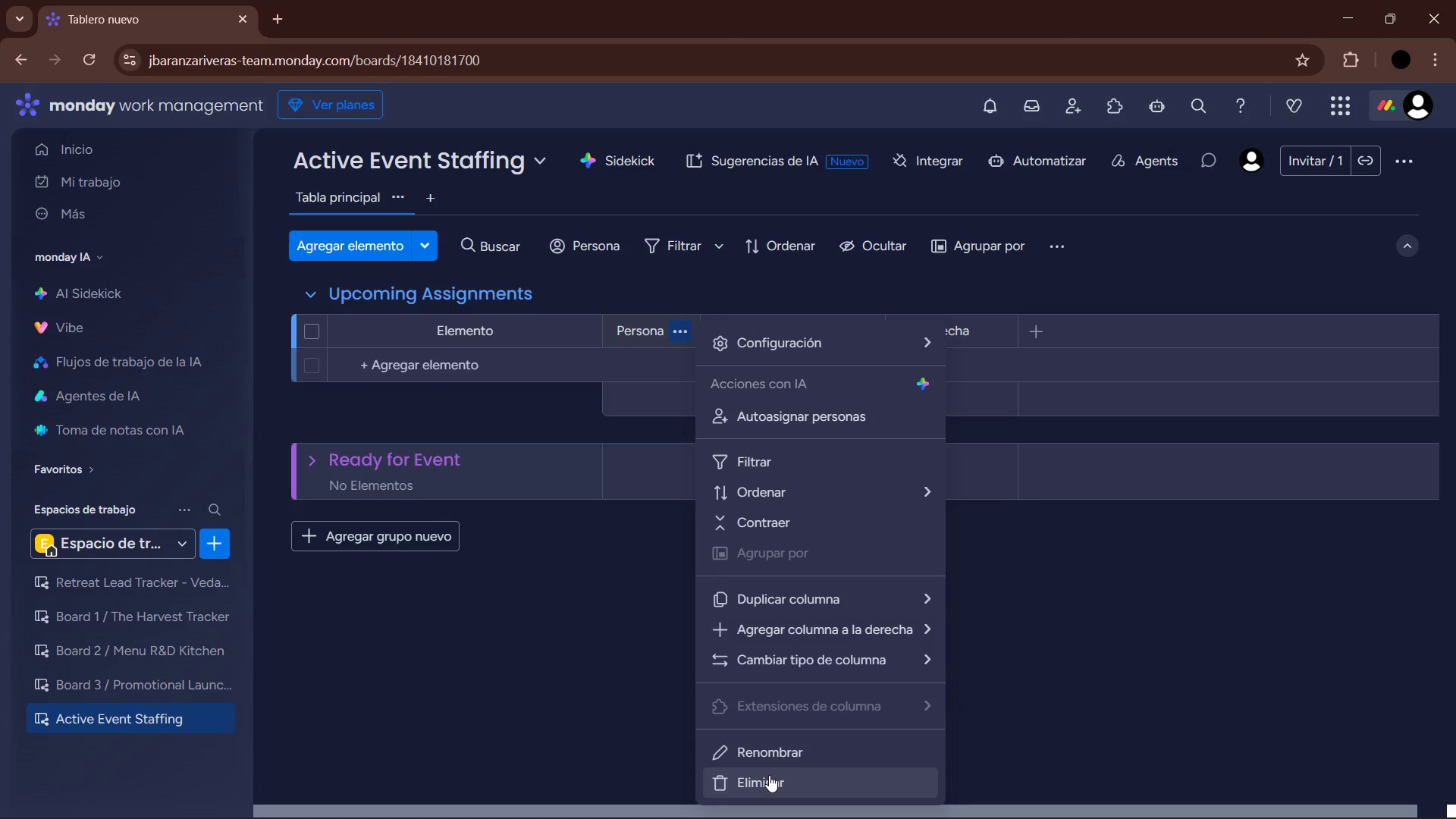 
left_click([770, 777])
 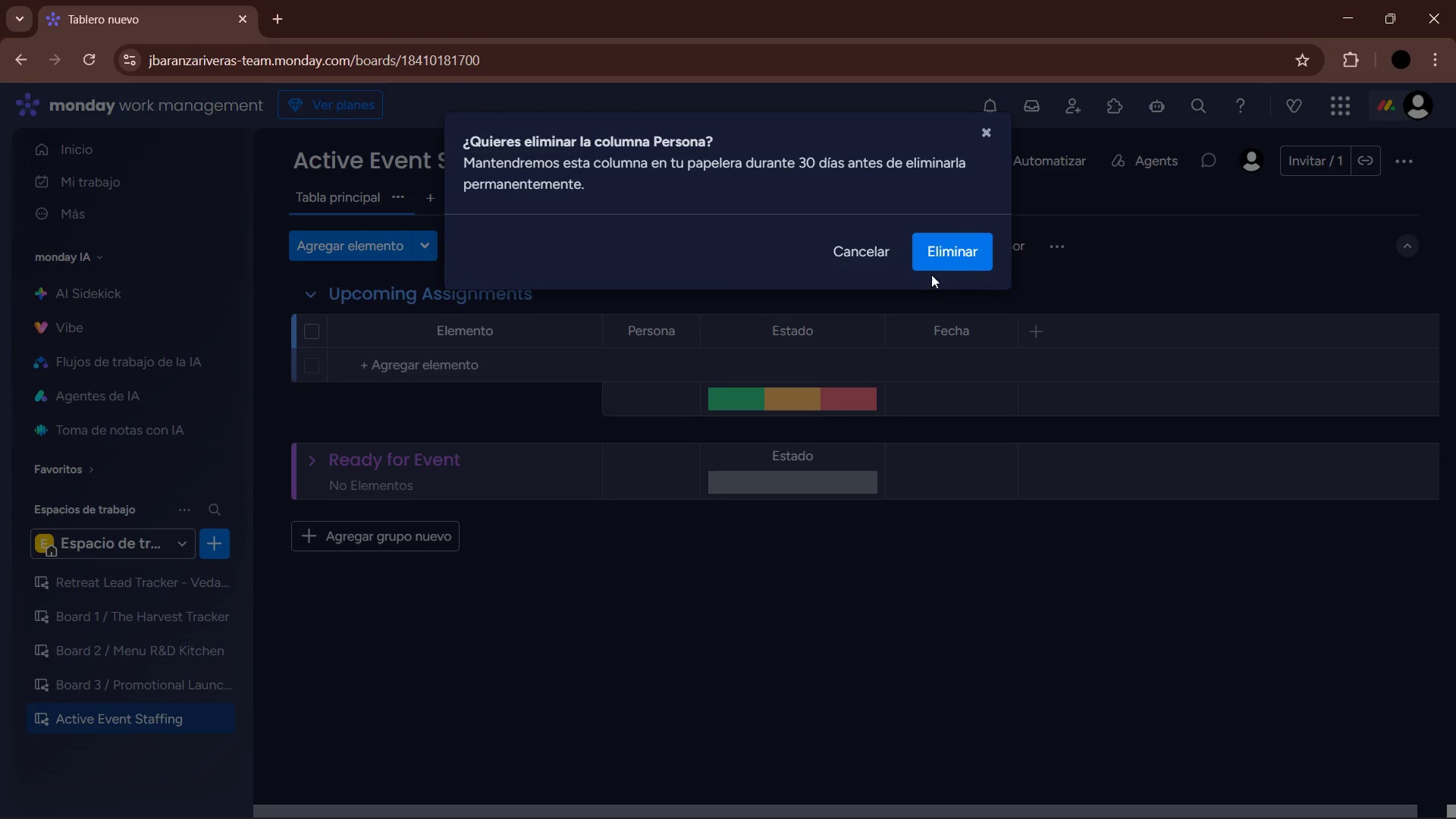 
left_click([934, 268])
 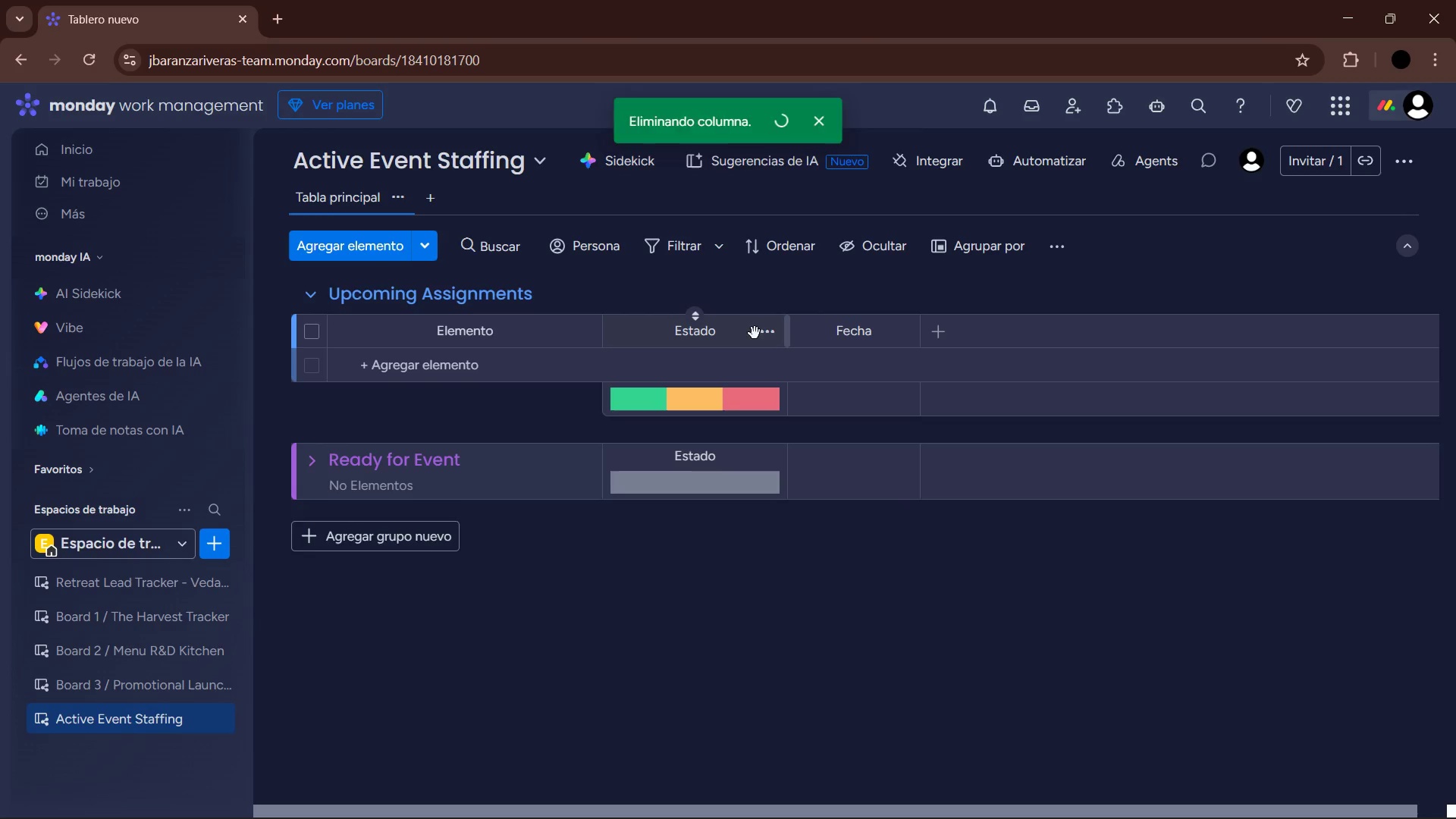 
left_click([763, 330])
 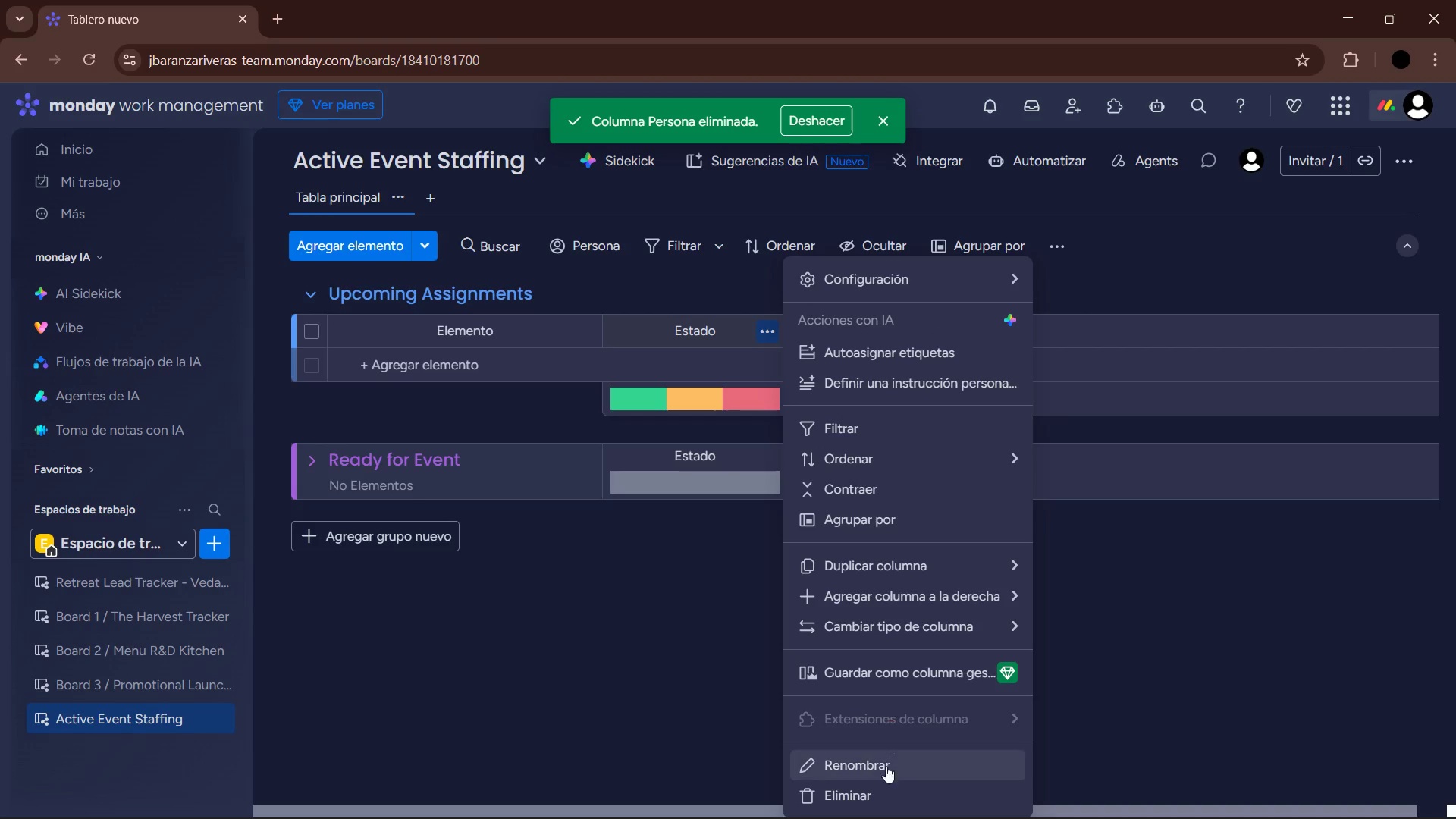 
left_click([897, 792])
 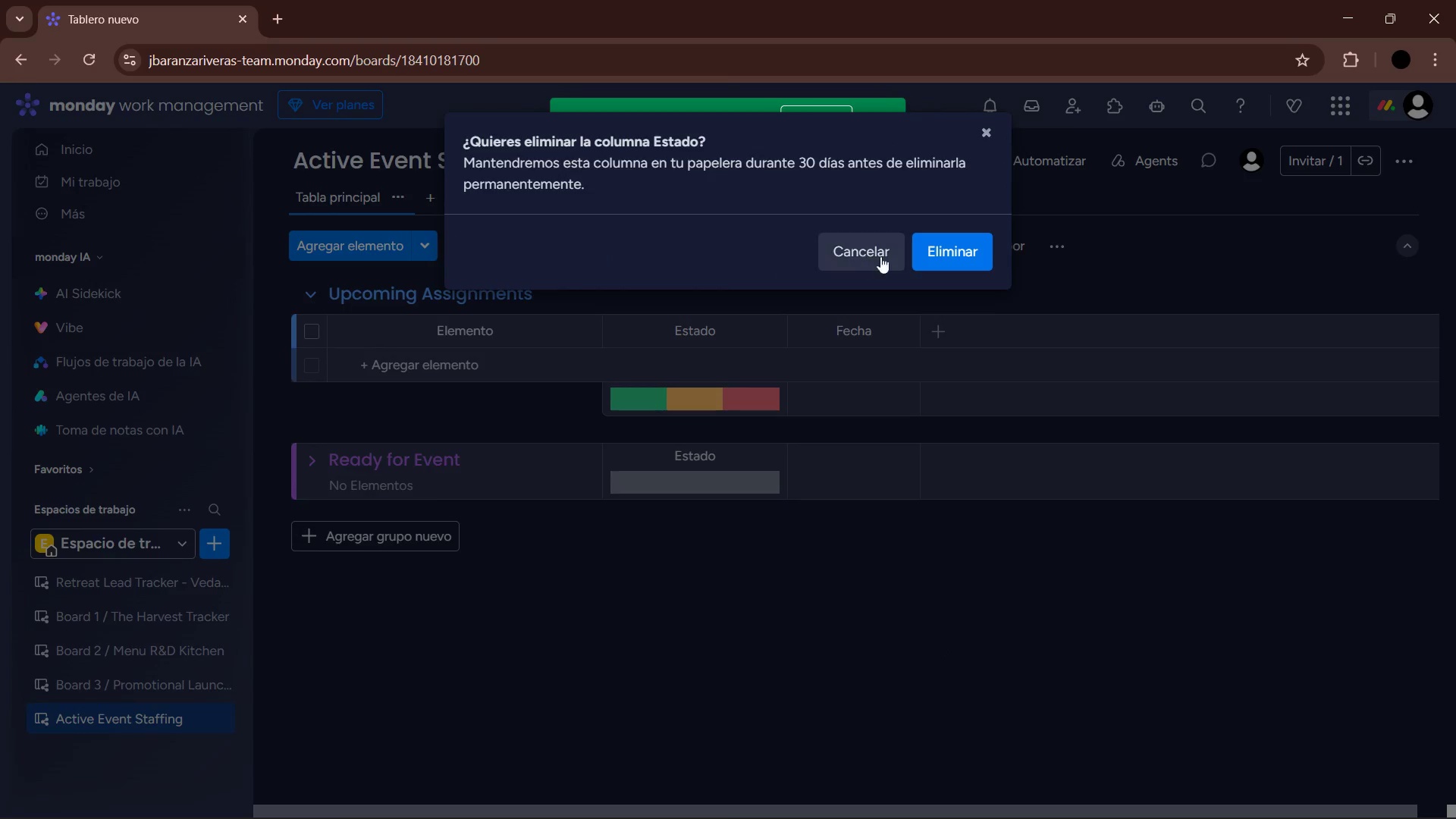 
left_click([956, 256])
 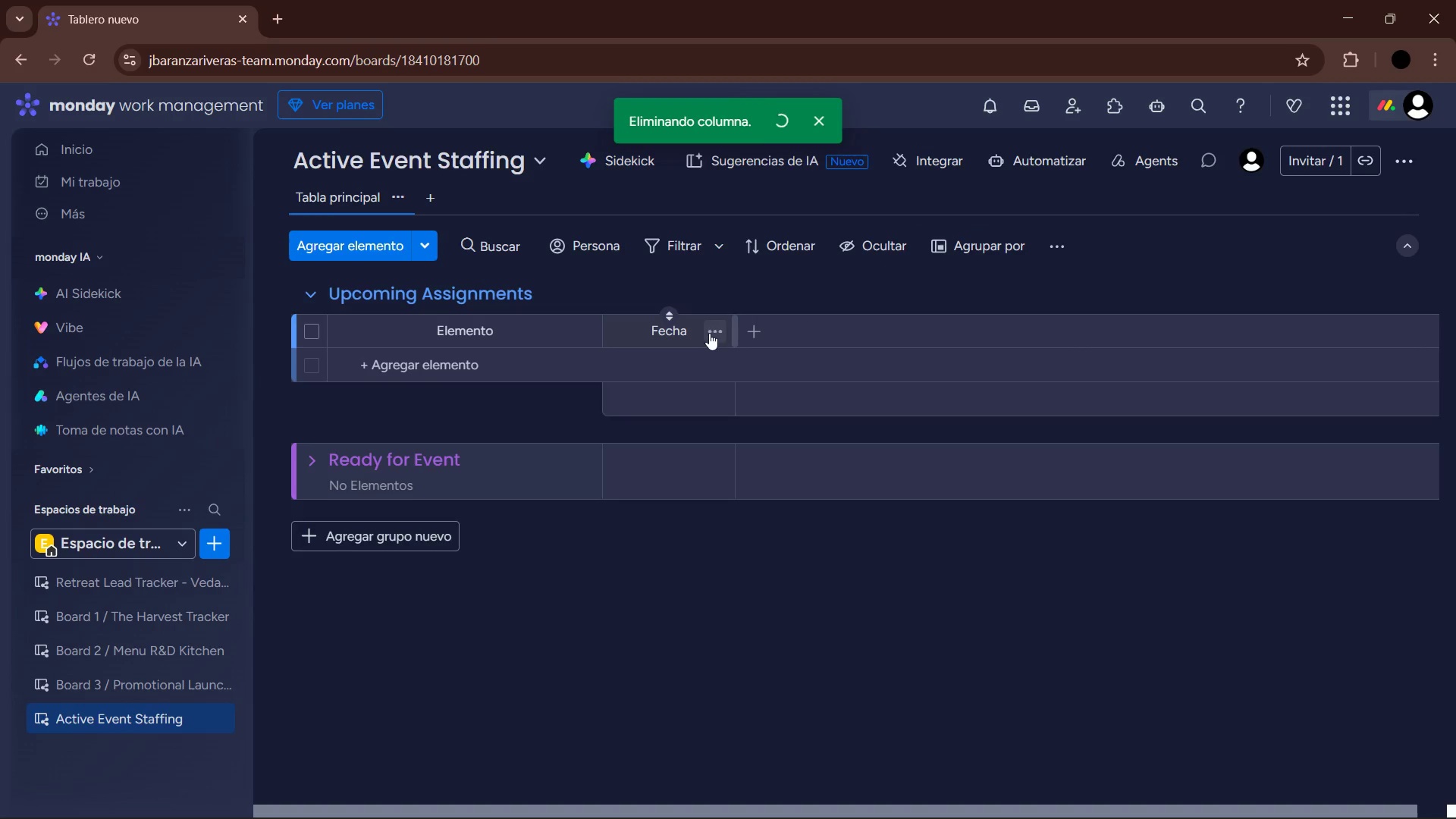 
left_click([711, 329])
 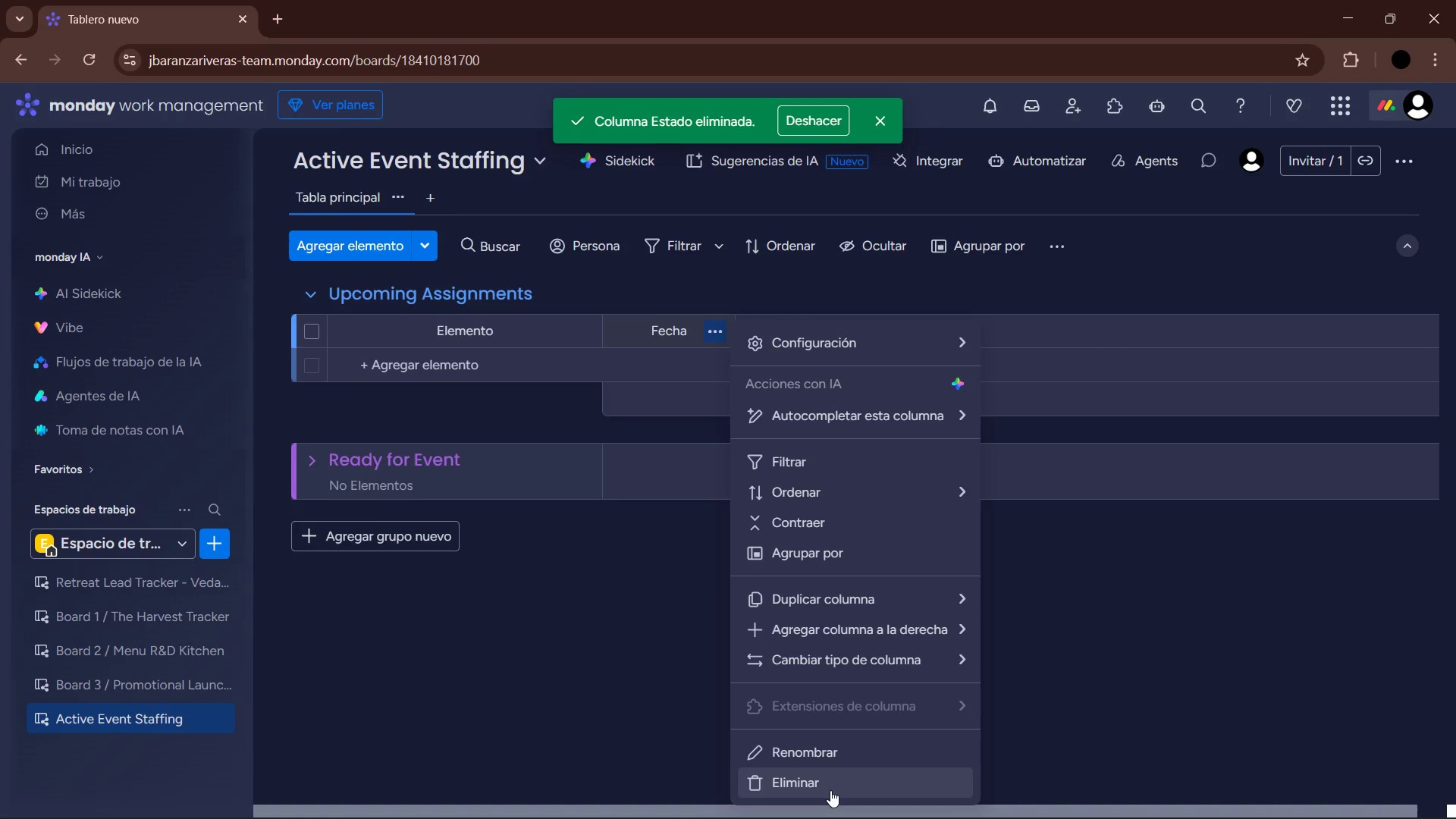 
left_click([828, 786])
 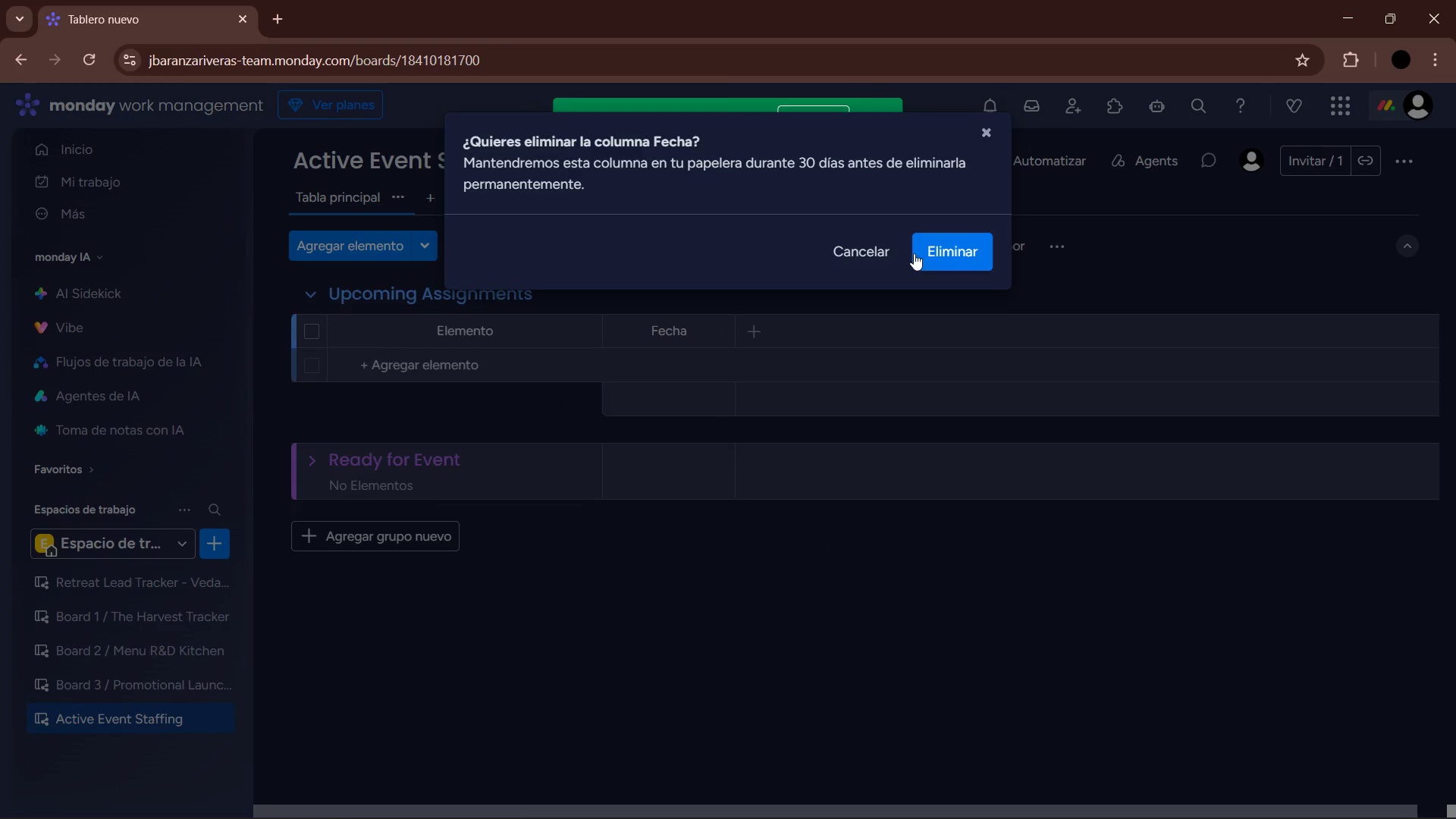 
left_click([946, 237])
 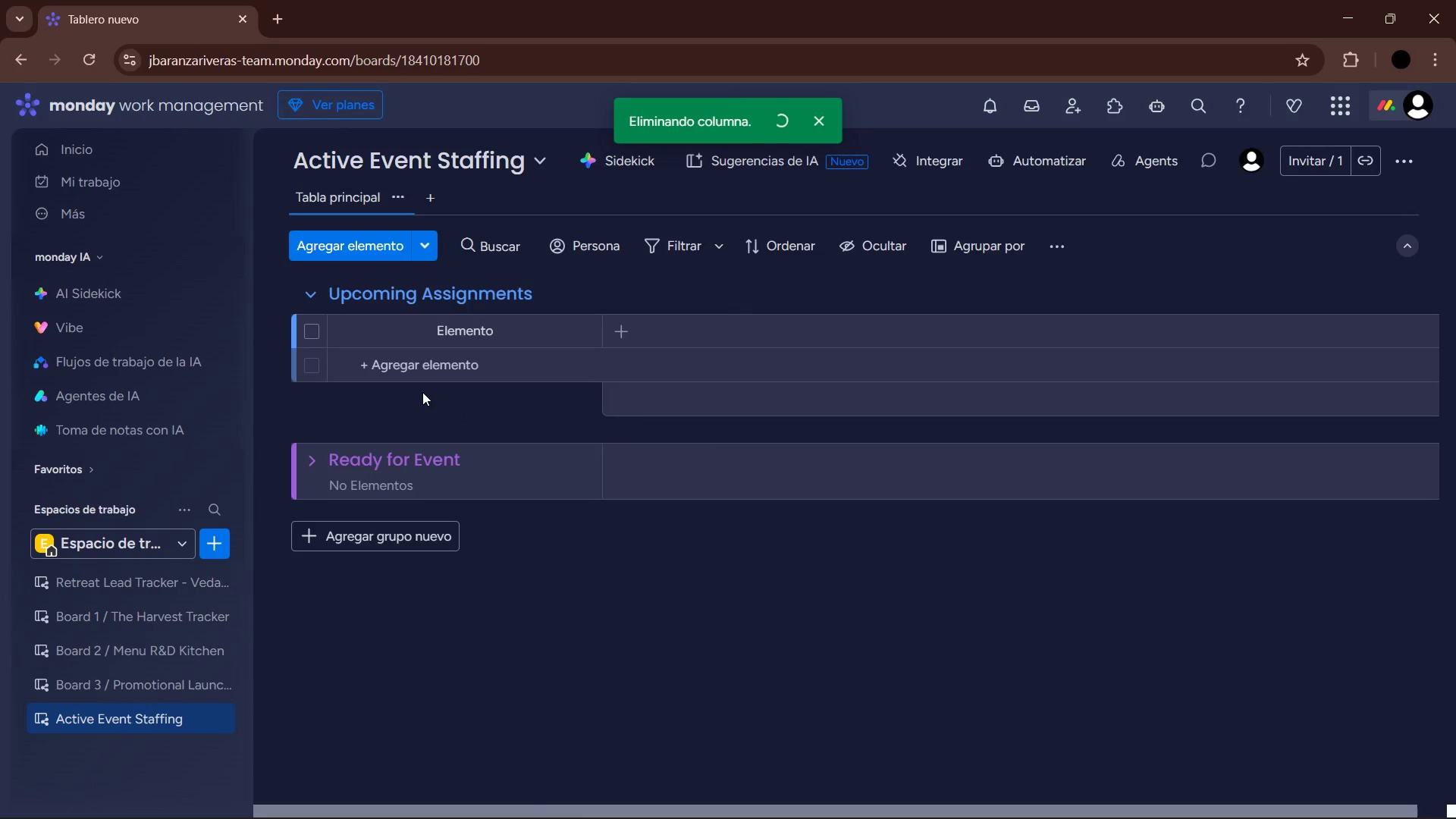 
left_click([432, 364])
 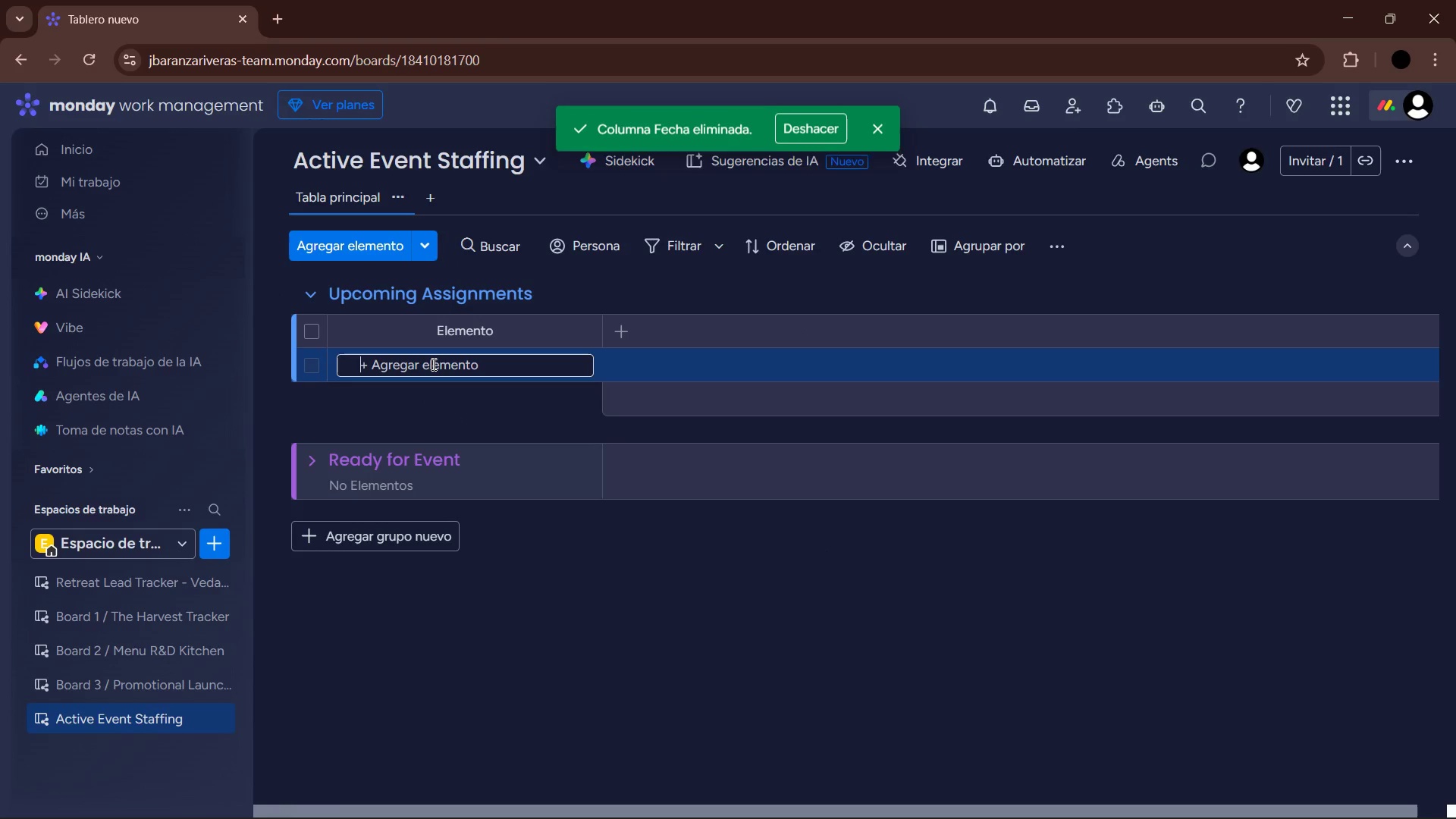 
type(rgr)
 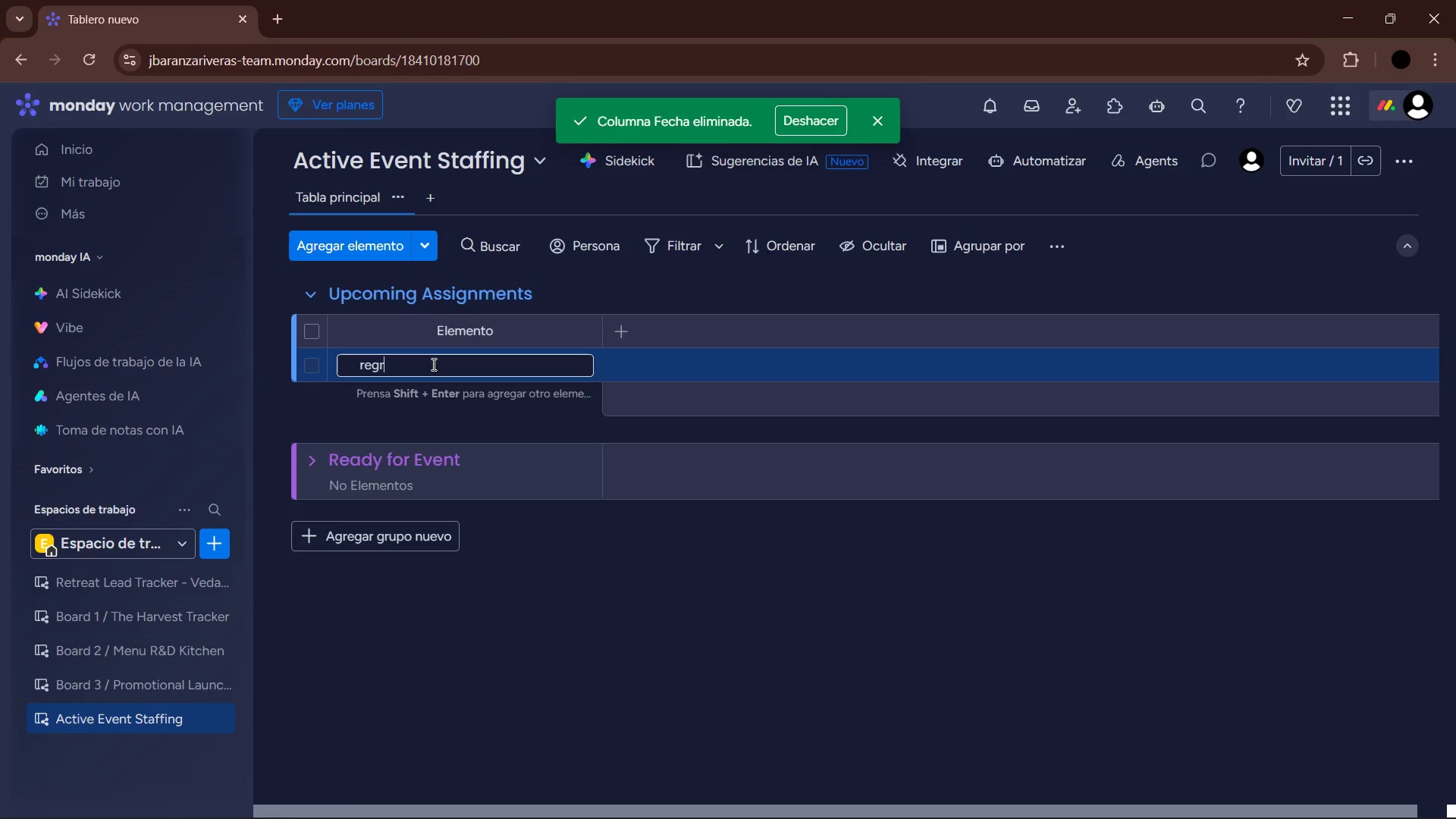 
hold_key(key=E, duration=0.38)
 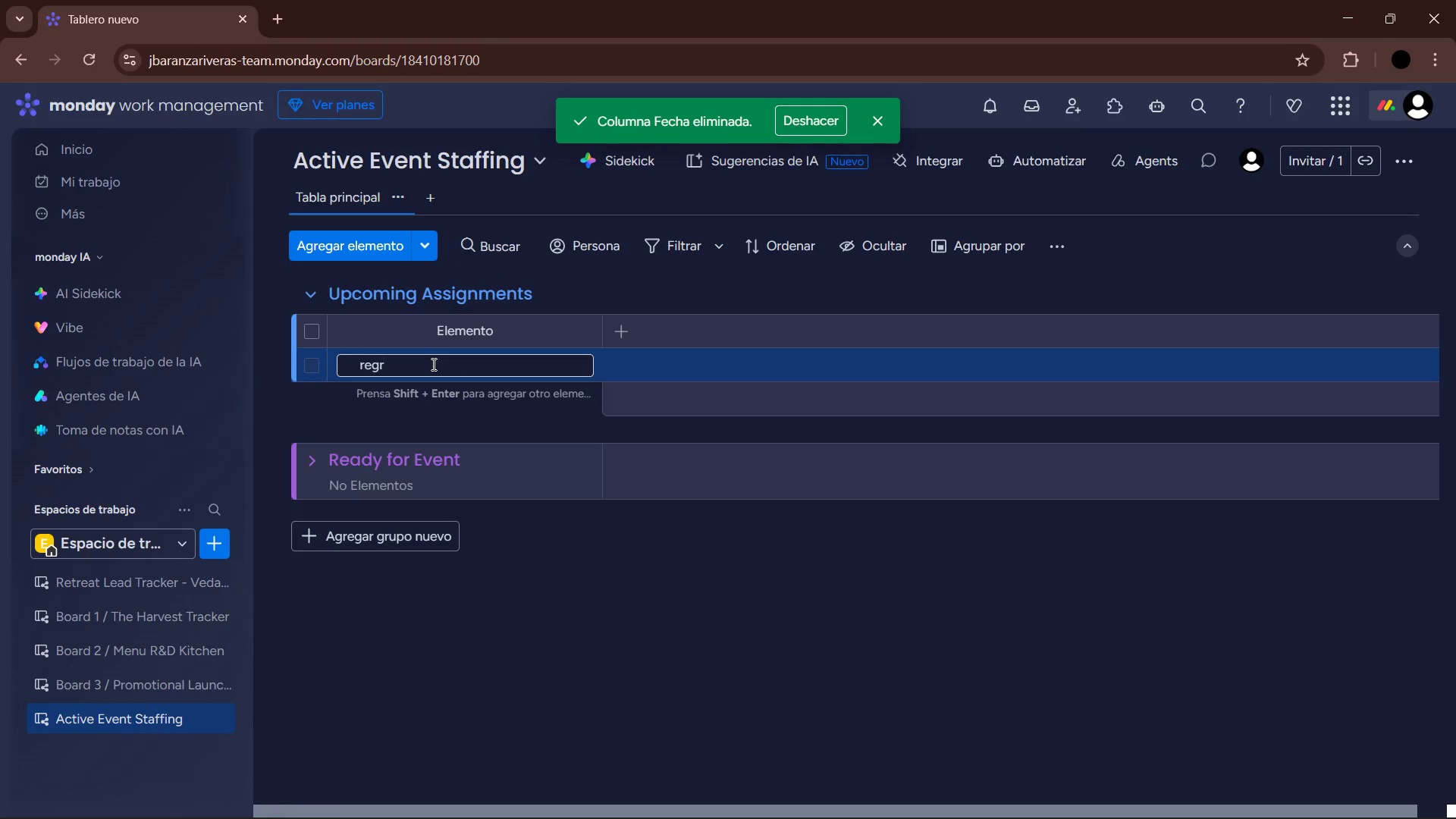 
key(Enter)
 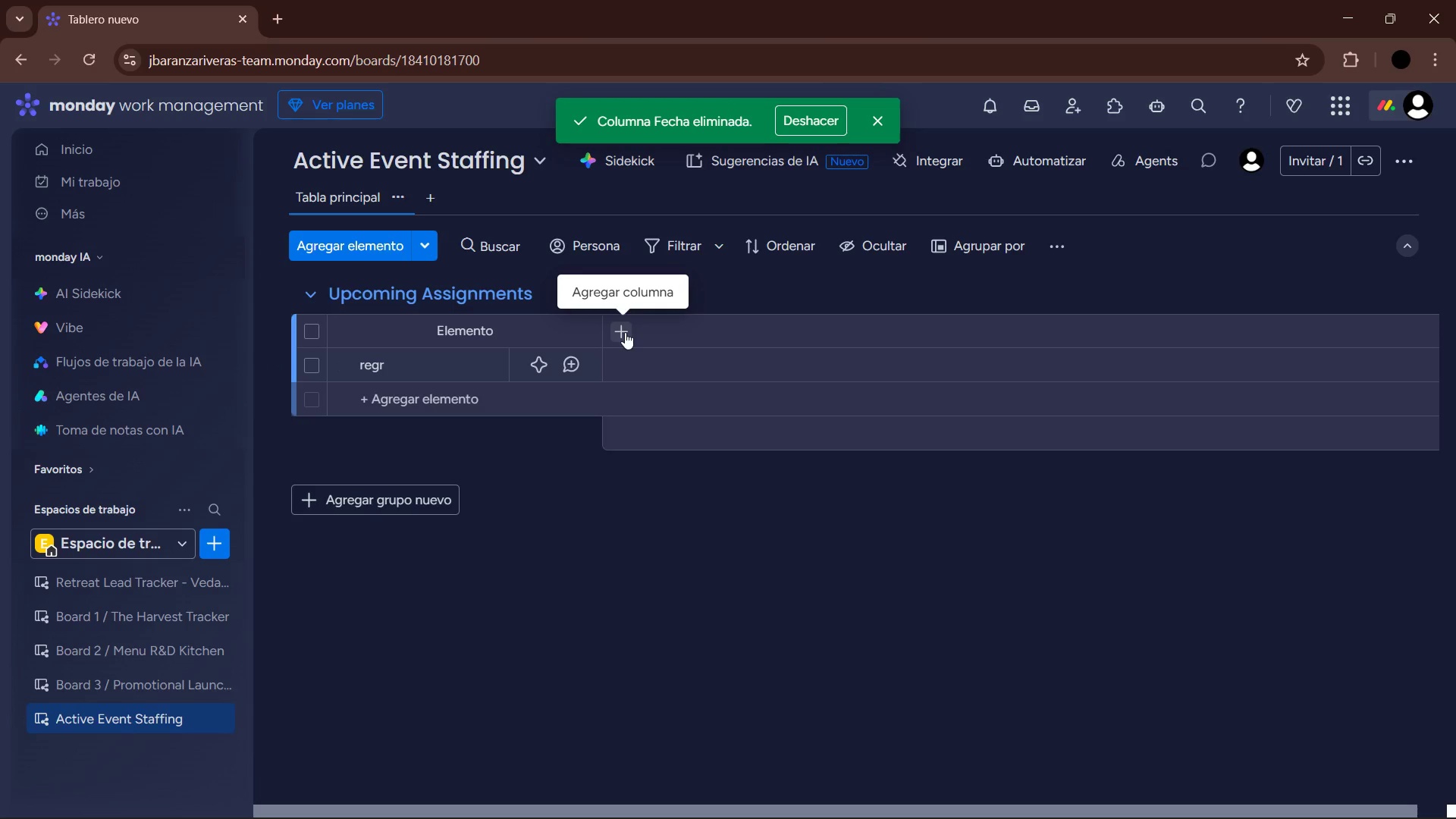 
left_click([625, 332])
 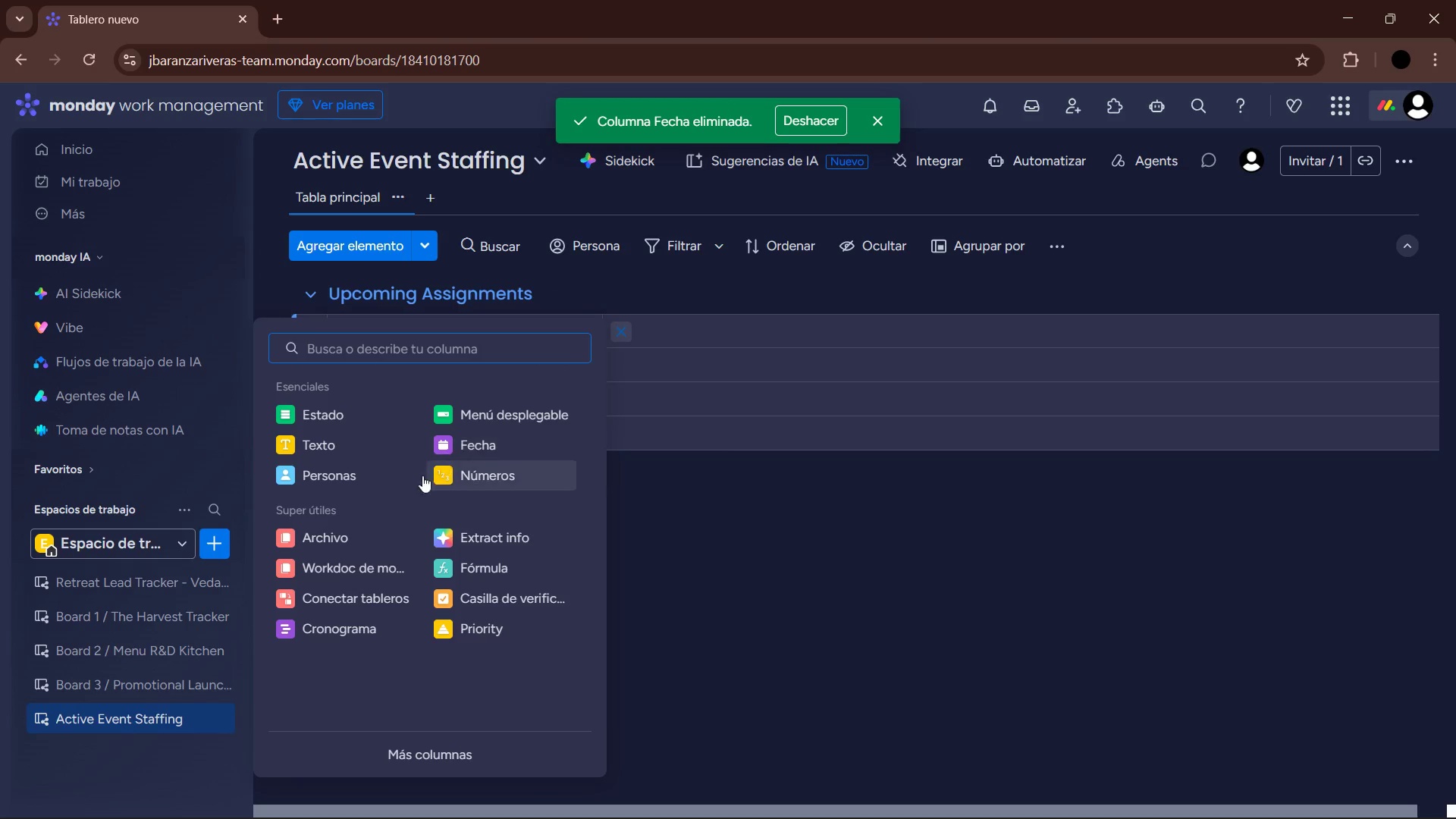 
left_click([341, 486])
 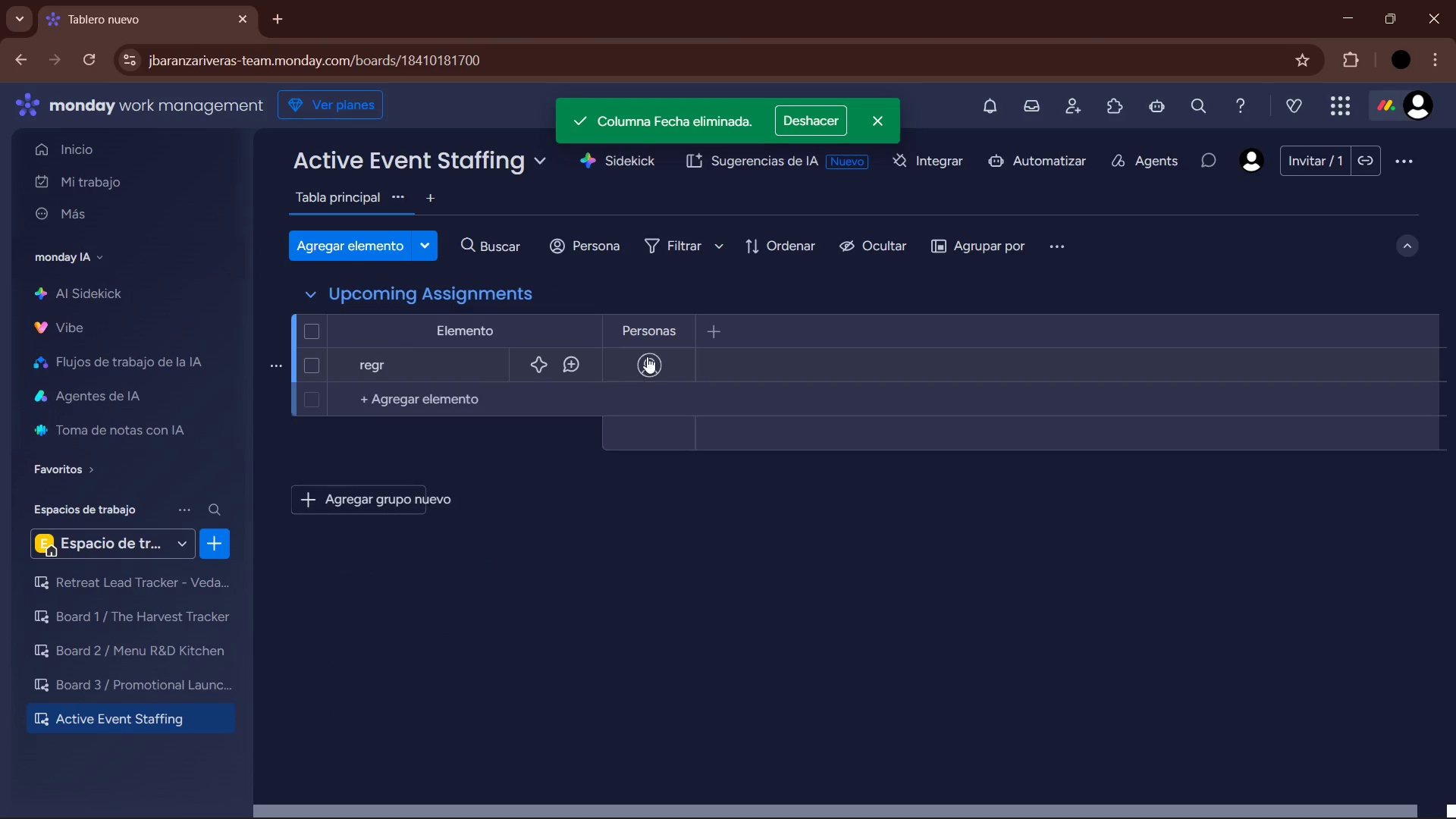 
left_click([659, 329])
 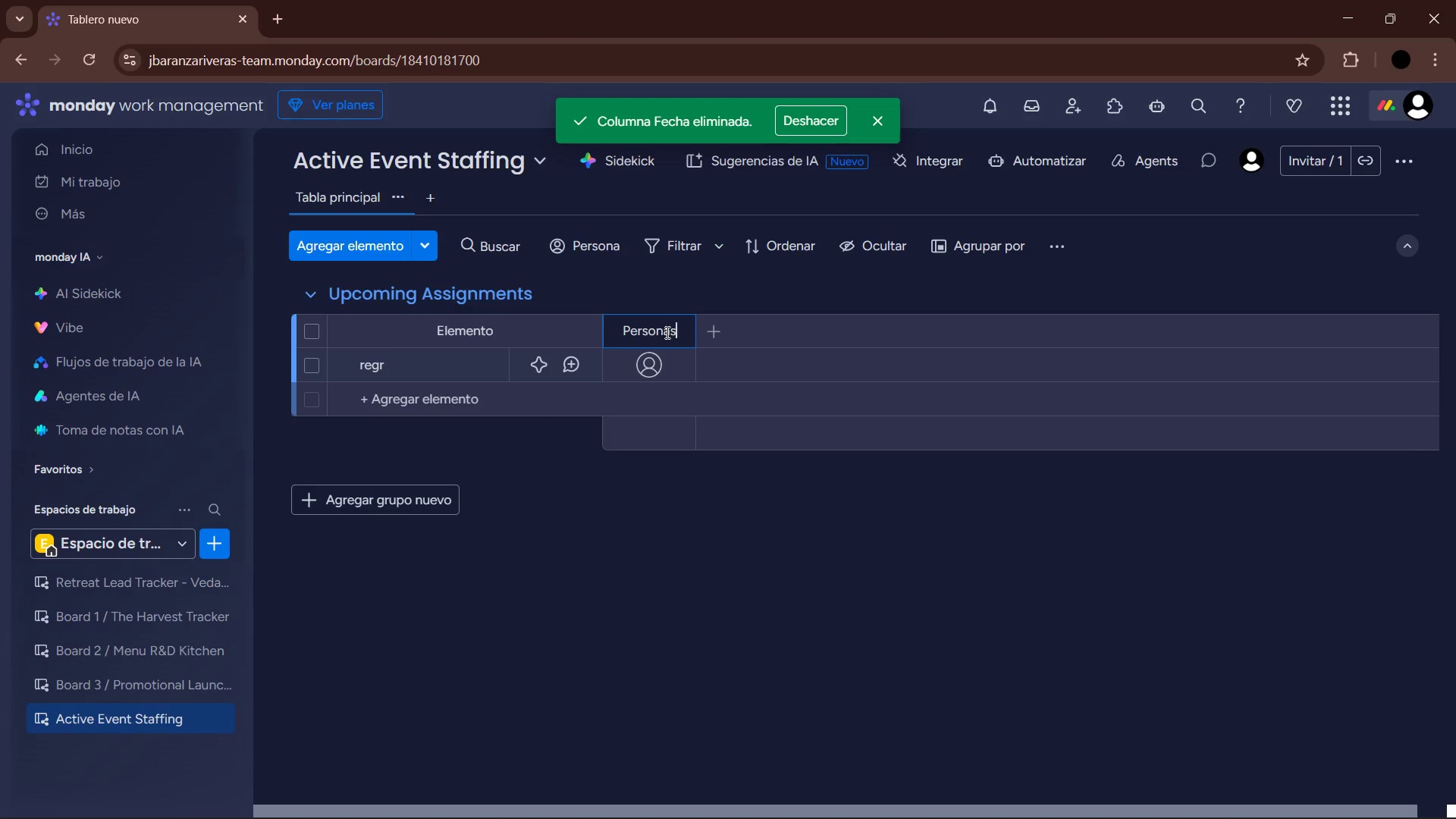 
left_click_drag(start_coordinate=[674, 330], to_coordinate=[611, 330])
 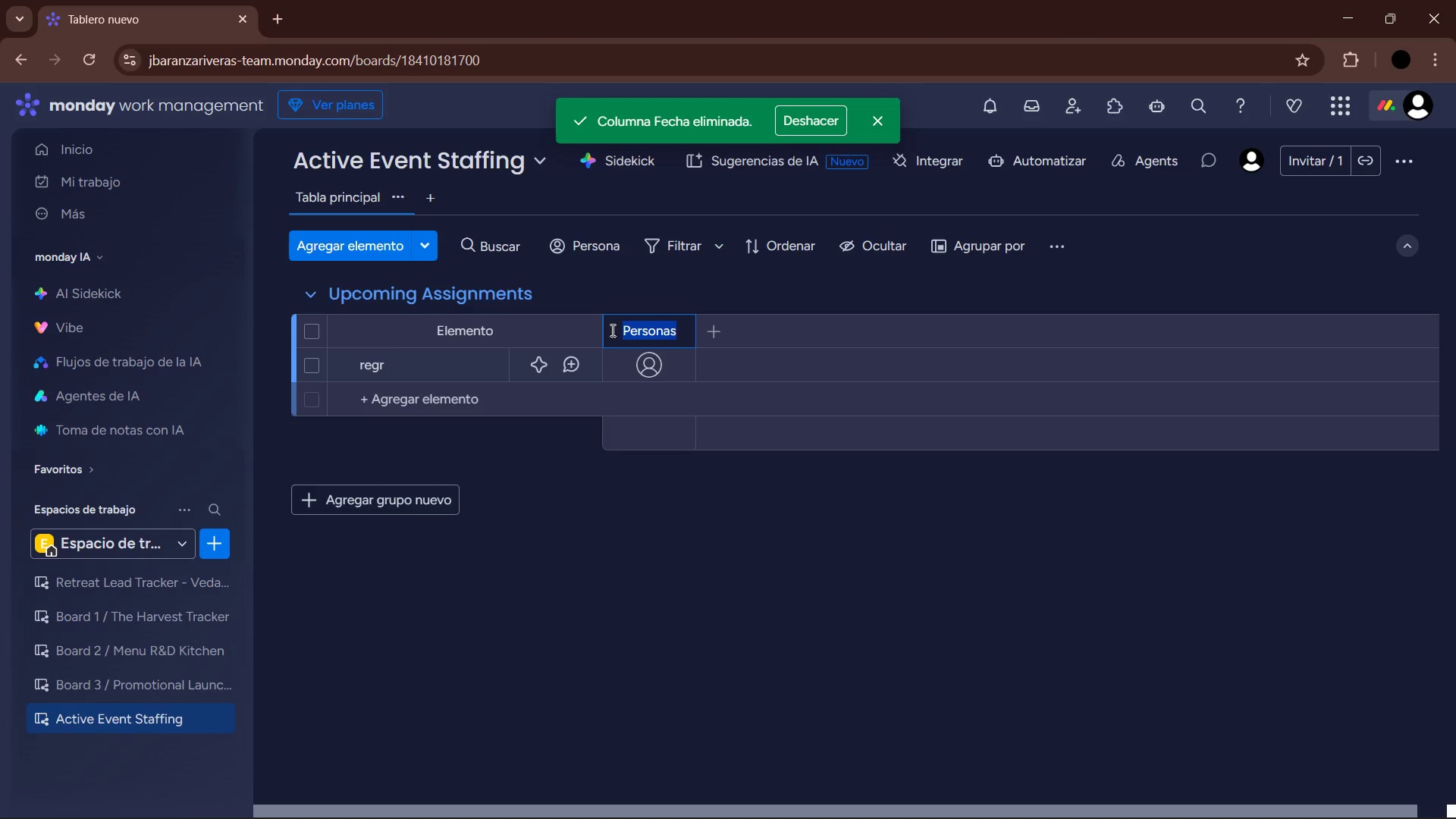 
type(Staff Name )
 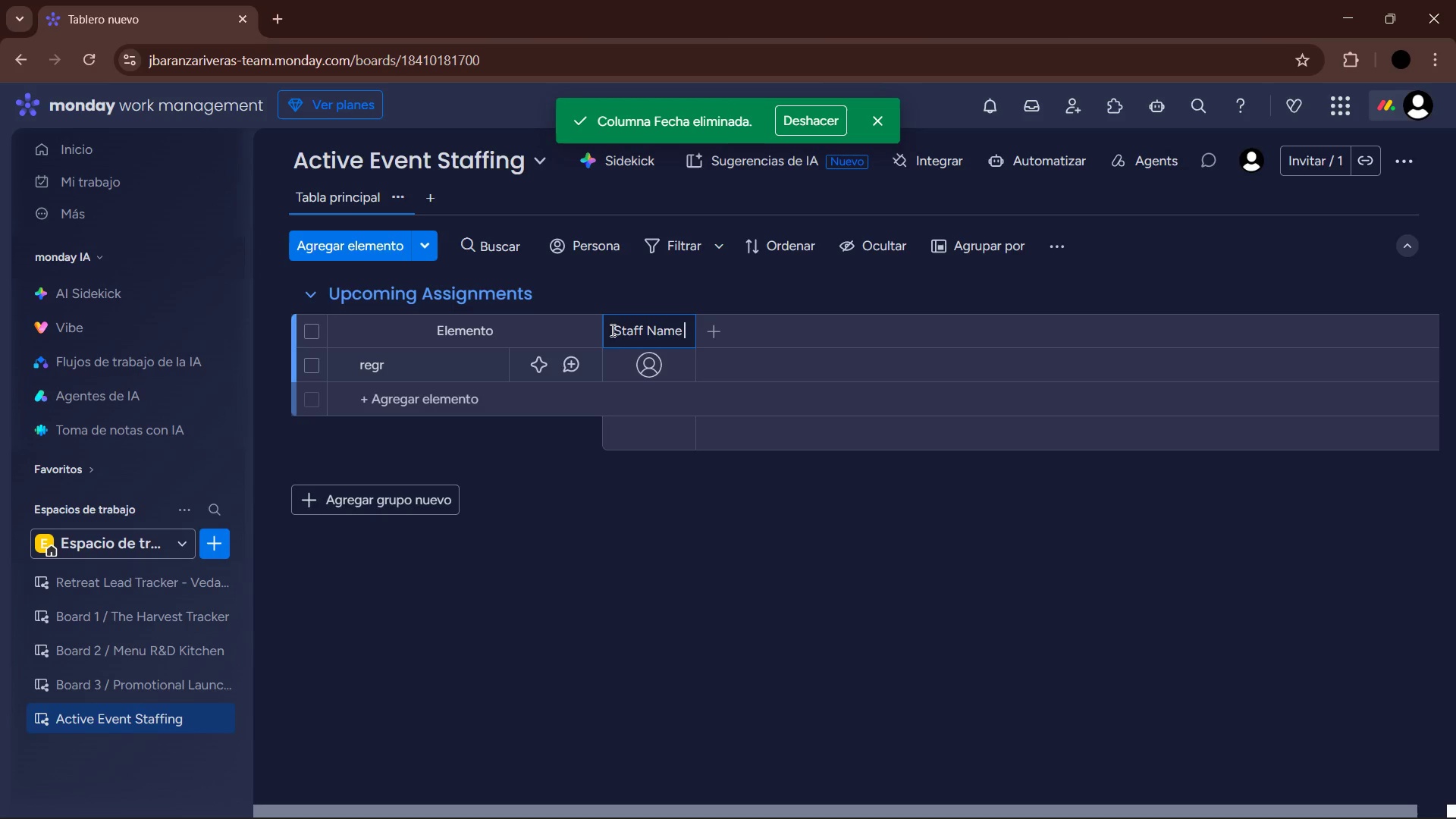 
key(Enter)
 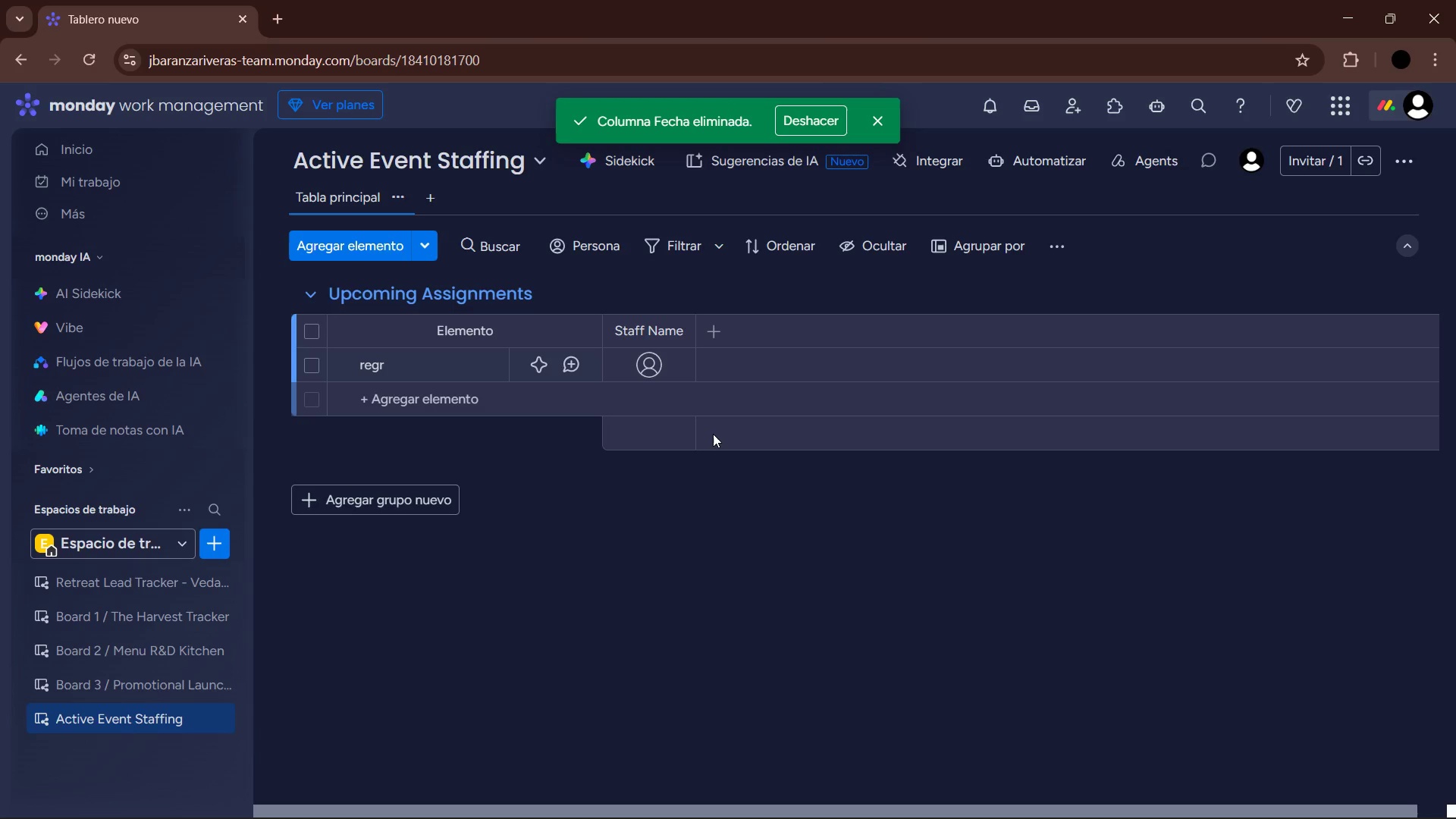 
wait(15.89)
 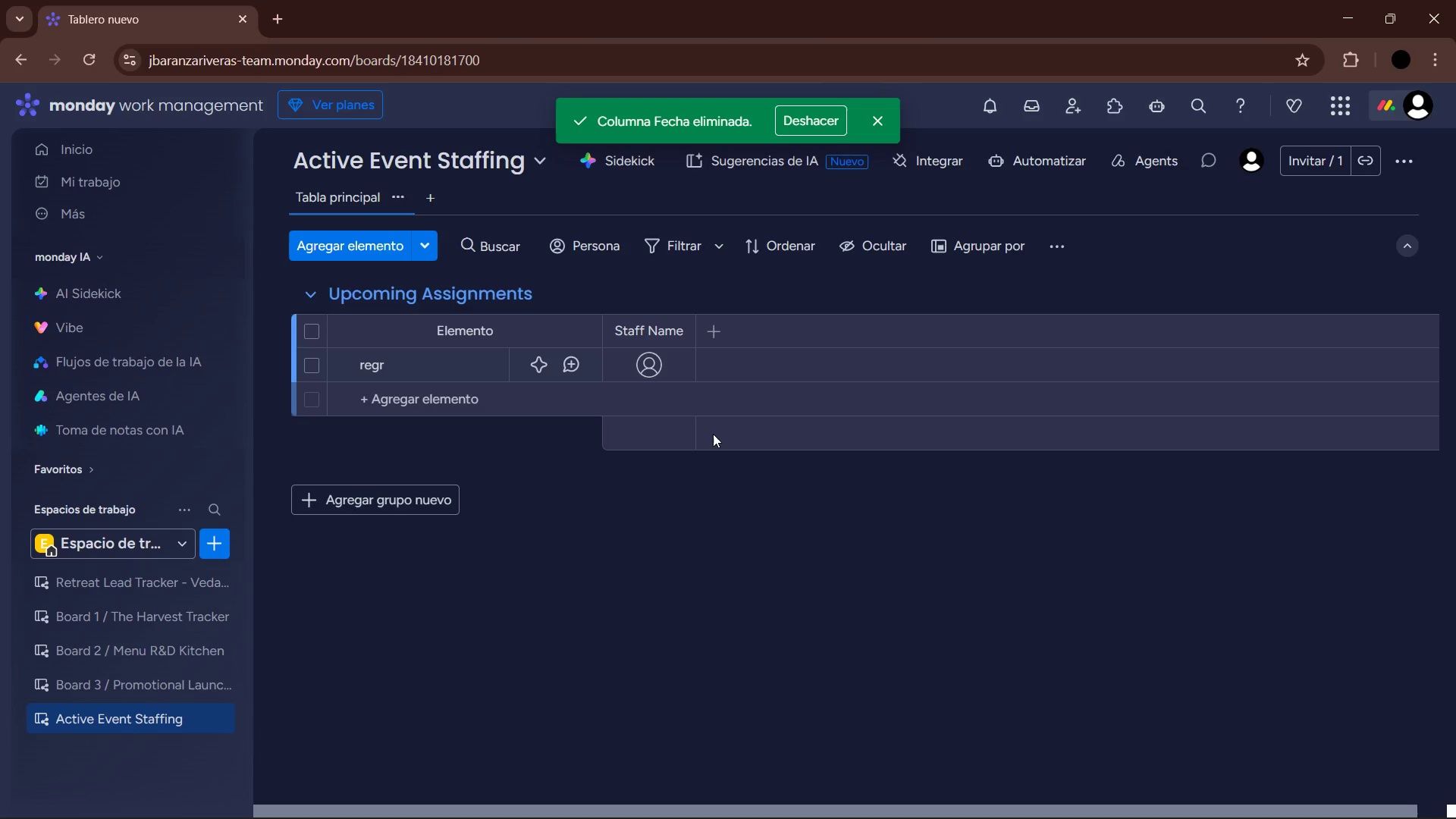 
left_click([886, 124])
 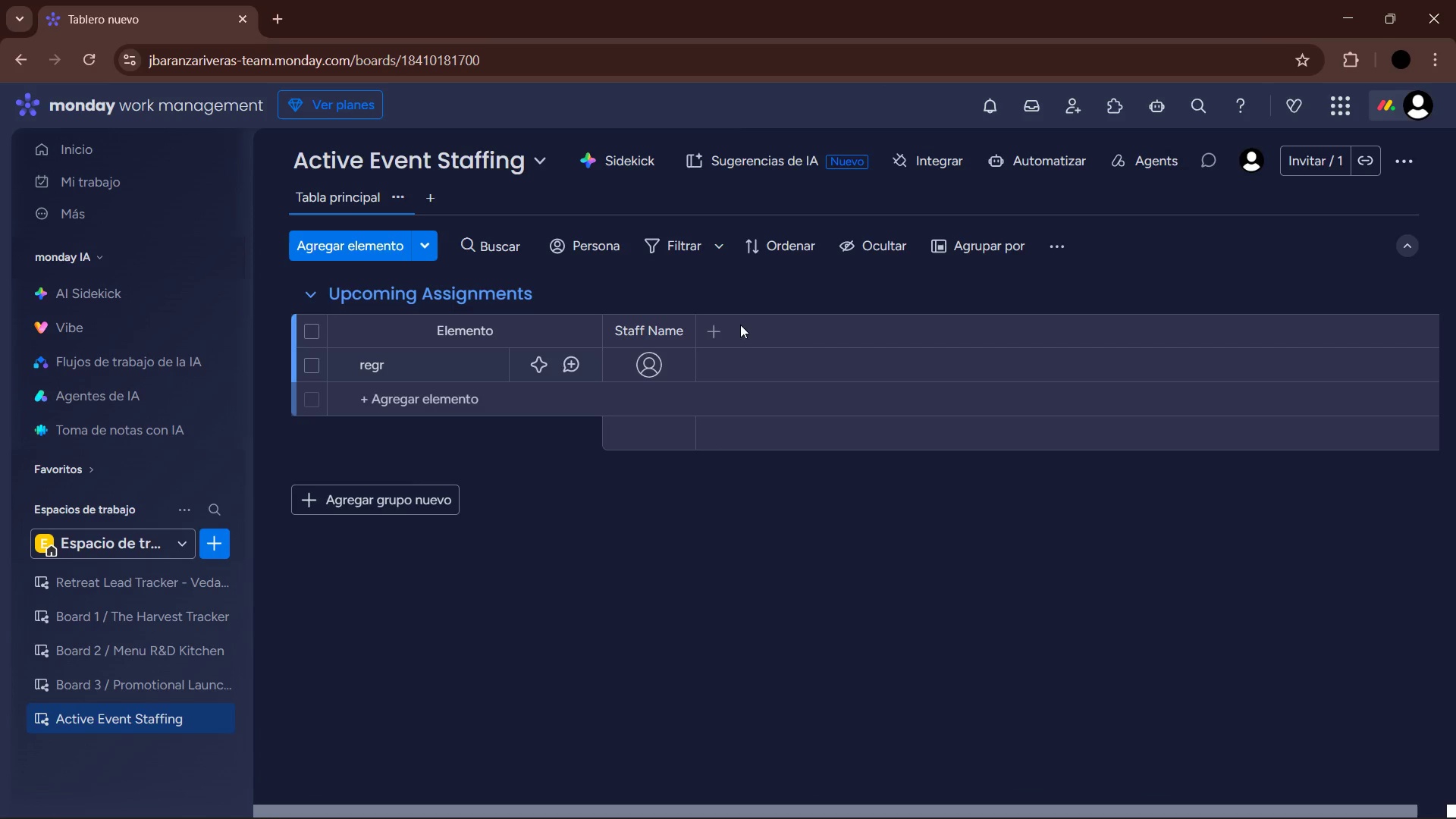 
double_click([490, 329])
 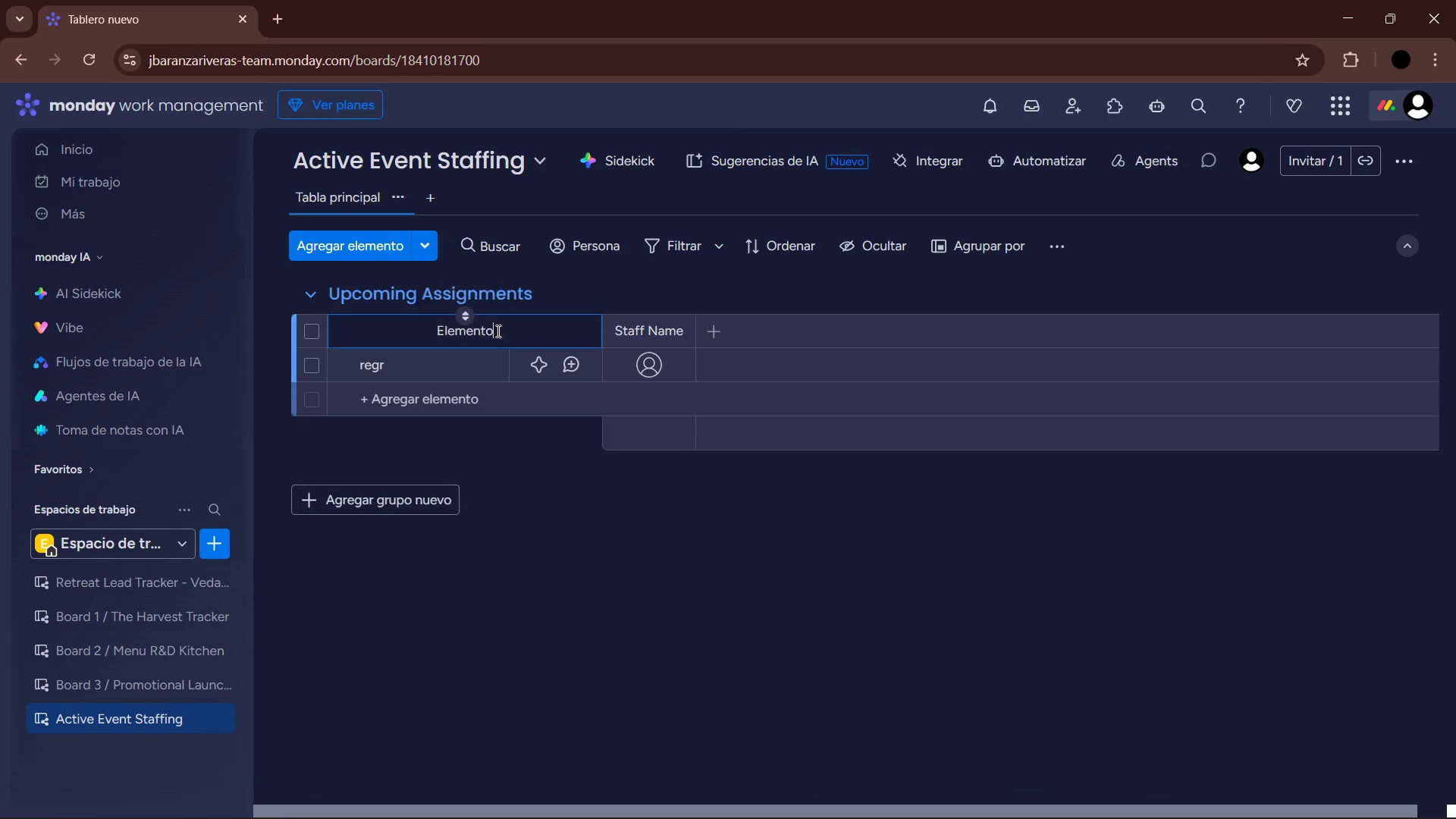 
left_click_drag(start_coordinate=[497, 330], to_coordinate=[414, 330])
 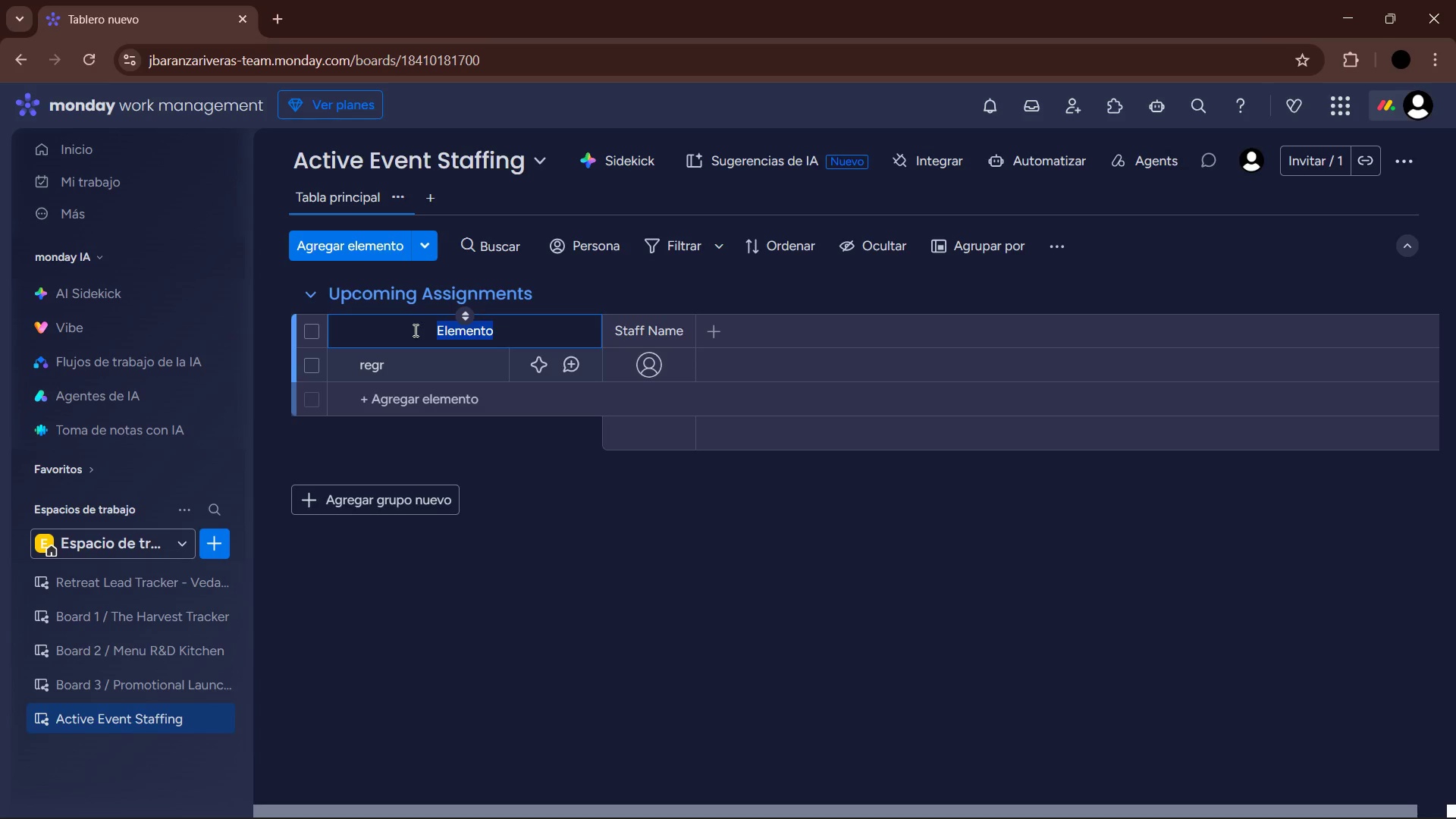 
type(Event Name )
 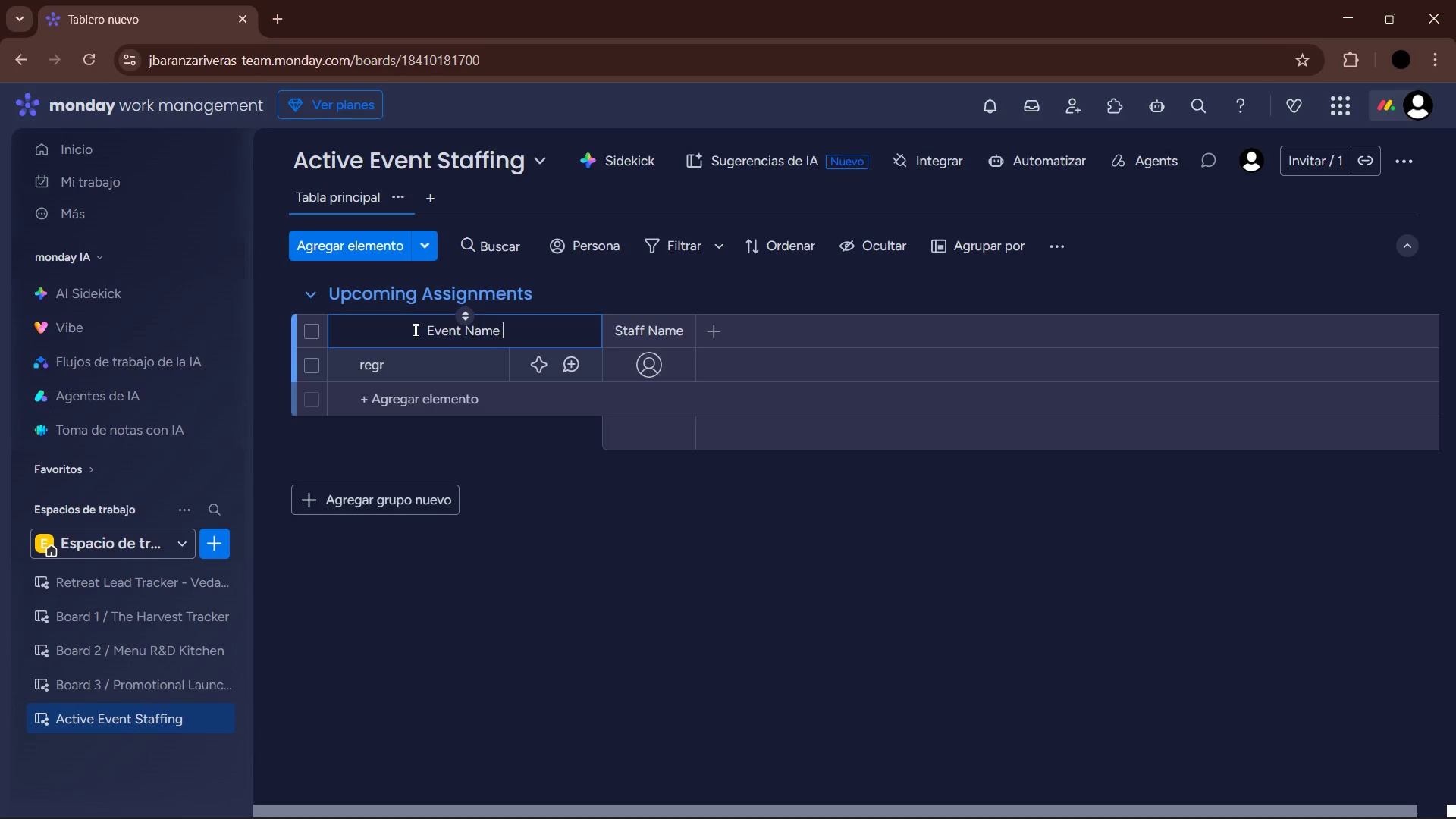 
key(Enter)
 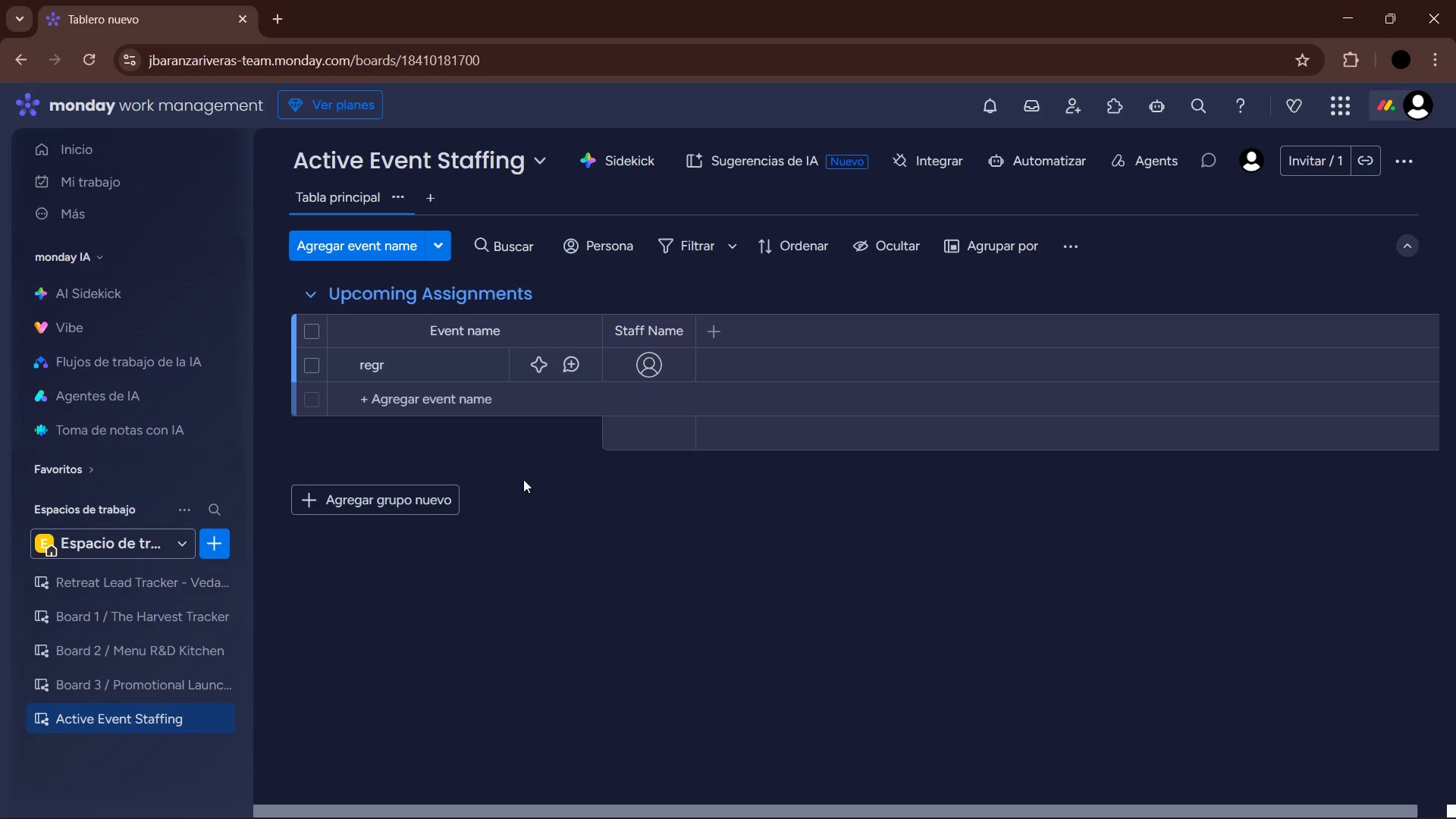 
left_click([717, 329])
 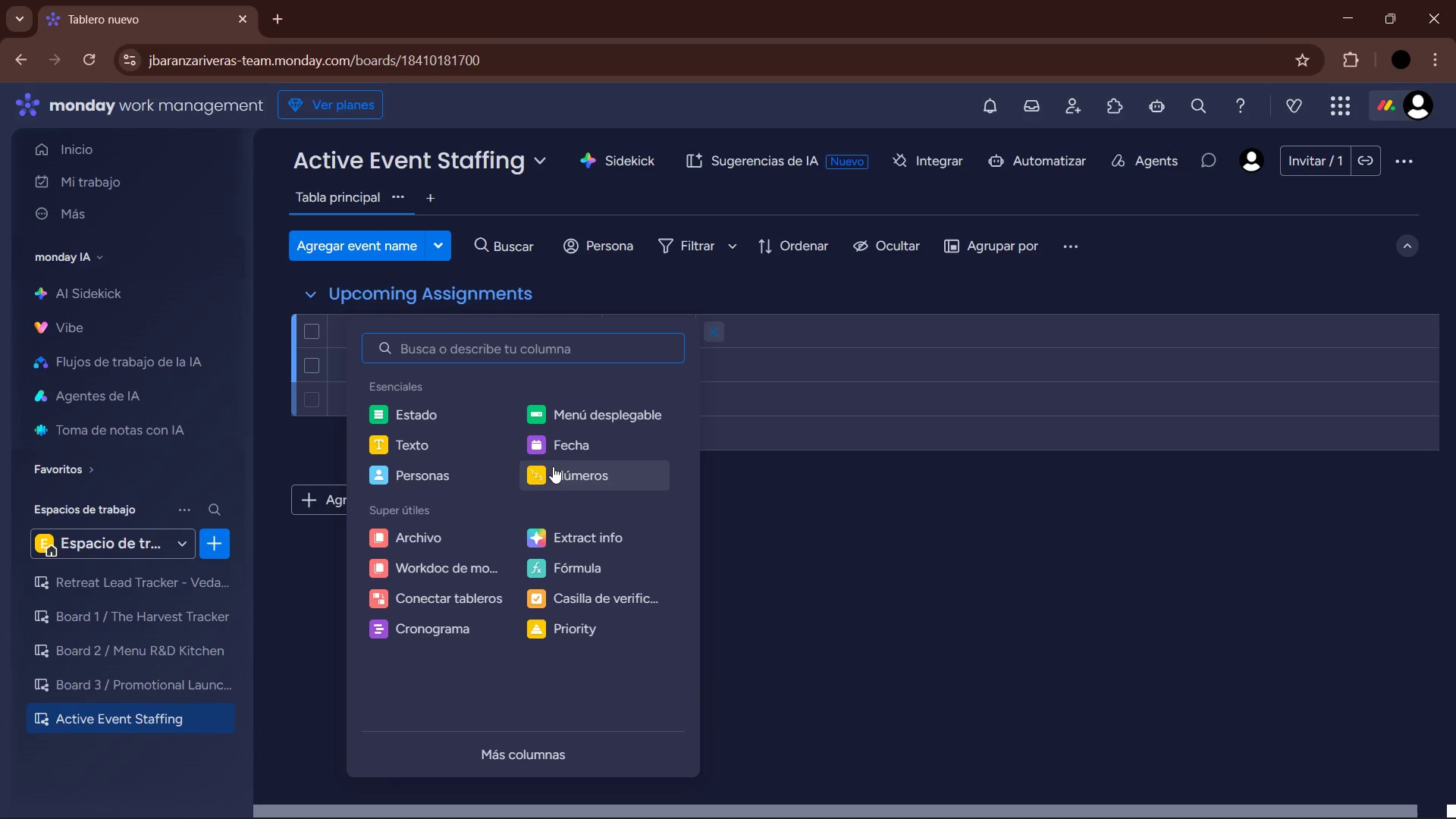 
wait(6.67)
 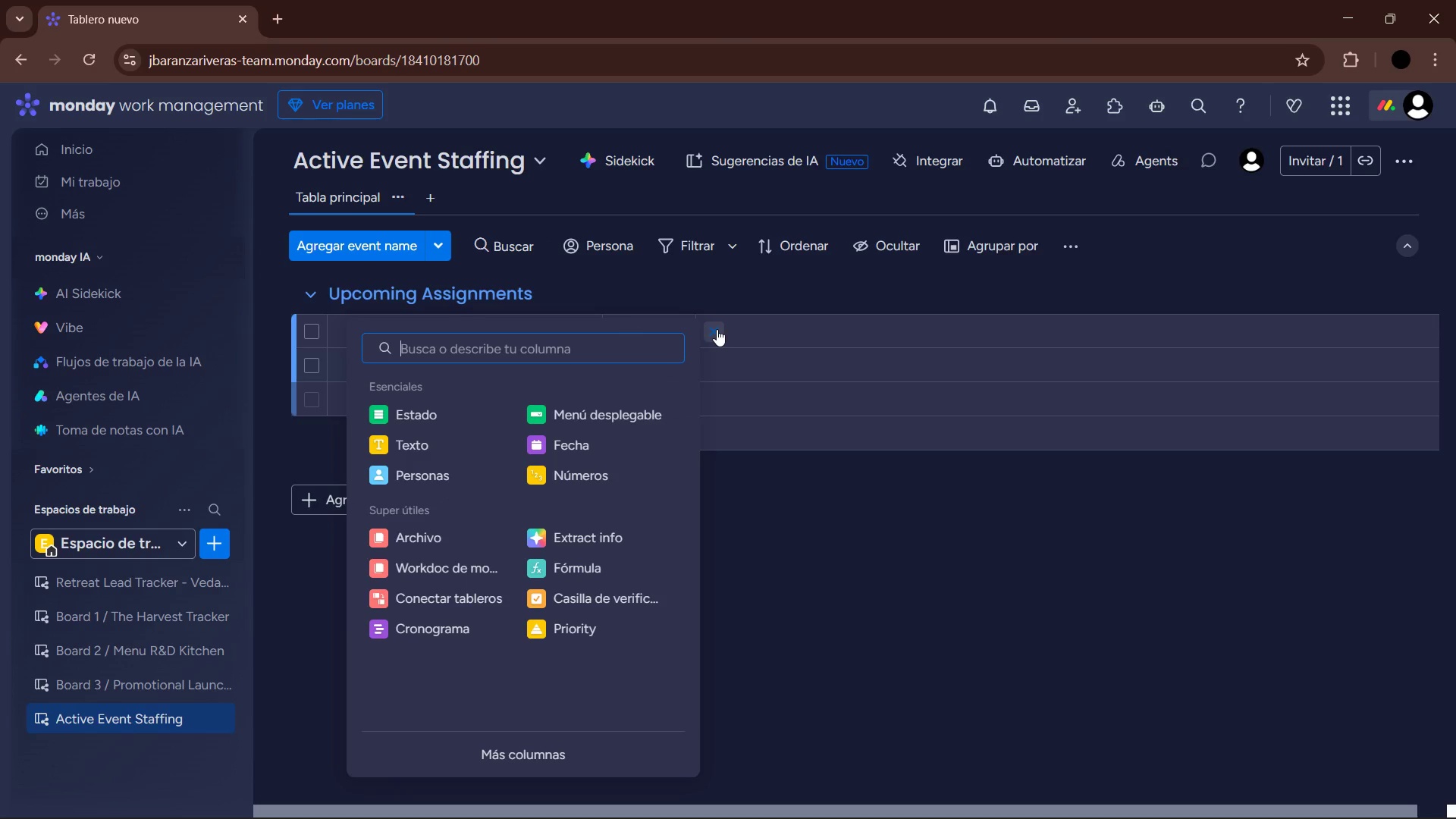 
left_click([381, 413])
 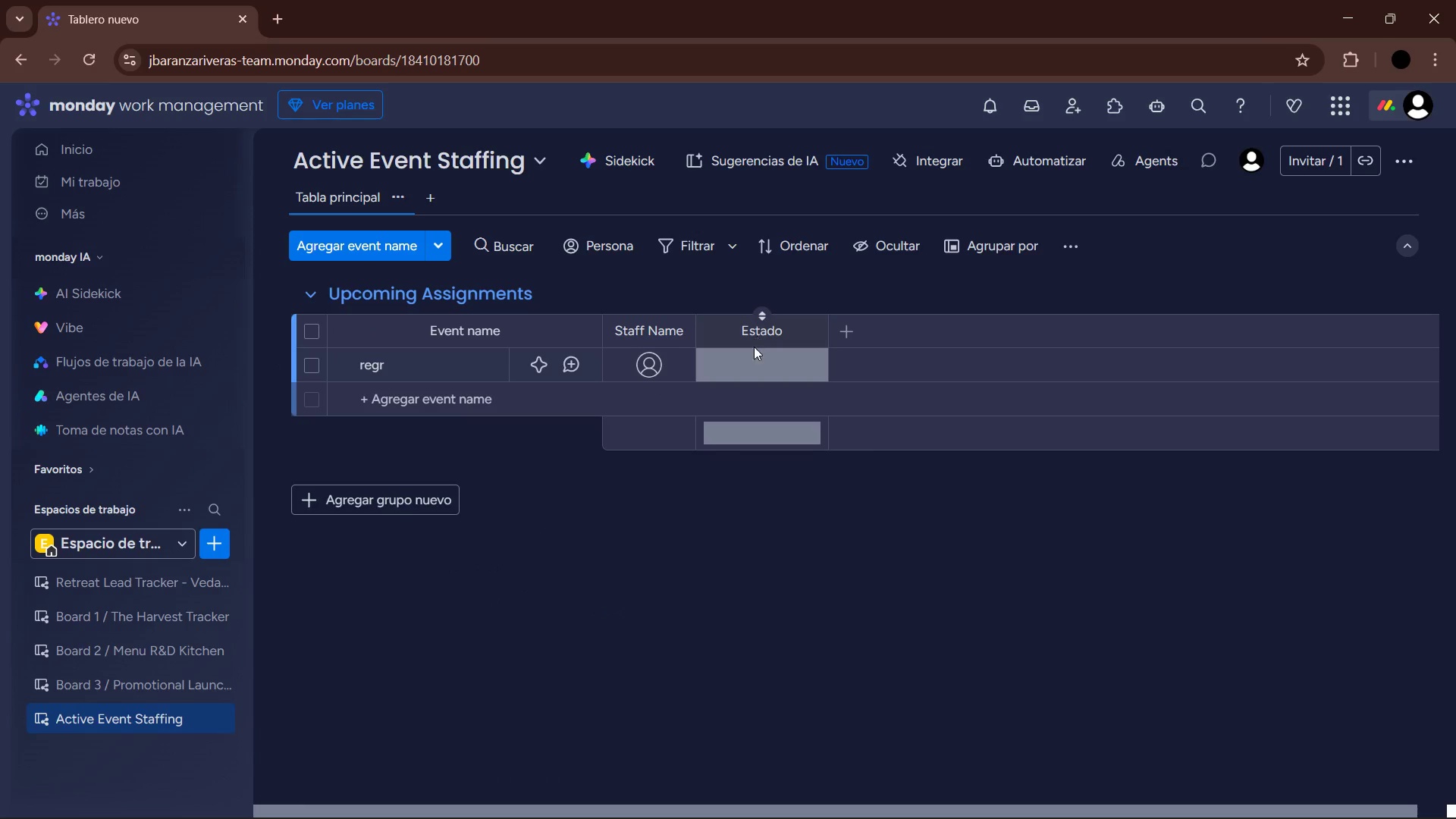 
left_click([758, 340])
 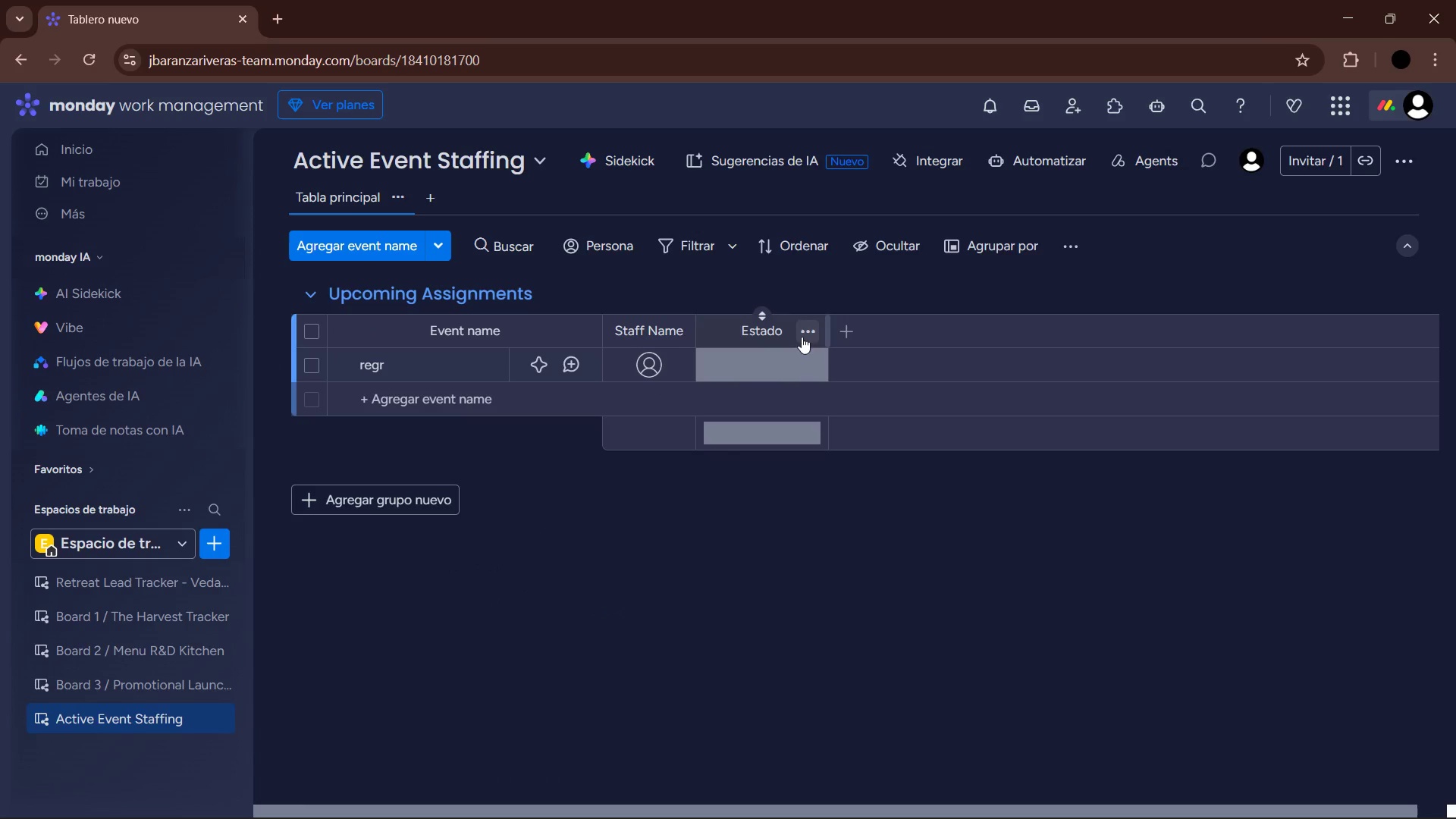 
left_click([774, 334])
 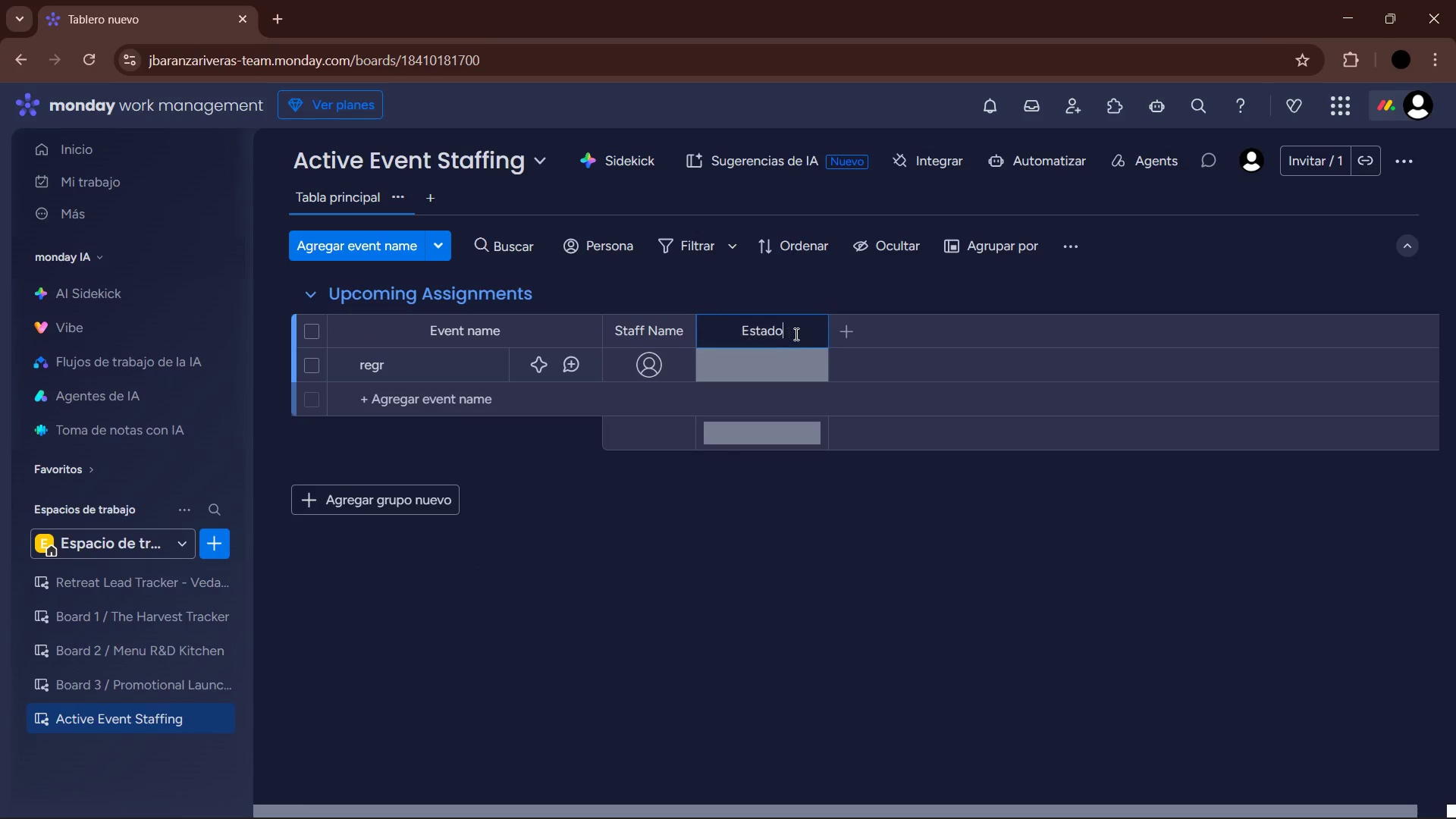 
left_click_drag(start_coordinate=[797, 334], to_coordinate=[696, 337])
 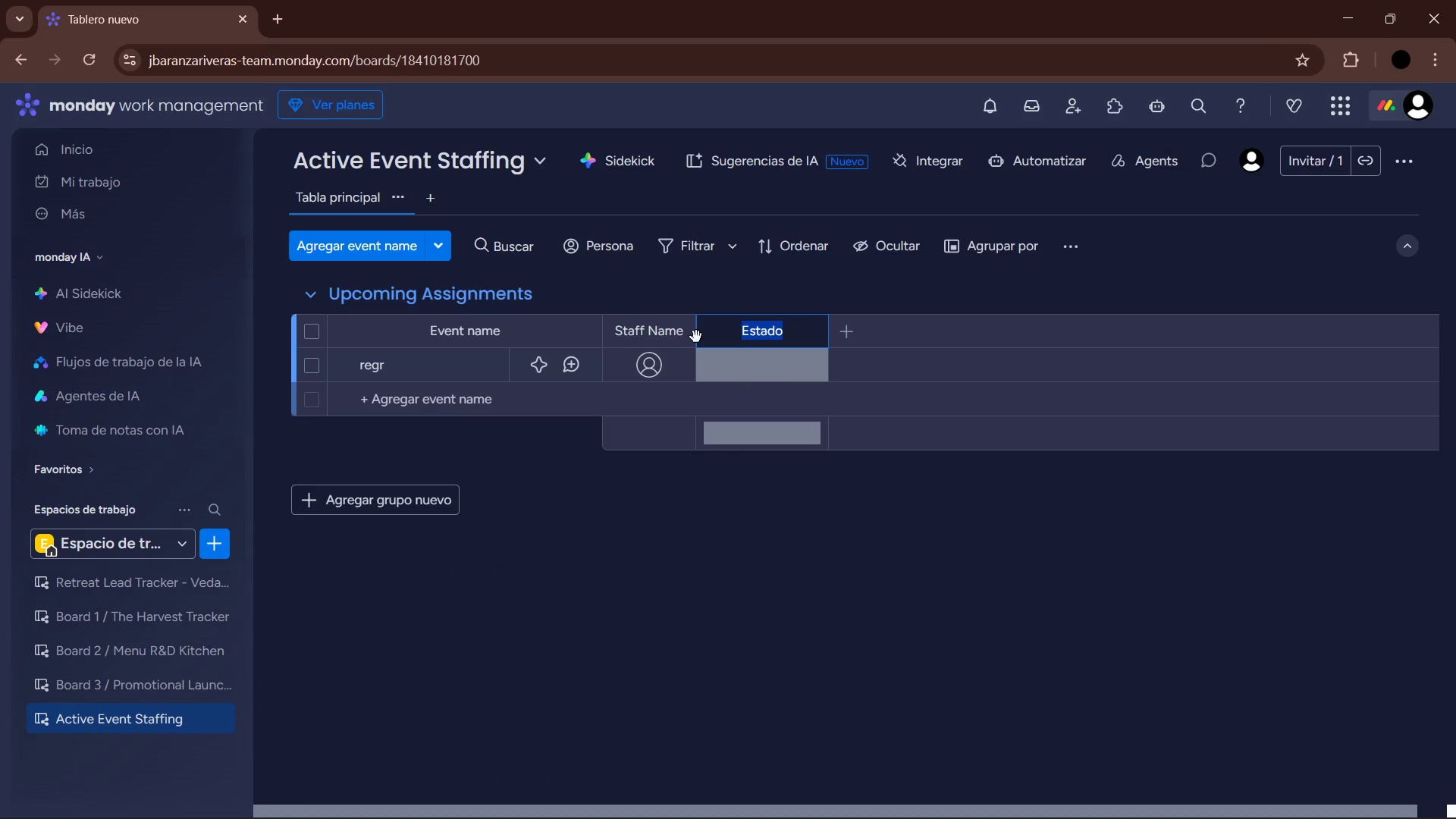 
type(Venue Type )
 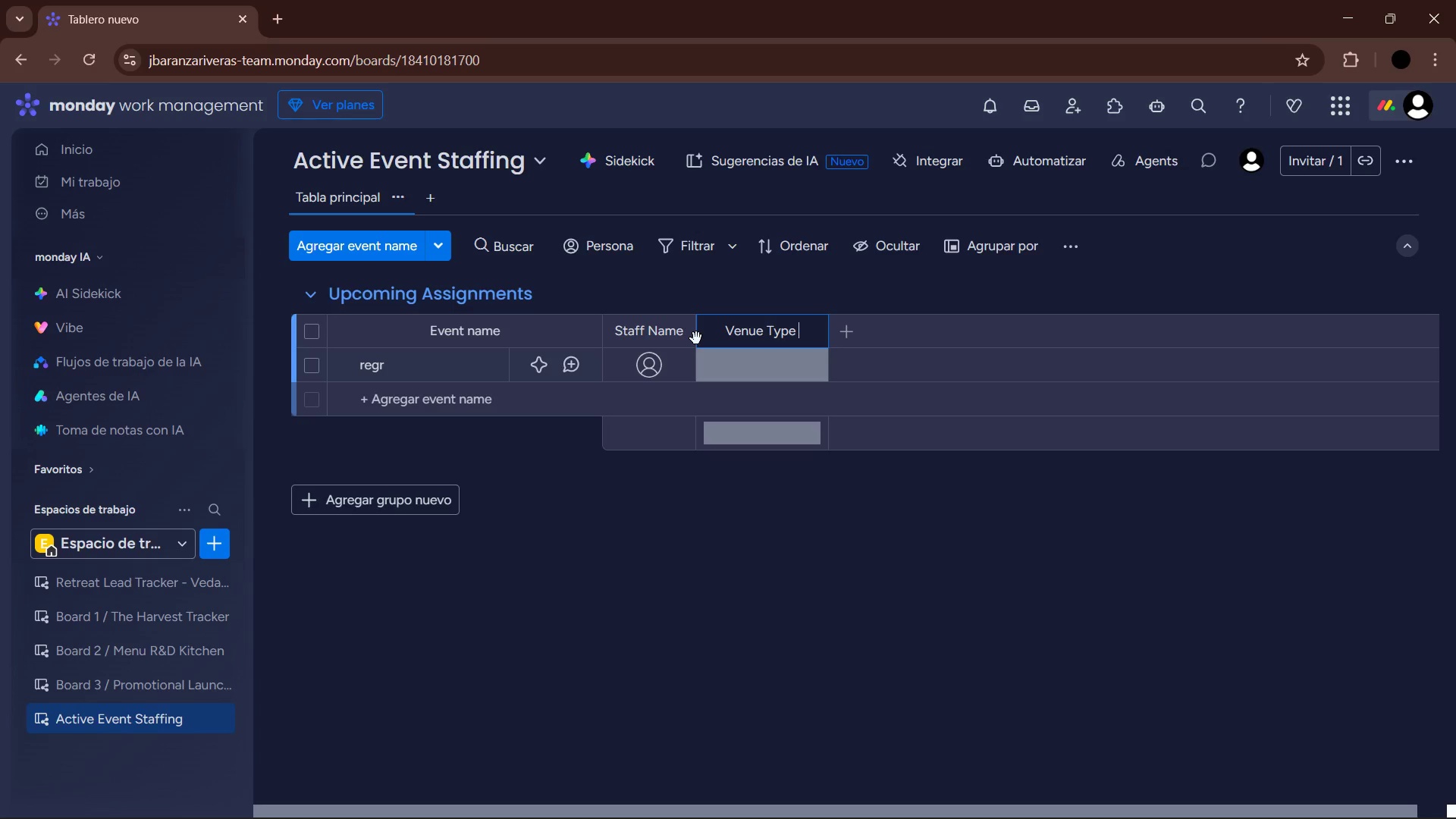 
key(Enter)
 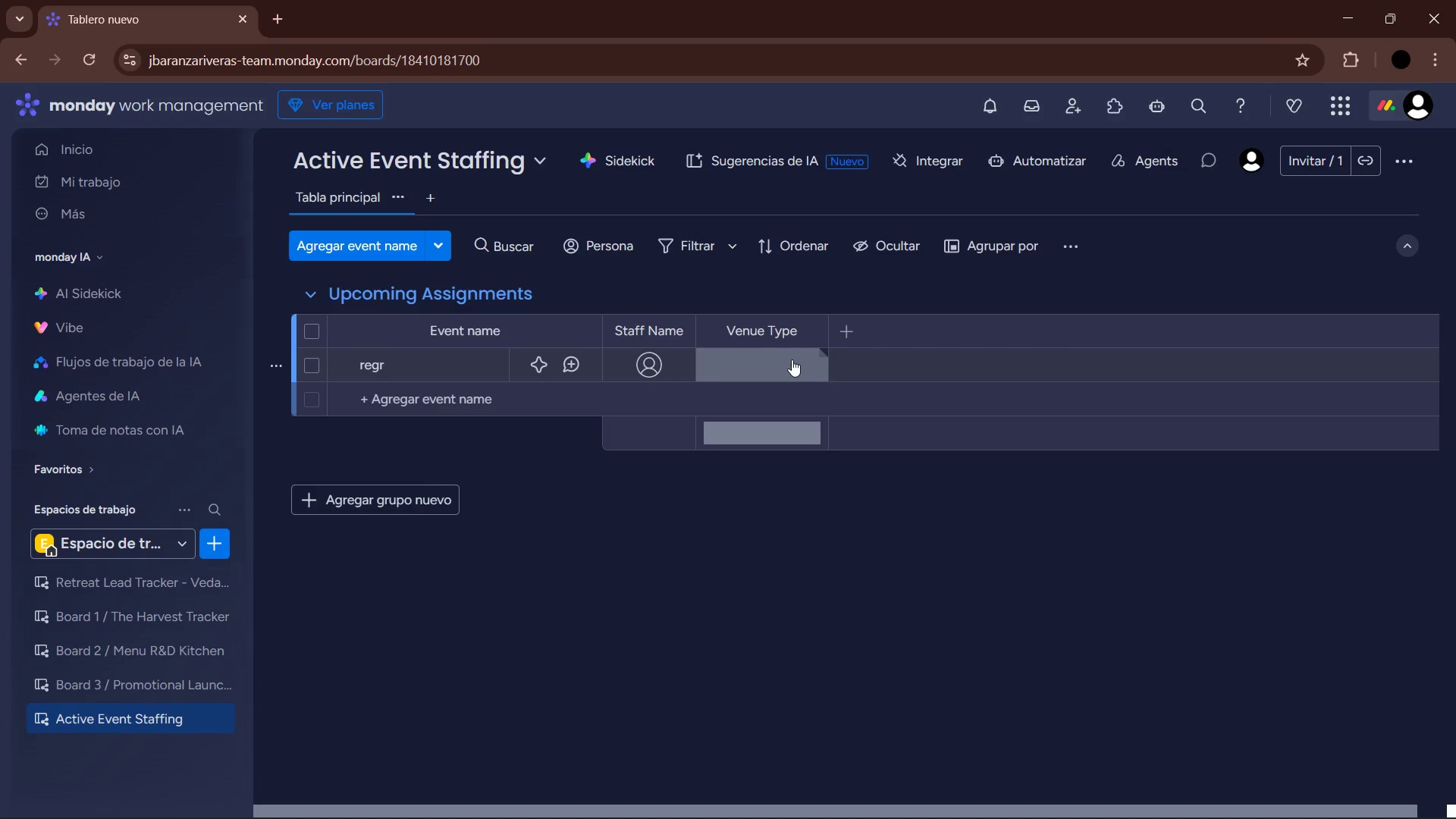 
left_click([792, 359])
 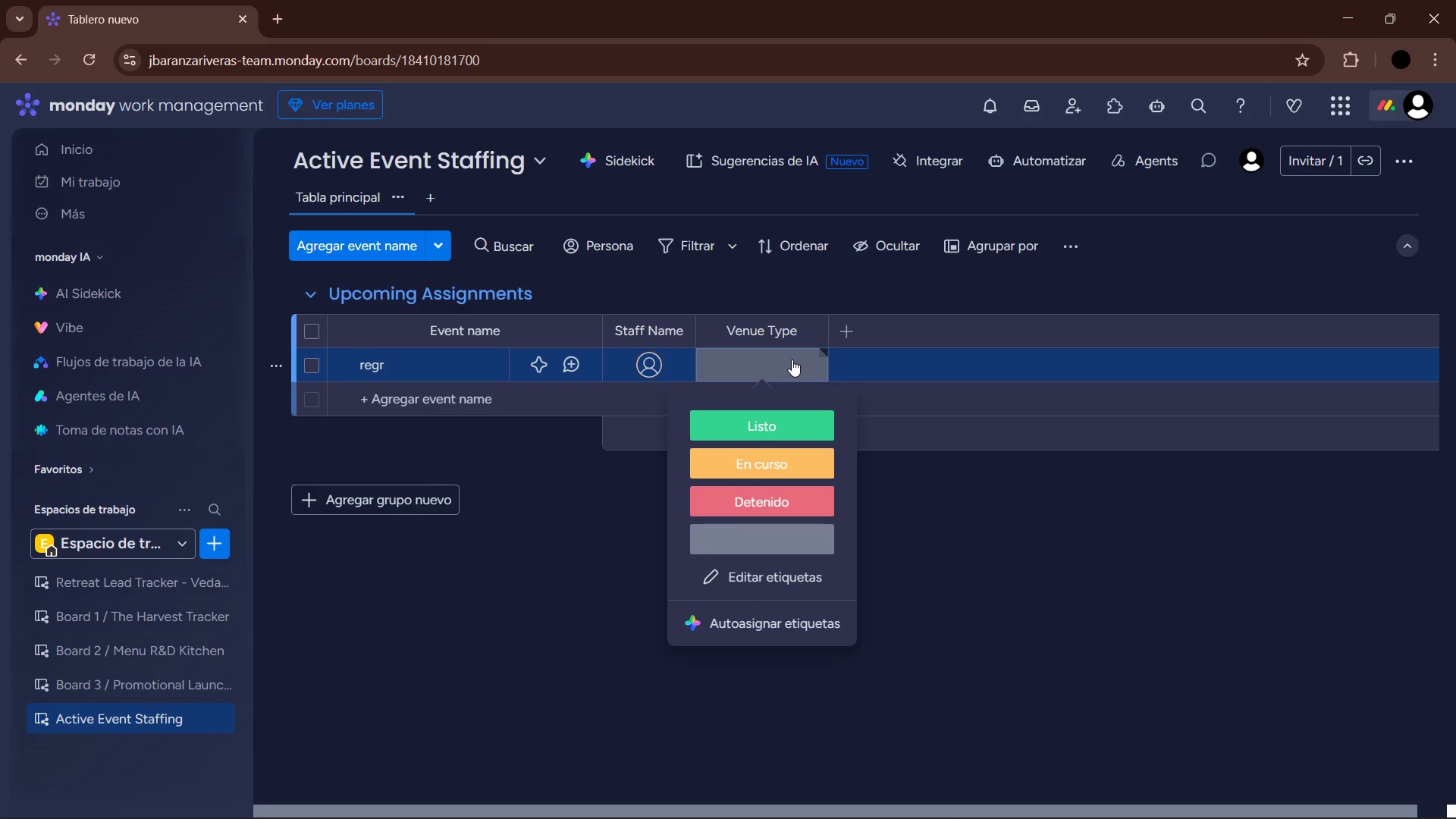 
left_click([784, 586])
 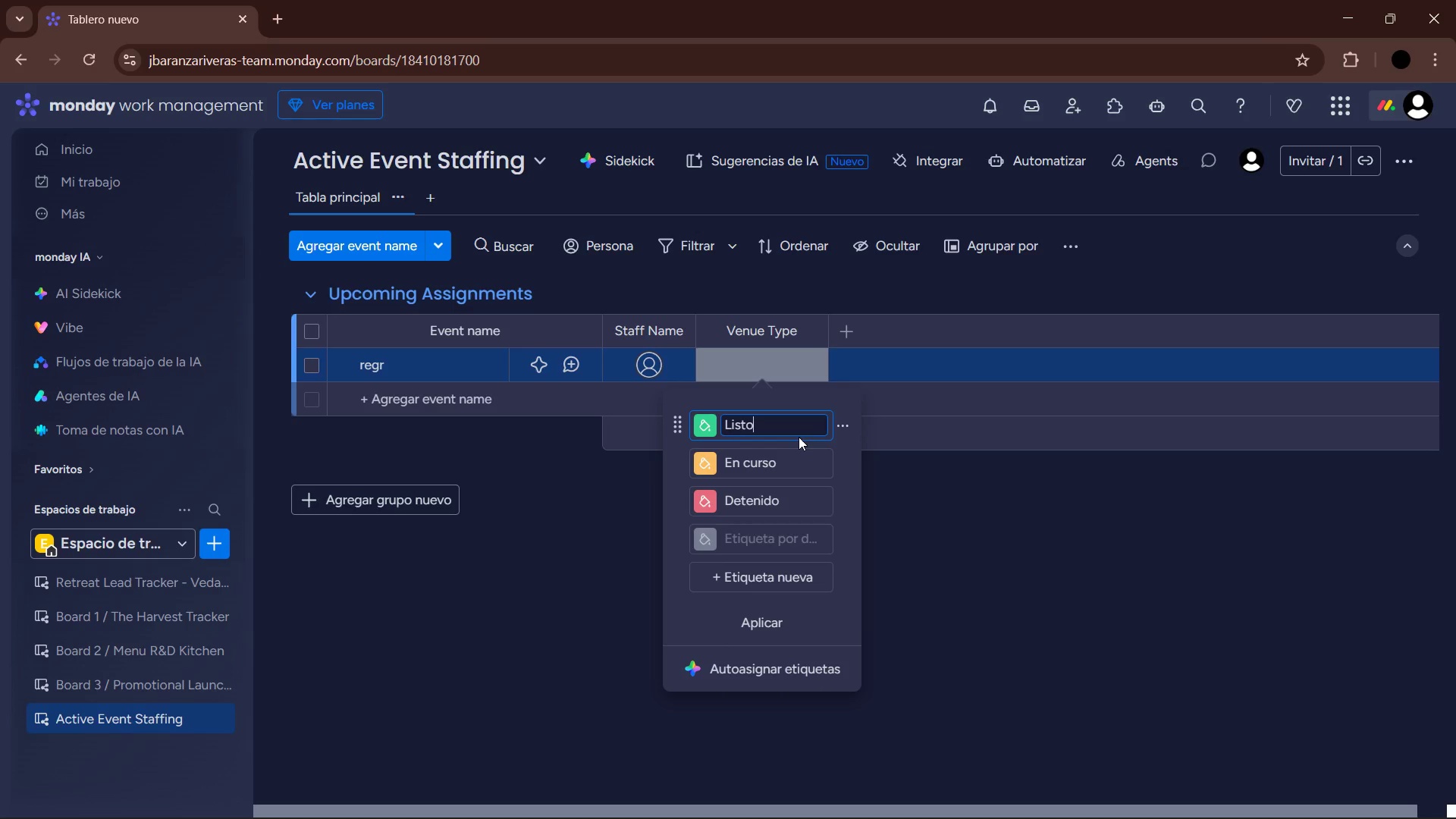 
wait(8.55)
 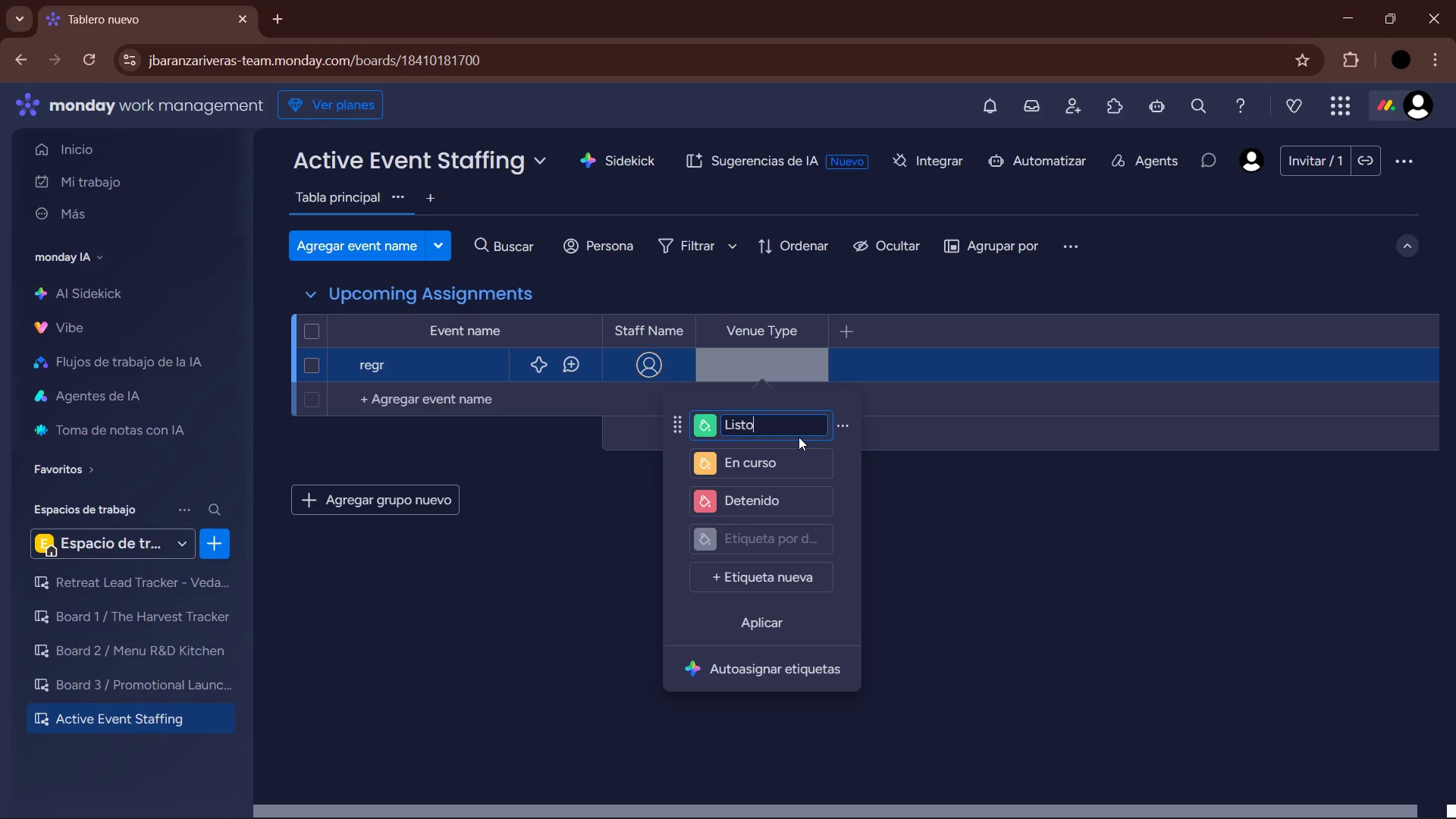 
hold_key(key=Backspace, duration=1.16)
 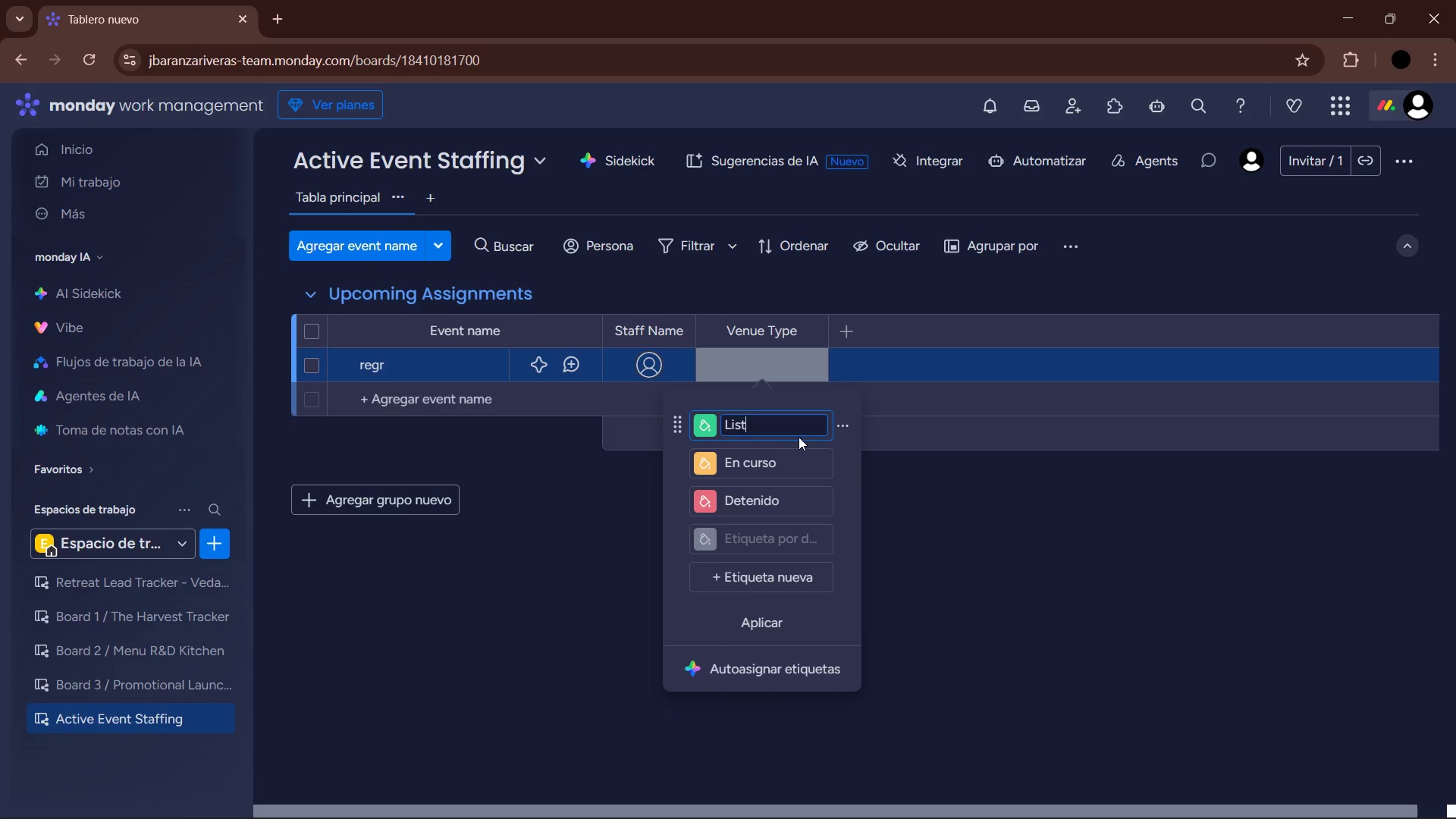 
type([Insert])
key(Backspace)
key(Backspace)
key(Backspace)
key(Backspace)
key(Backspace)
type(Historic Site)
 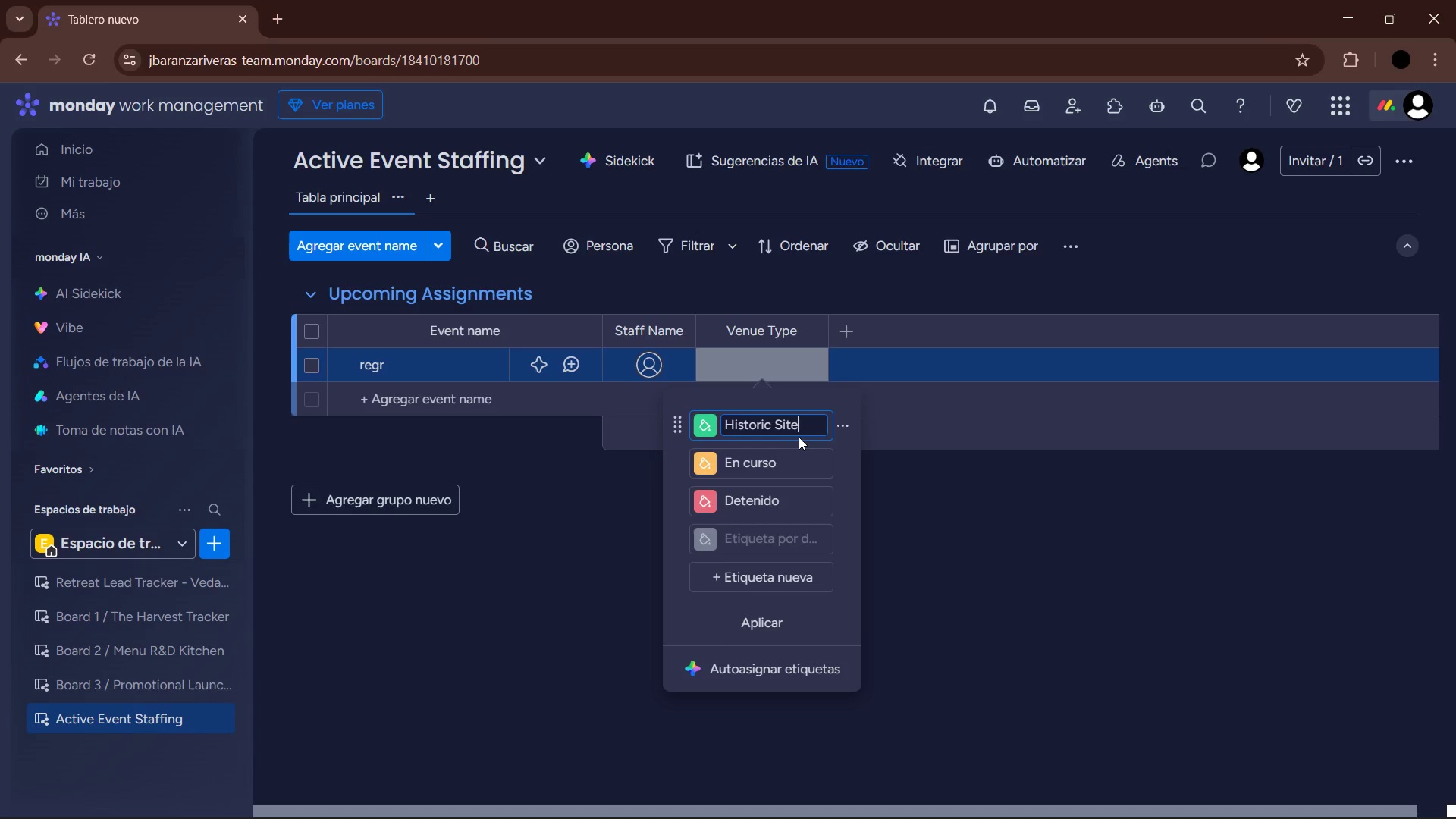 
key(Enter)
 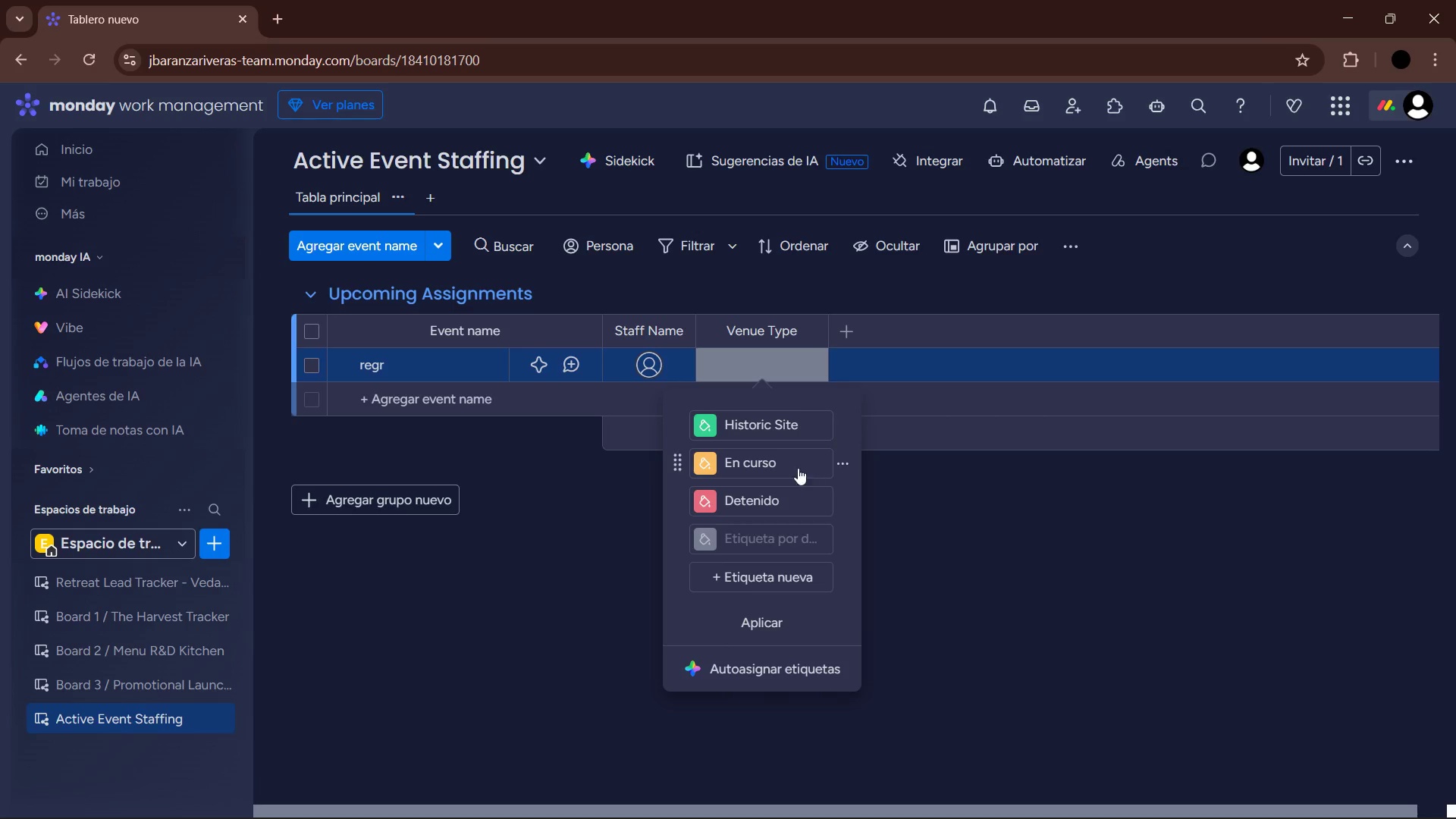 
left_click([767, 461])
 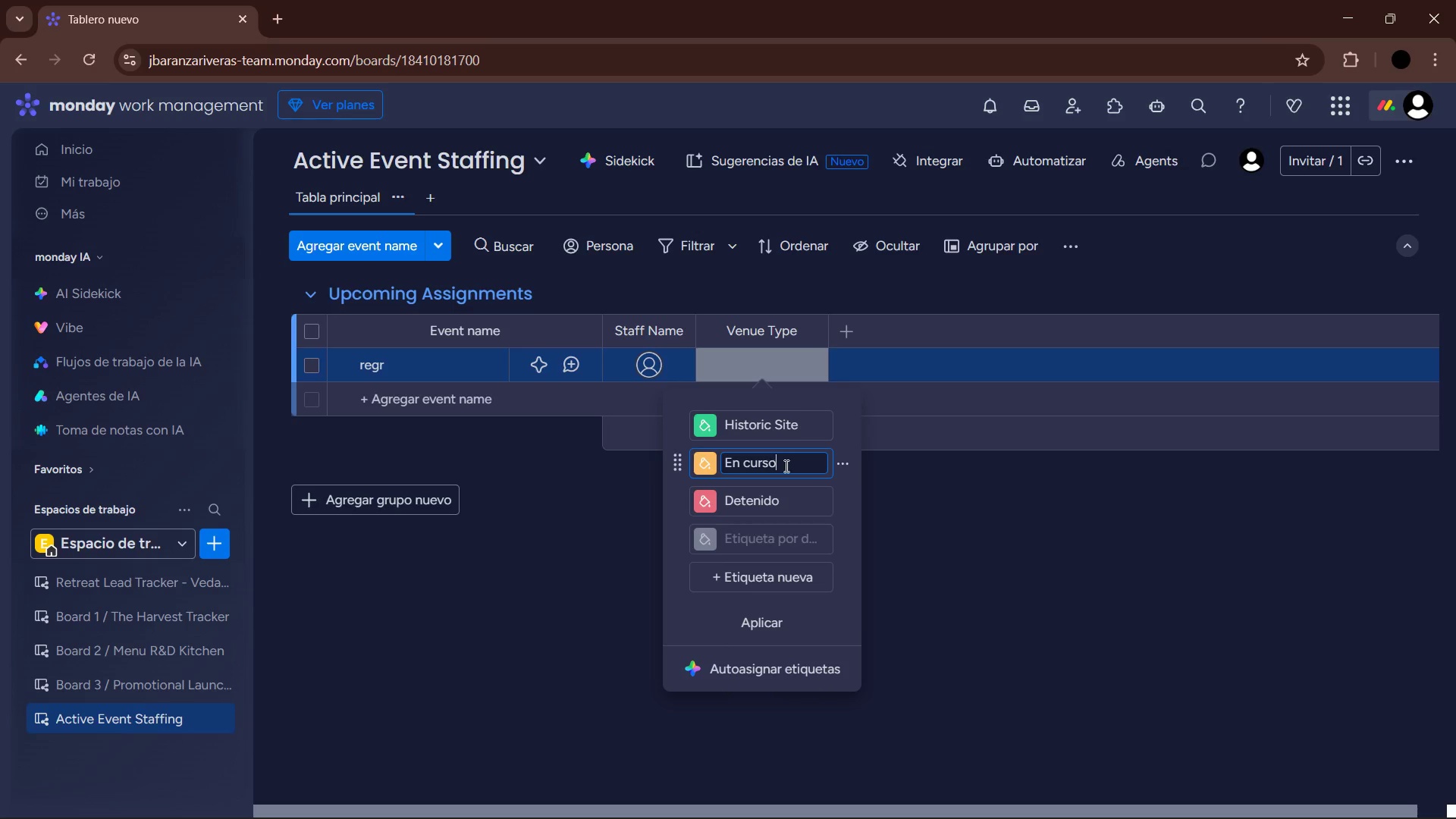 
left_click_drag(start_coordinate=[786, 466], to_coordinate=[726, 463])
 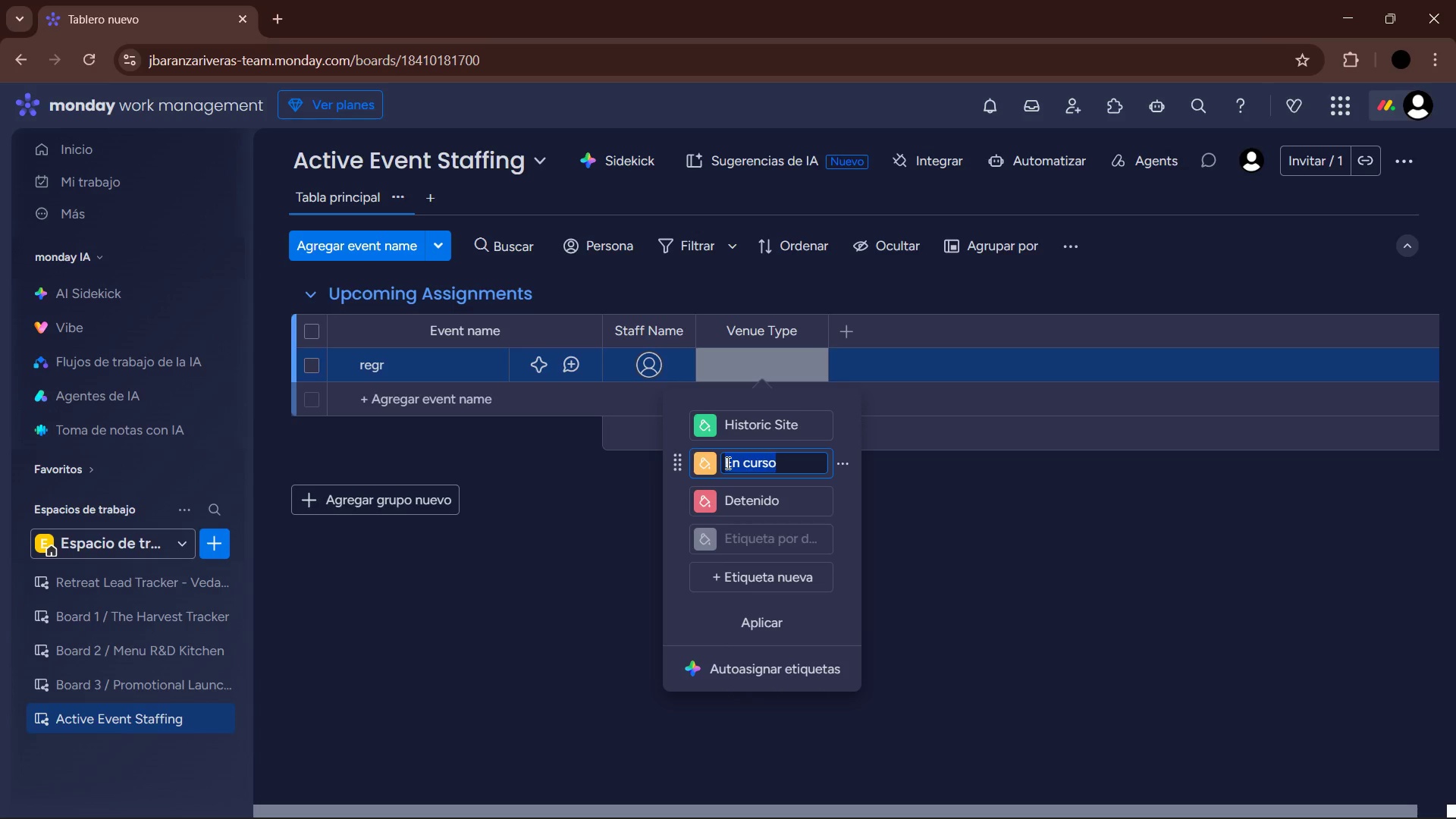 
type(Modern Gallery)
 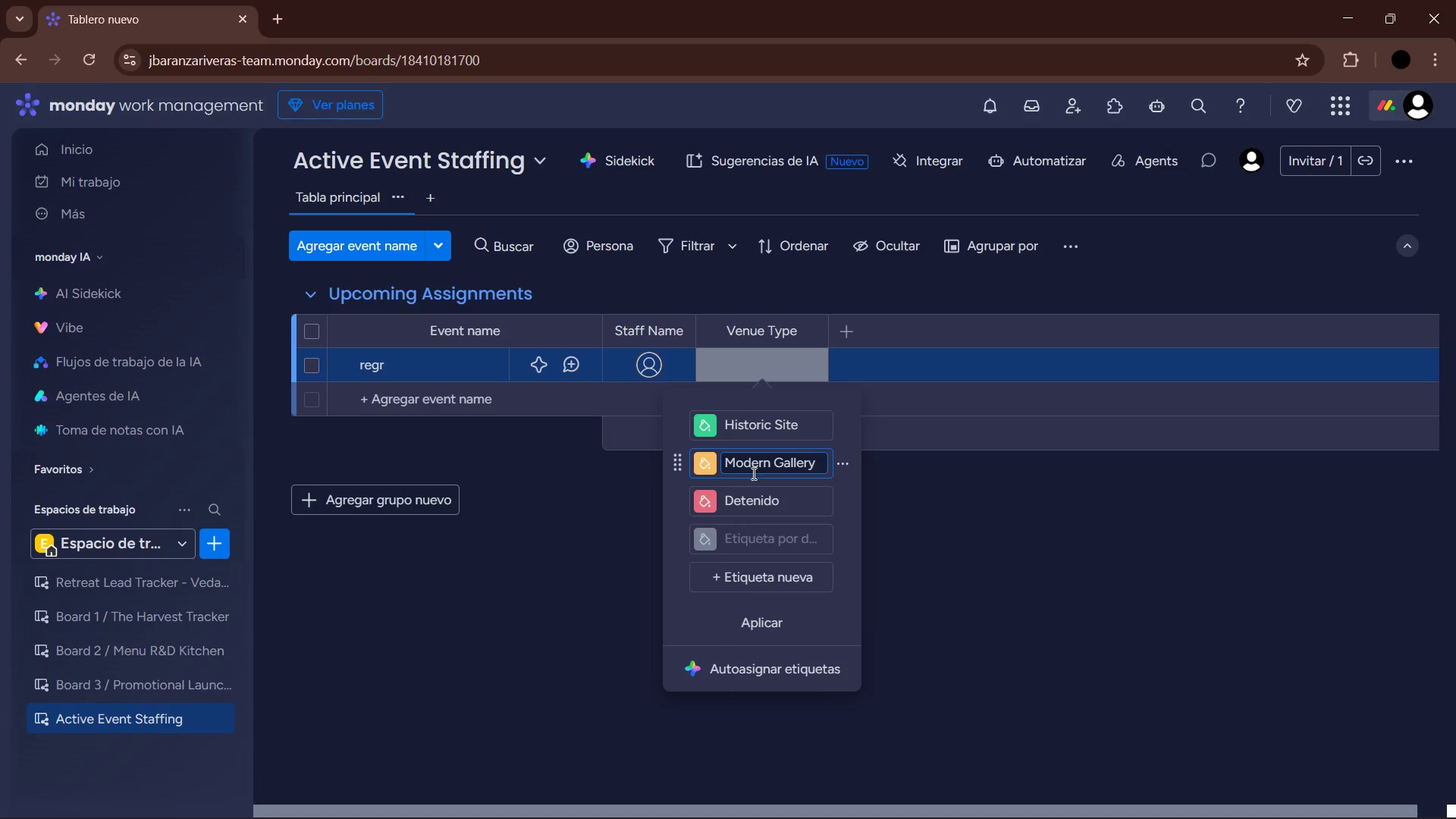 
left_click([760, 508])
 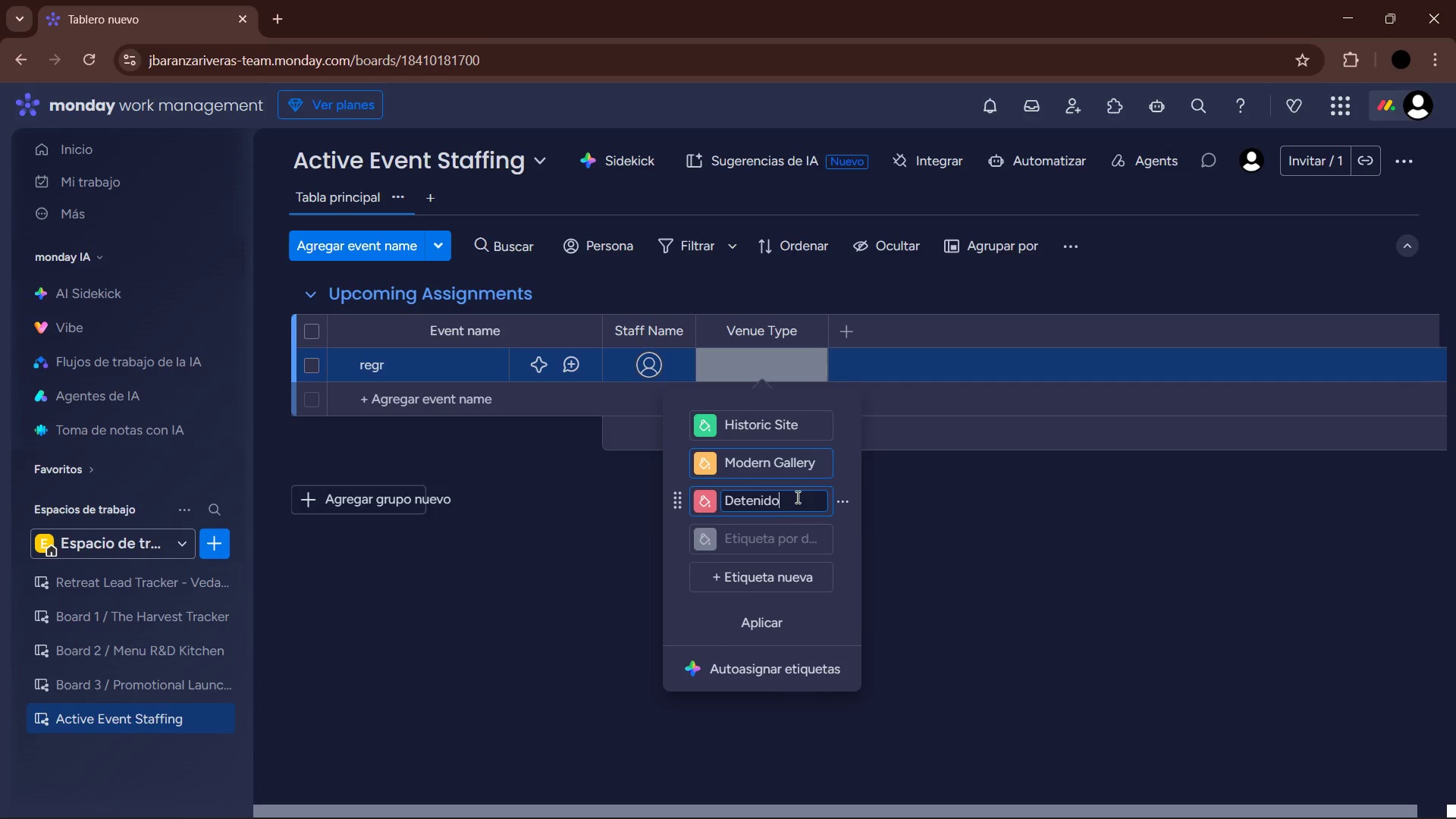 
left_click_drag(start_coordinate=[801, 497], to_coordinate=[714, 495])
 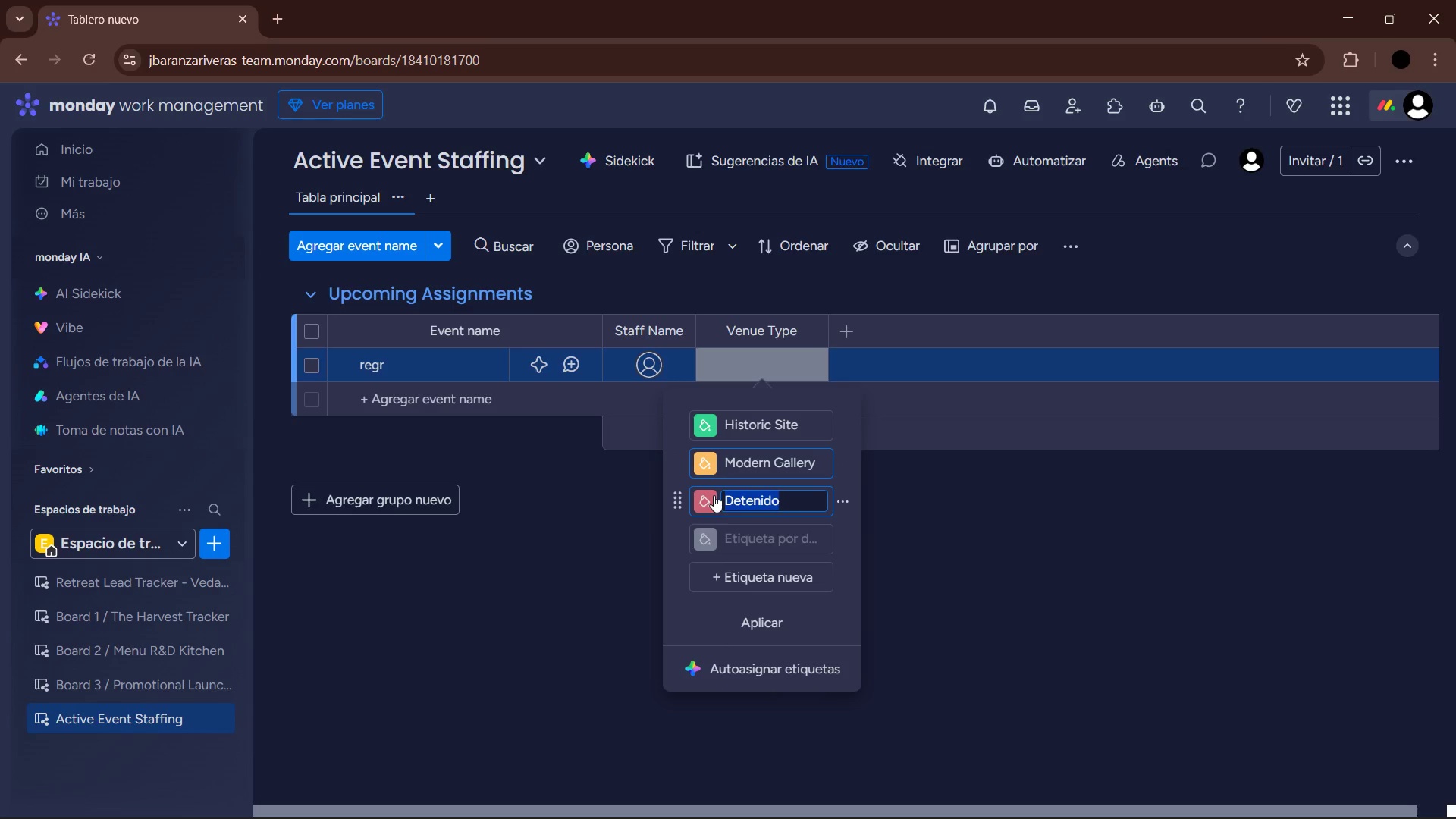 
type(Outdoor Garden)
 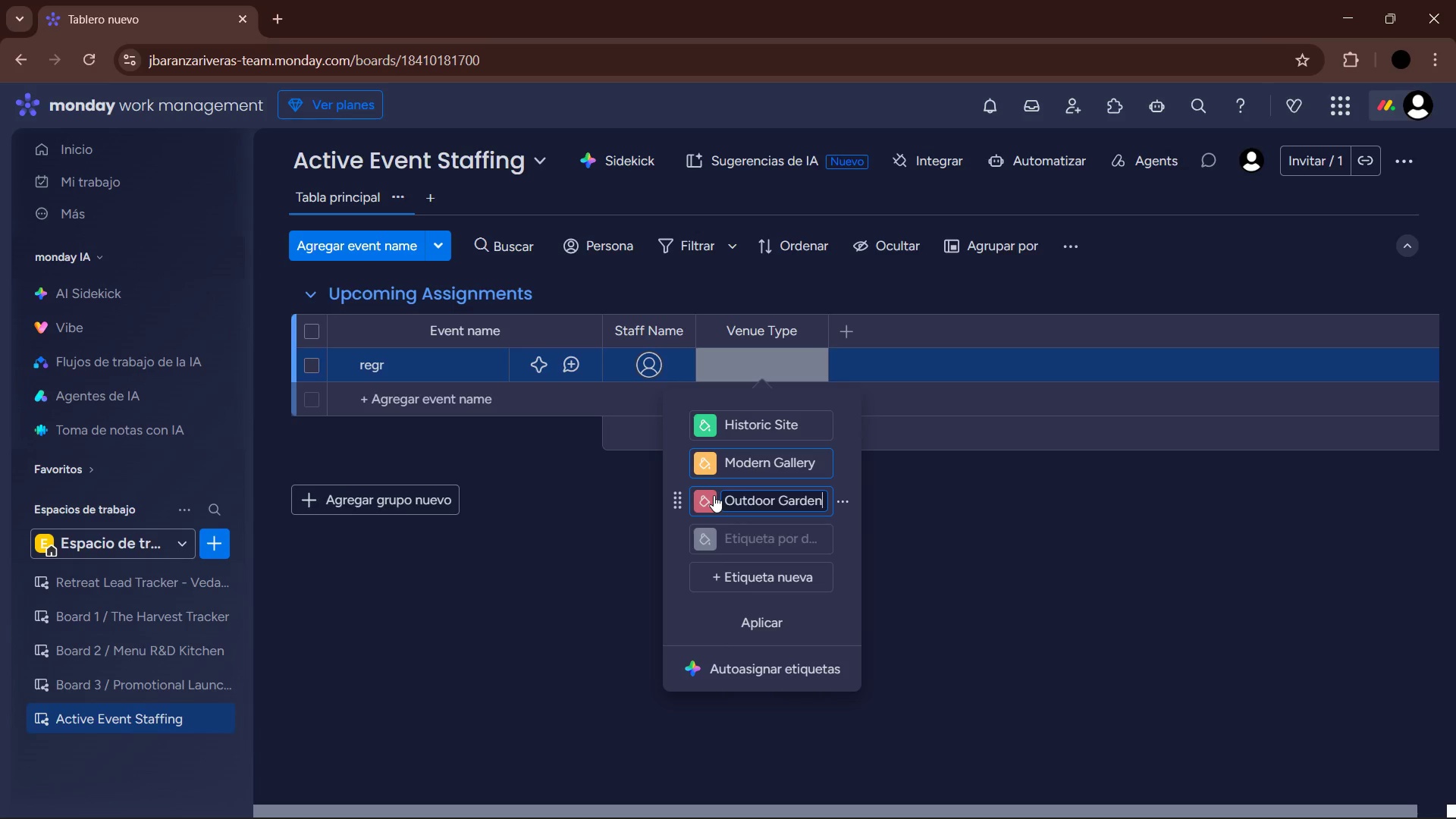 
key(Enter)
 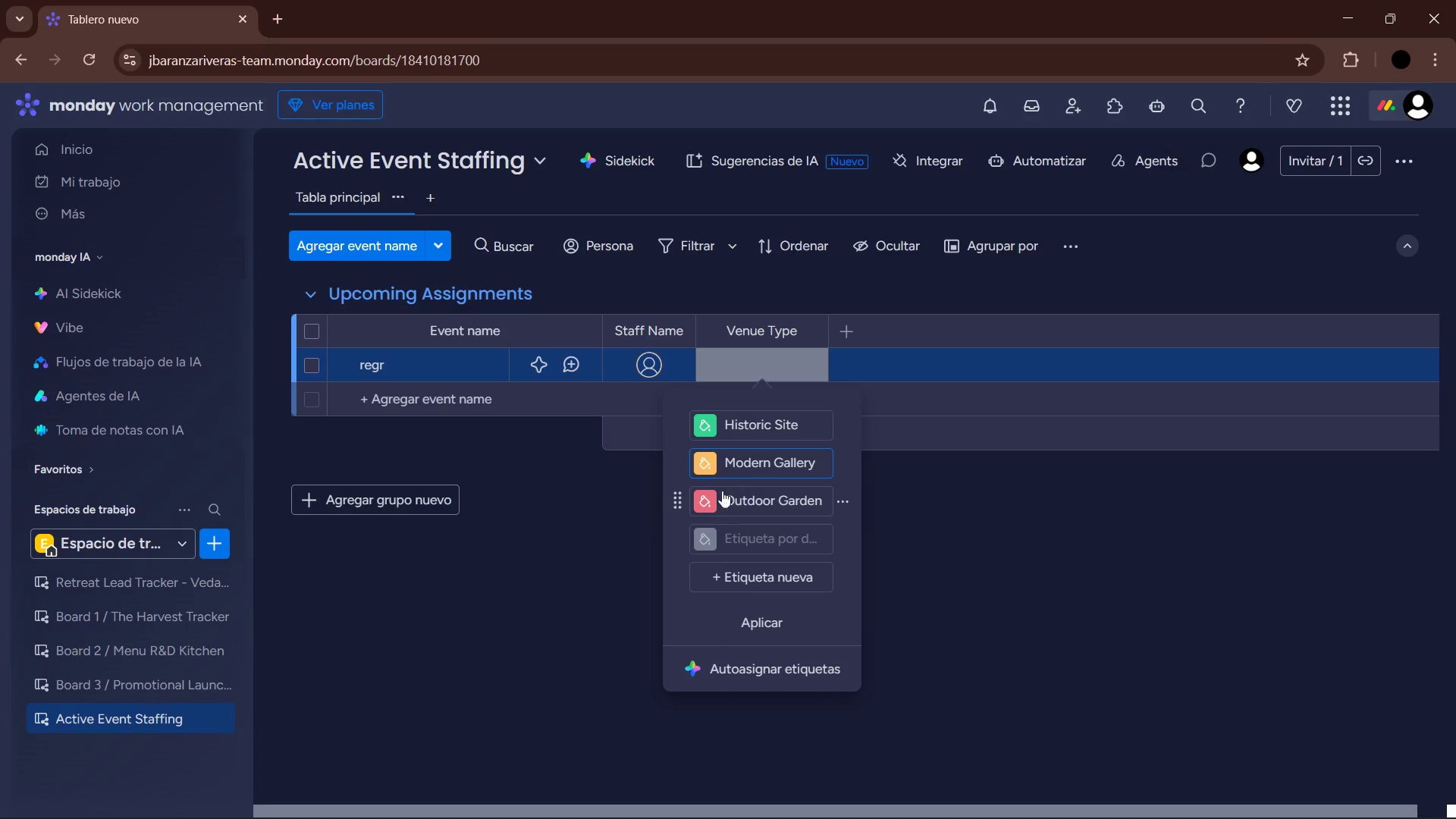 
left_click([708, 499])
 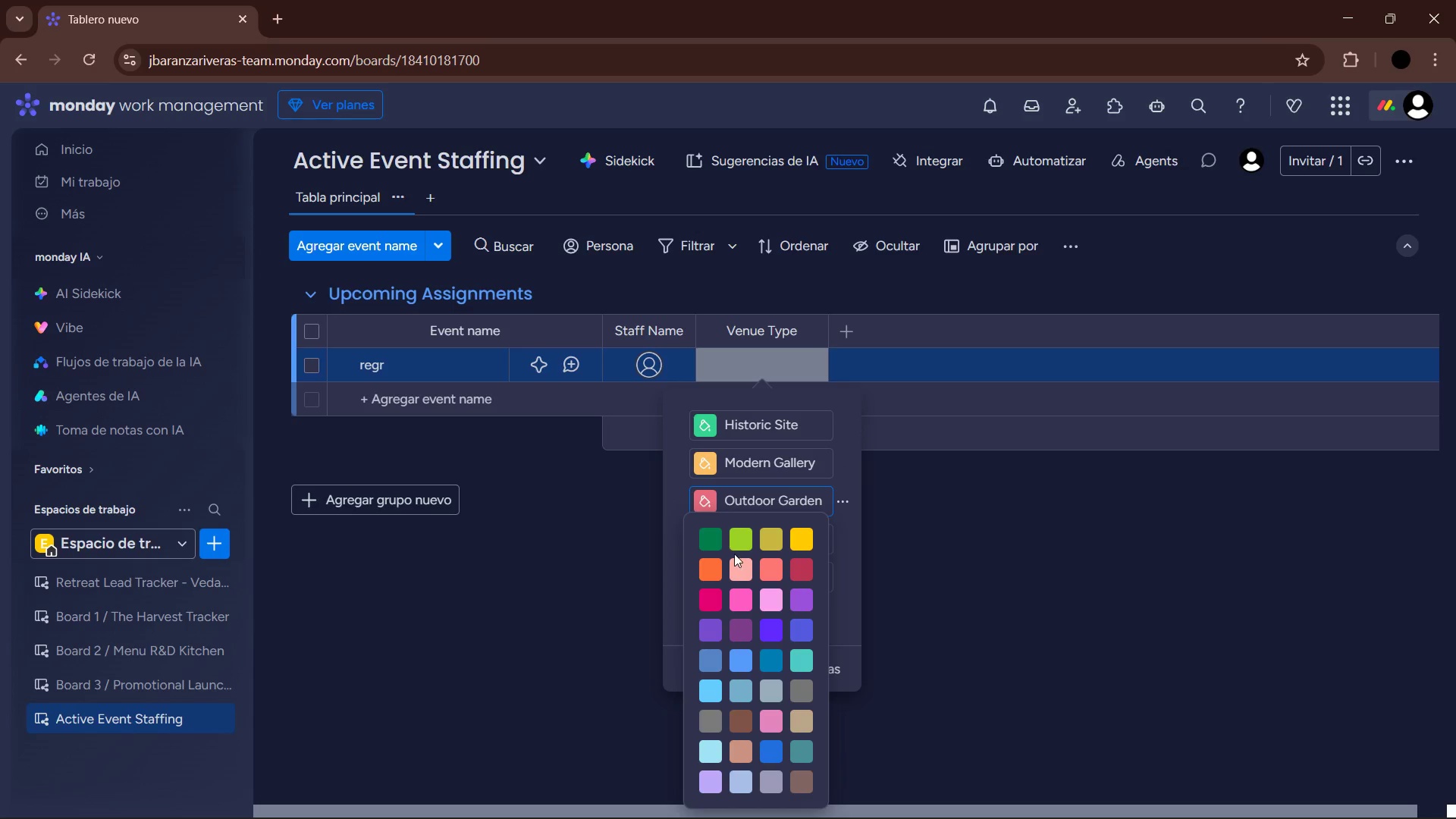 
left_click([714, 541])
 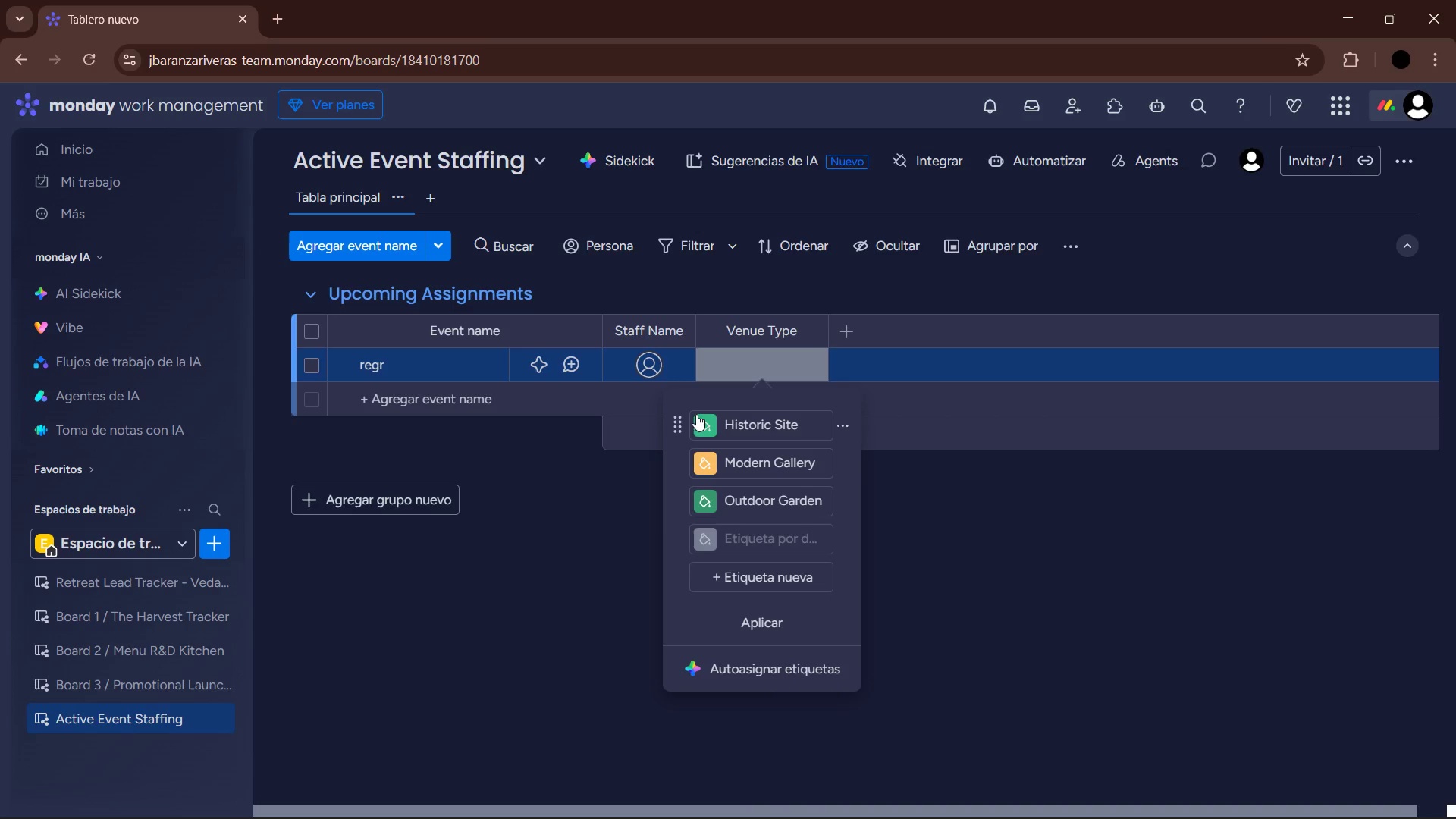 
left_click([704, 422])
 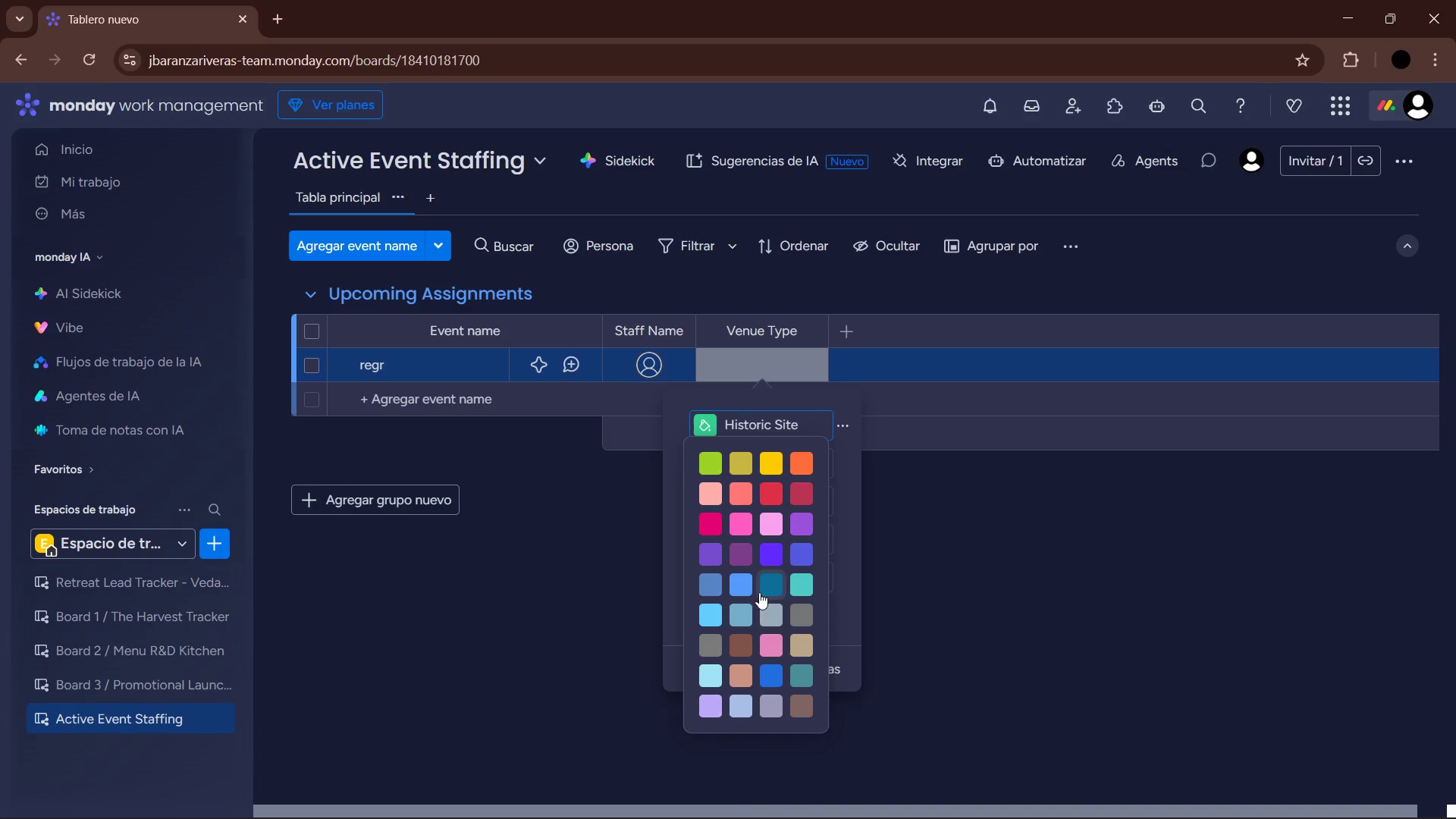 
left_click([739, 642])
 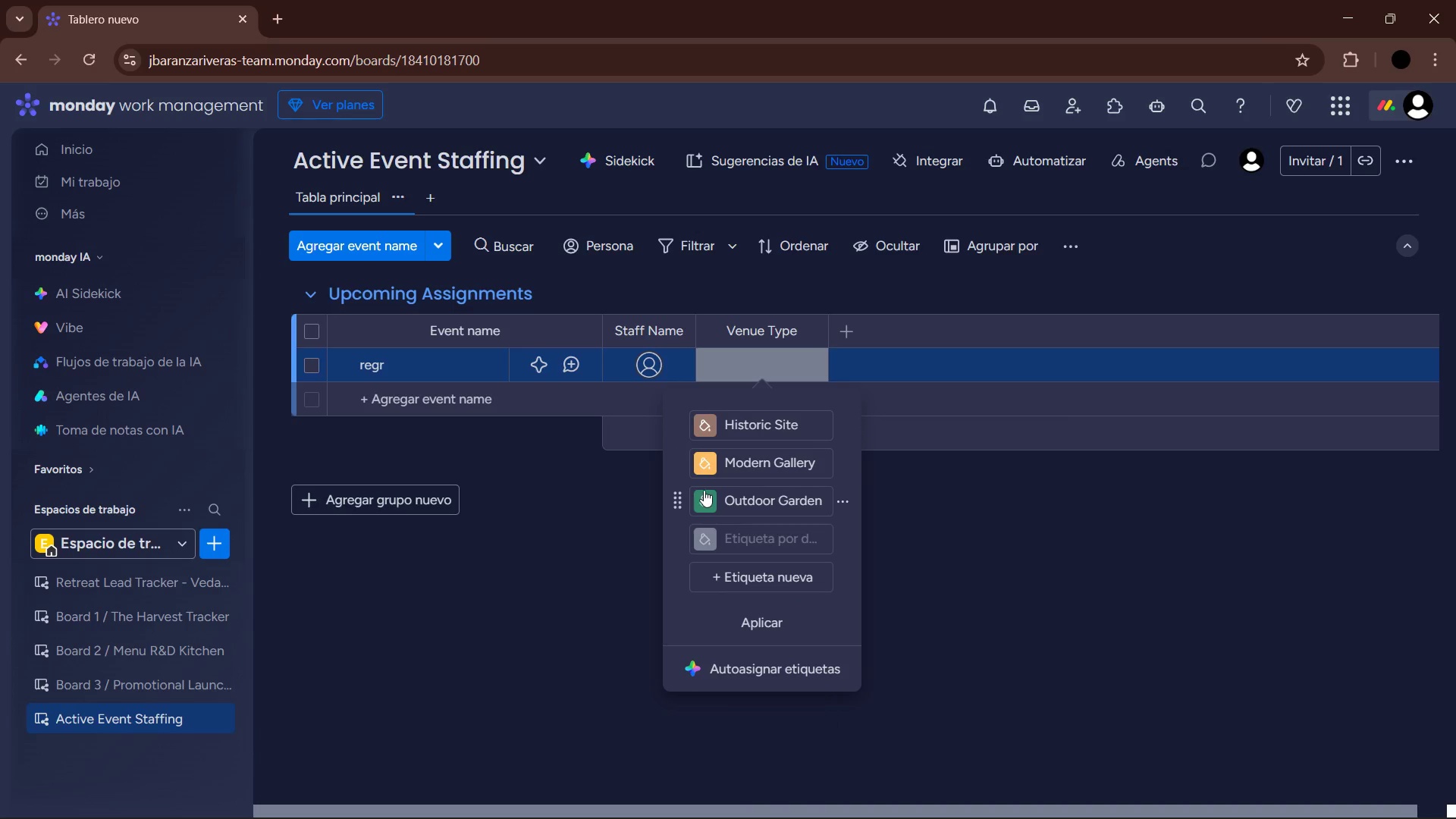 
left_click([705, 466])
 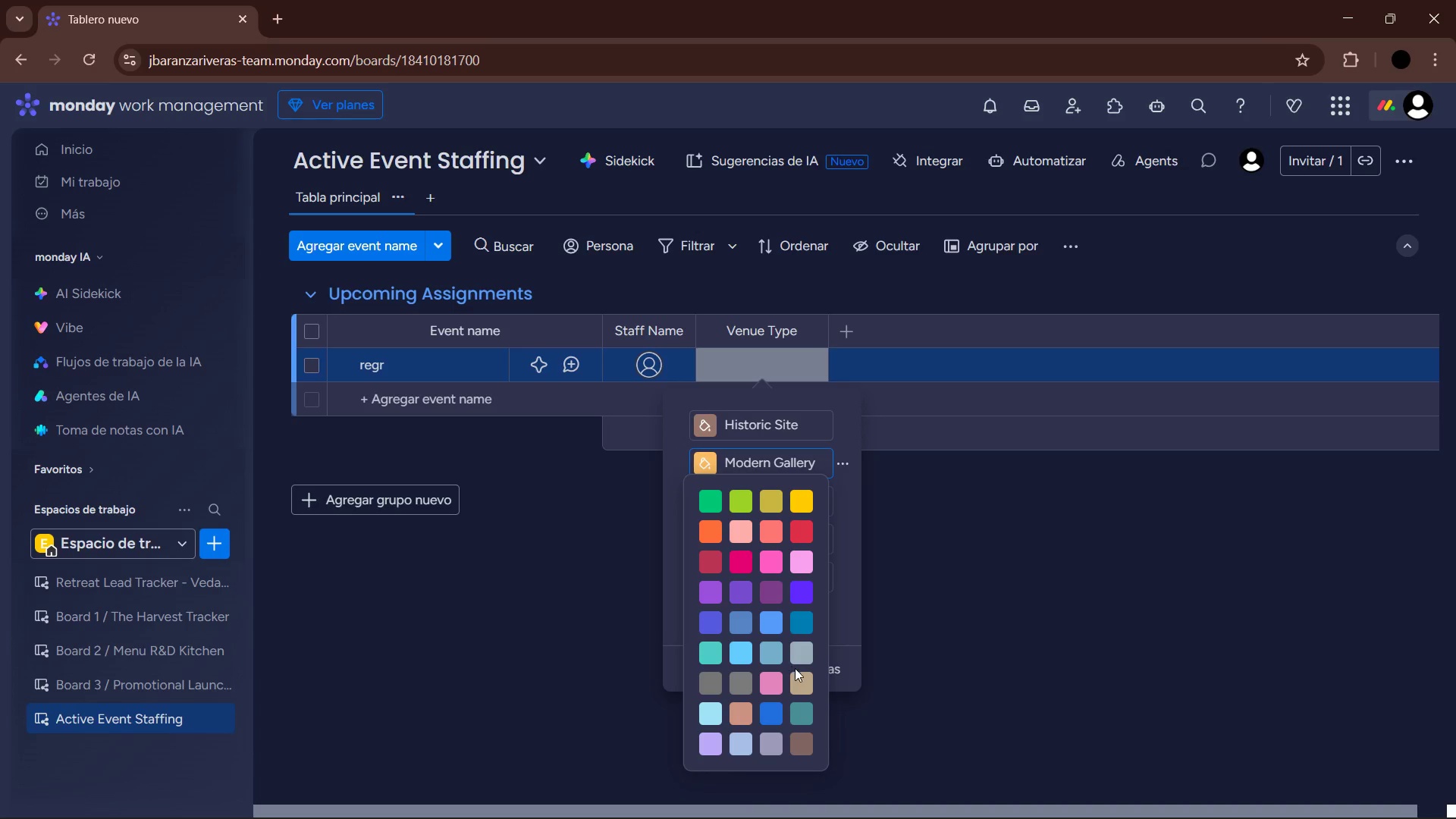 
left_click([777, 658])
 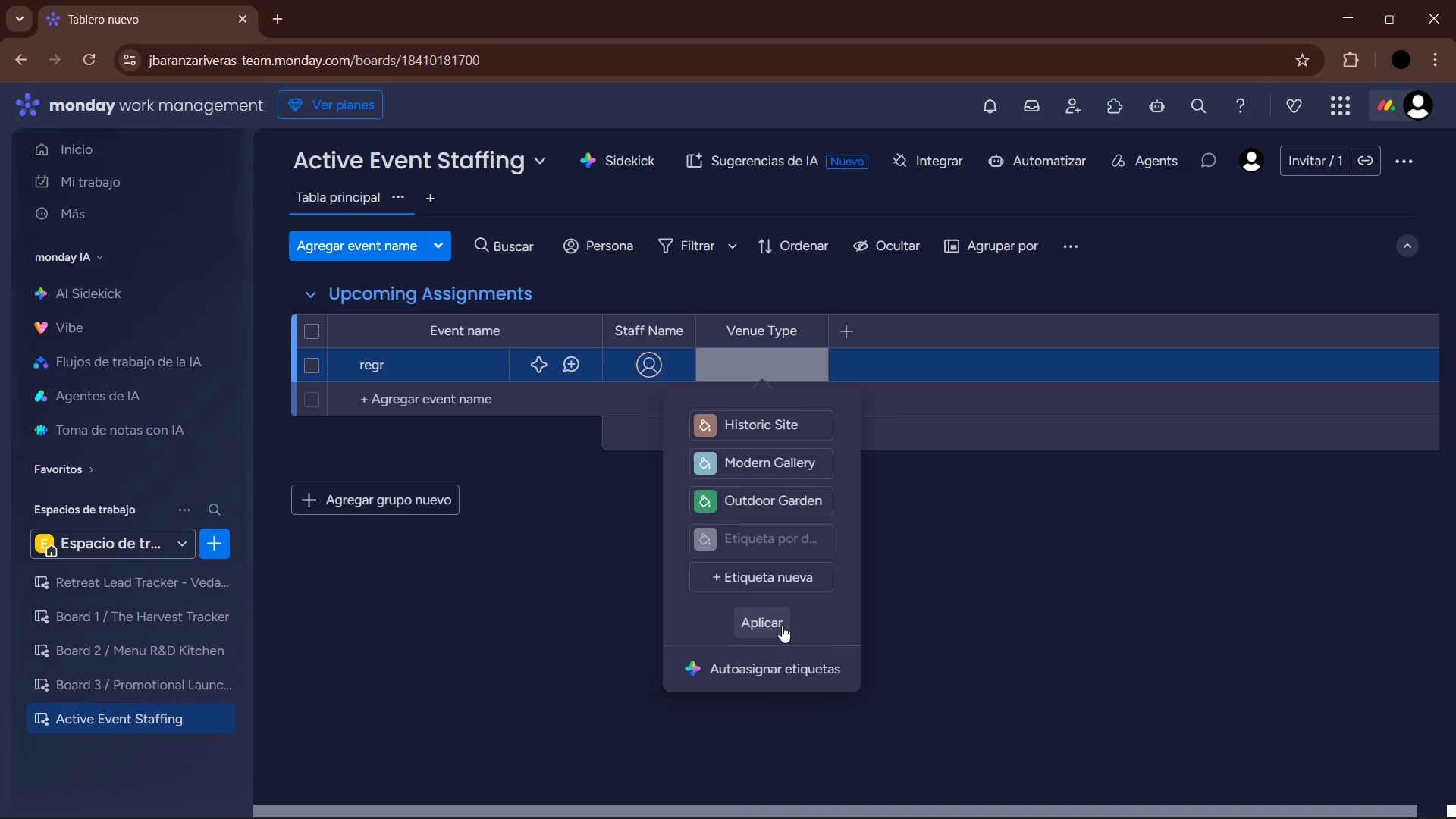 
left_click([782, 626])
 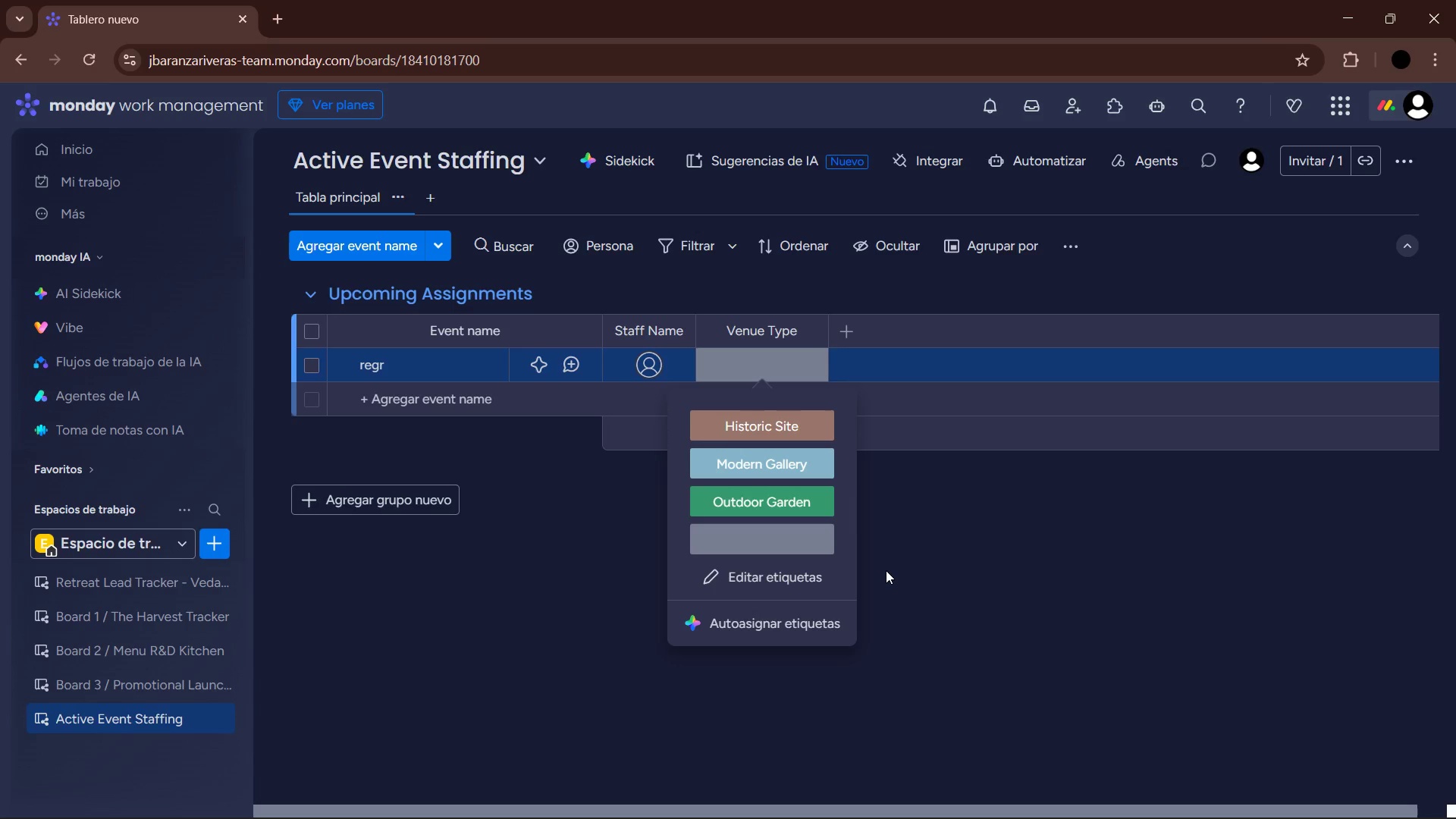 
wait(9.34)
 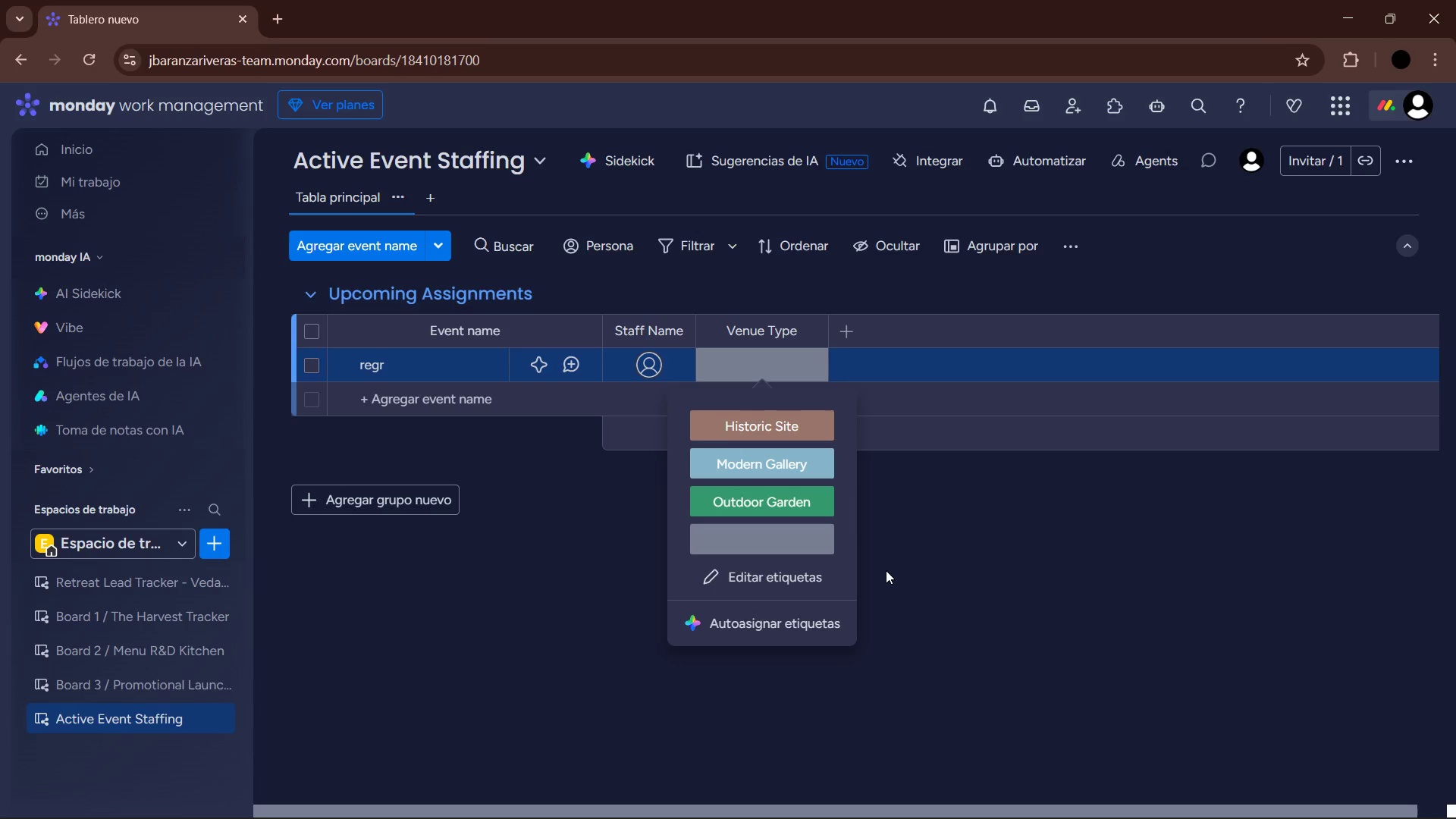 
left_click([881, 569])
 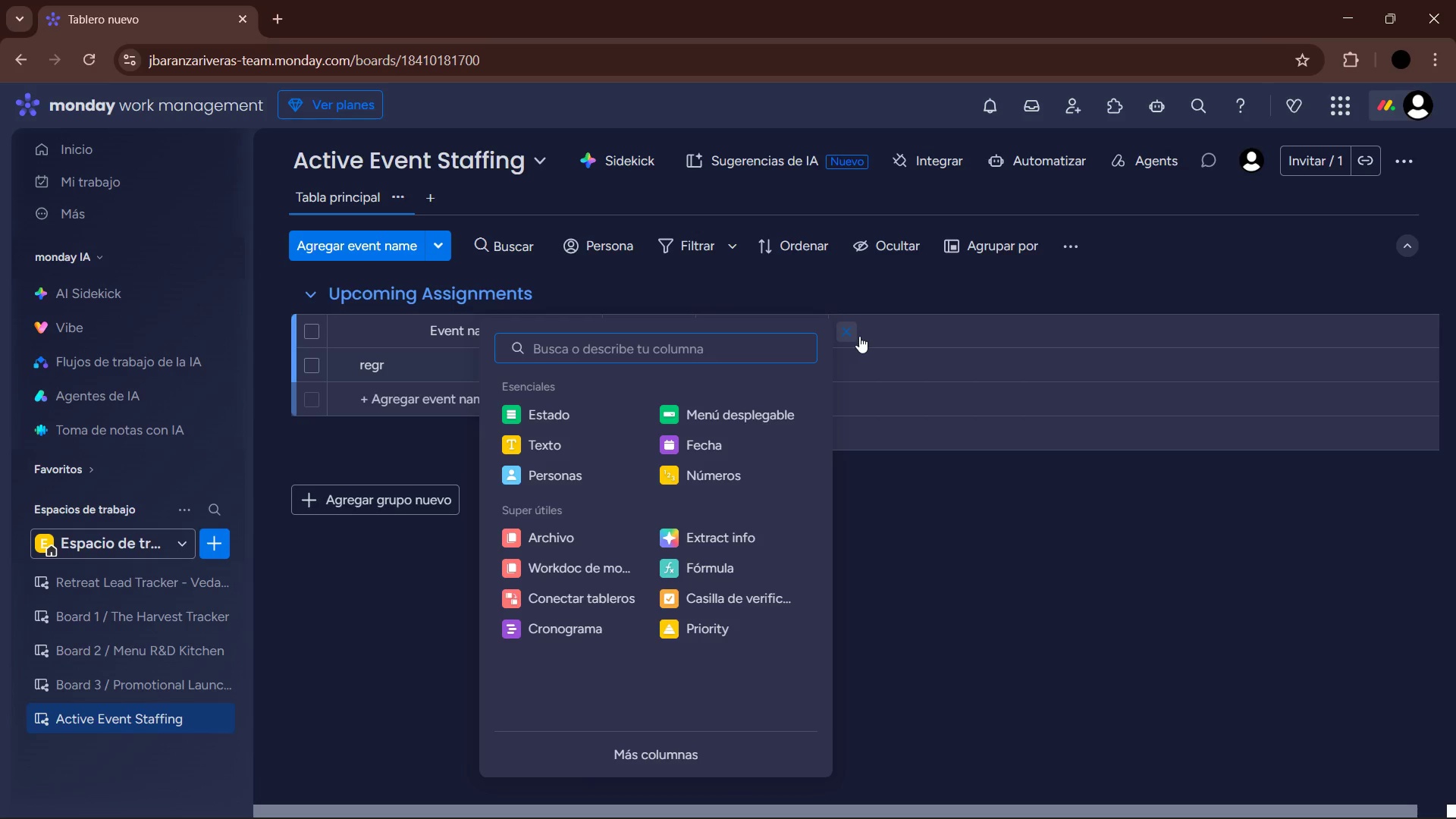 
wait(8.91)
 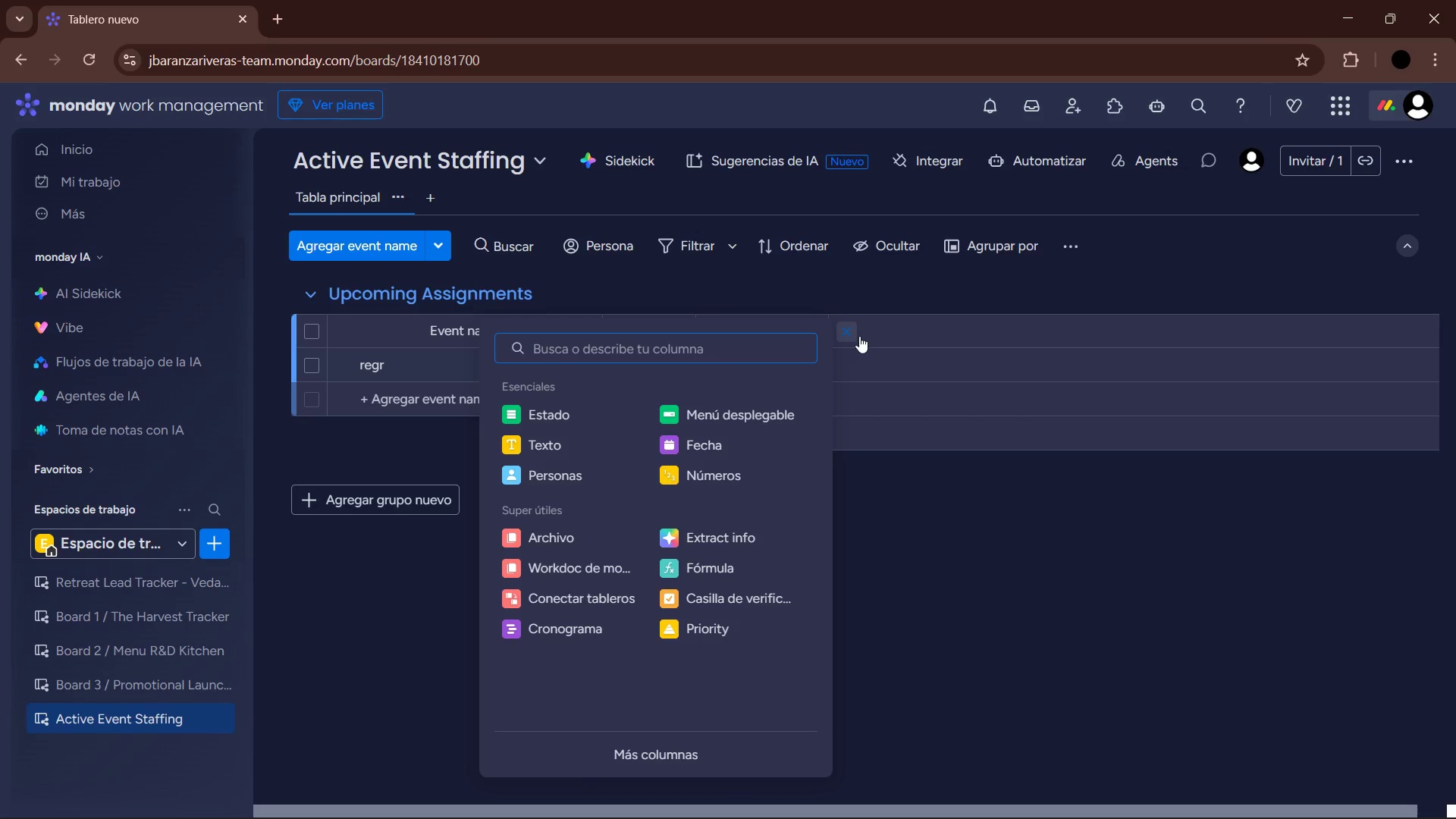 
type(enlace)
 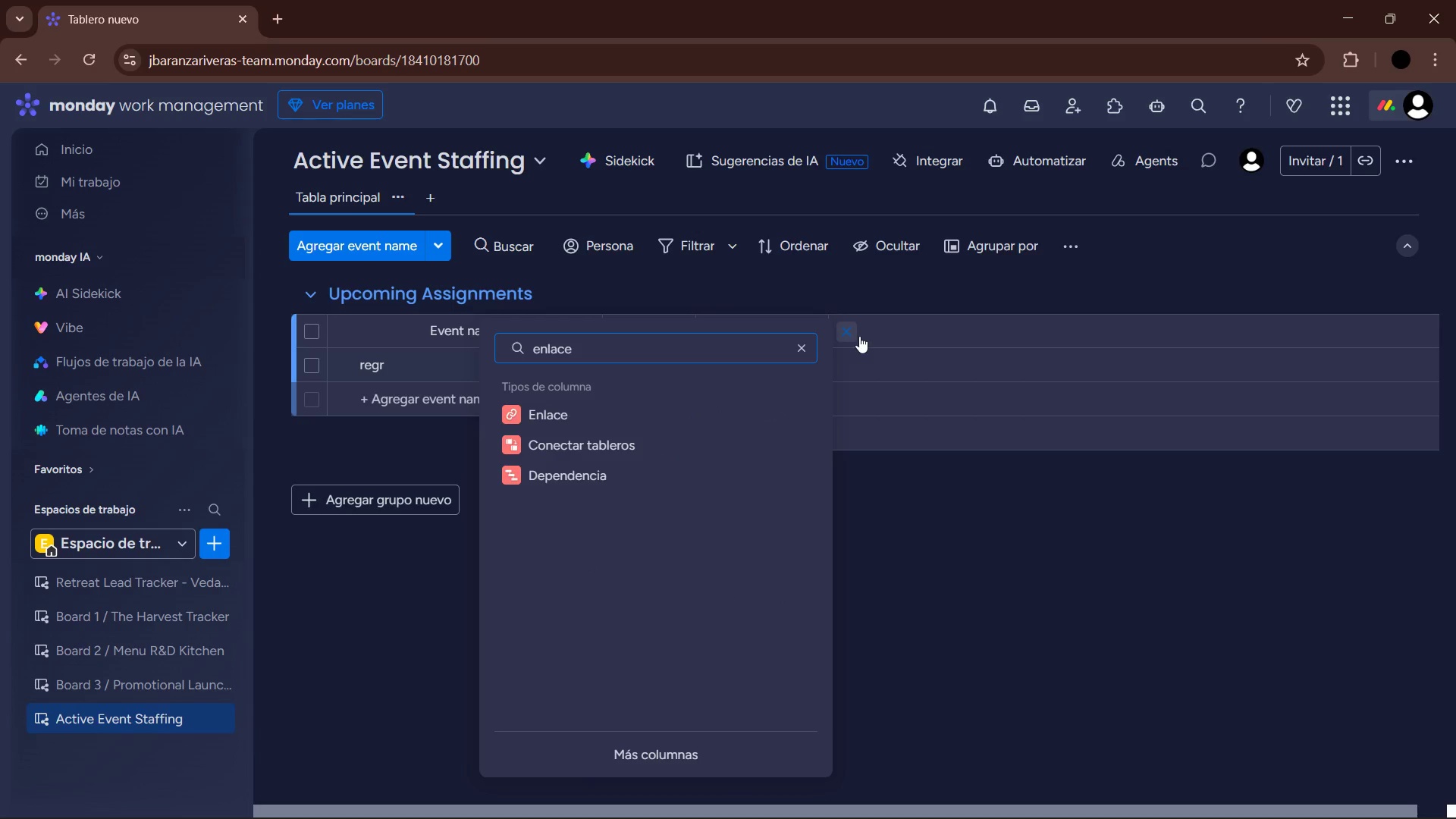 
left_click([613, 406])
 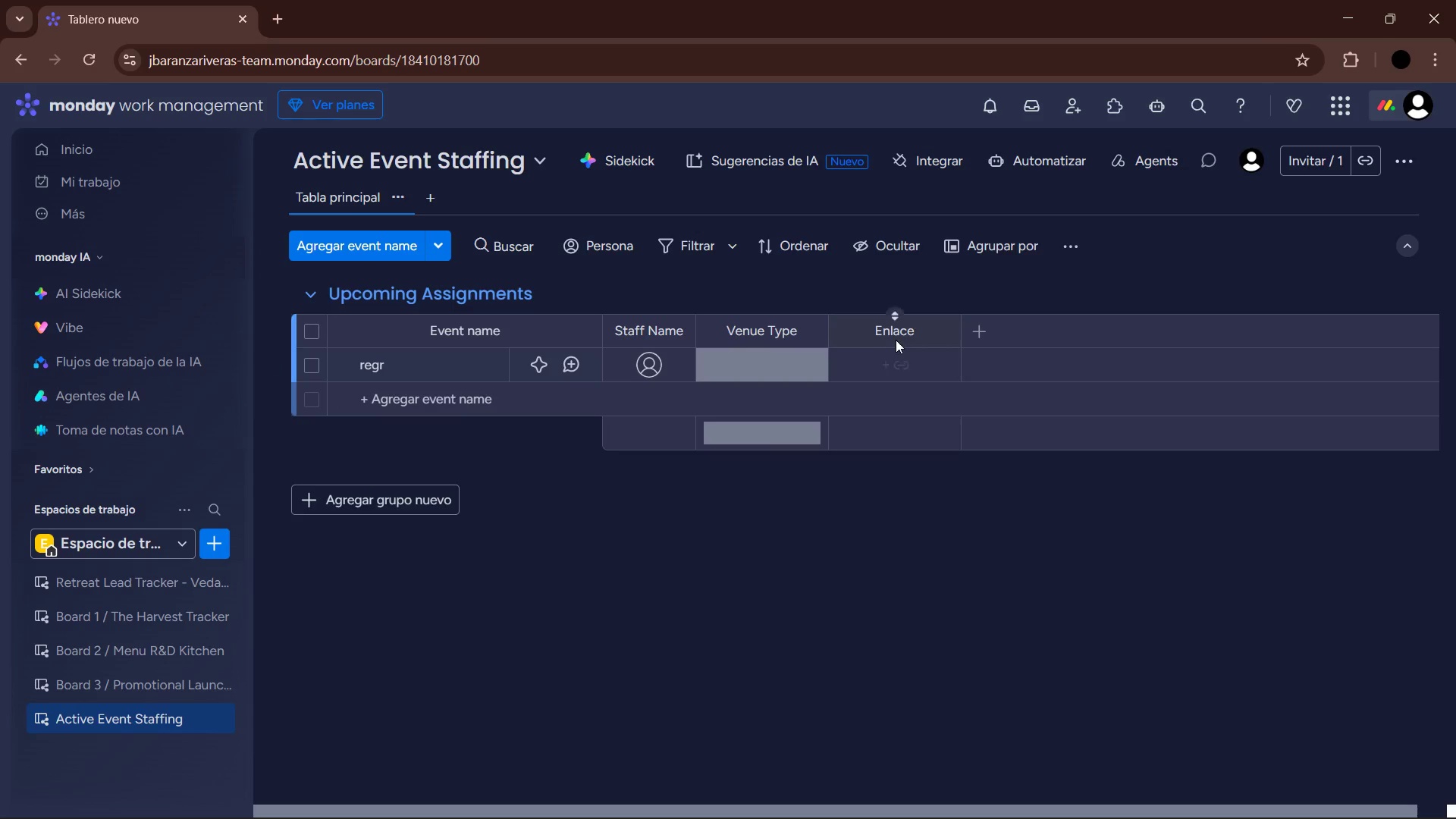 
left_click([899, 333])
 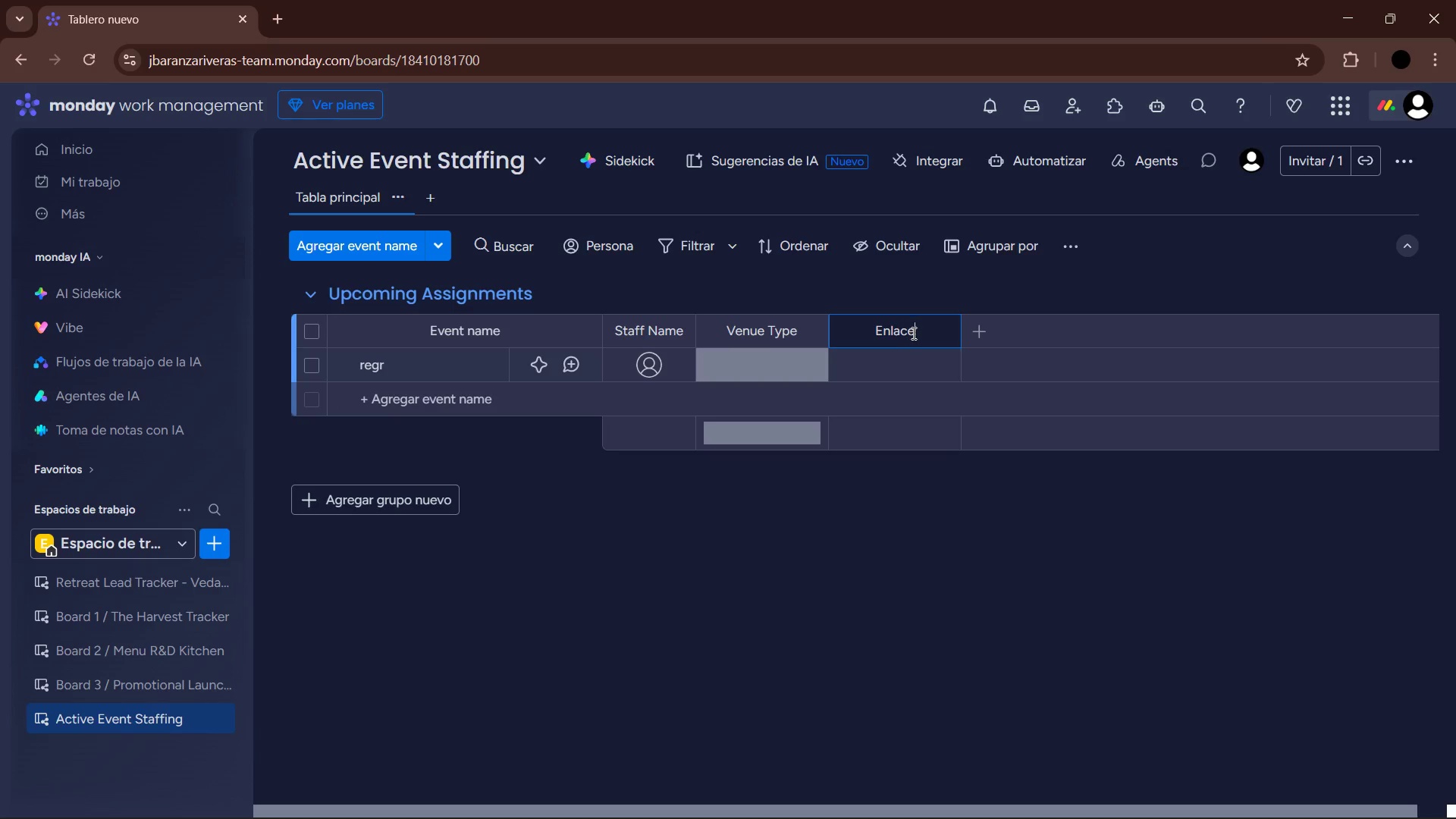 
left_click_drag(start_coordinate=[912, 333], to_coordinate=[855, 331])
 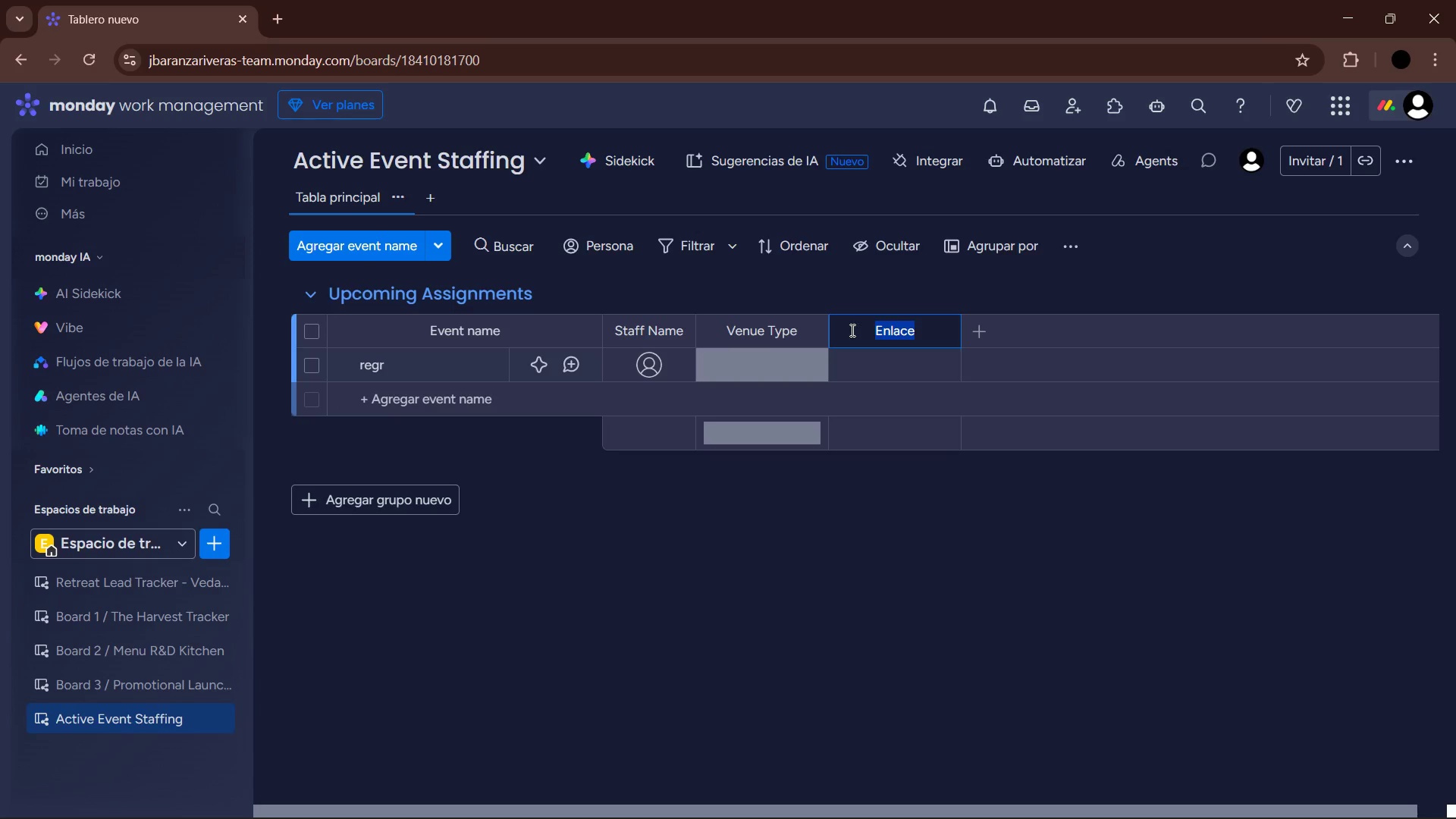 
type(Briefing Document Linkl)
 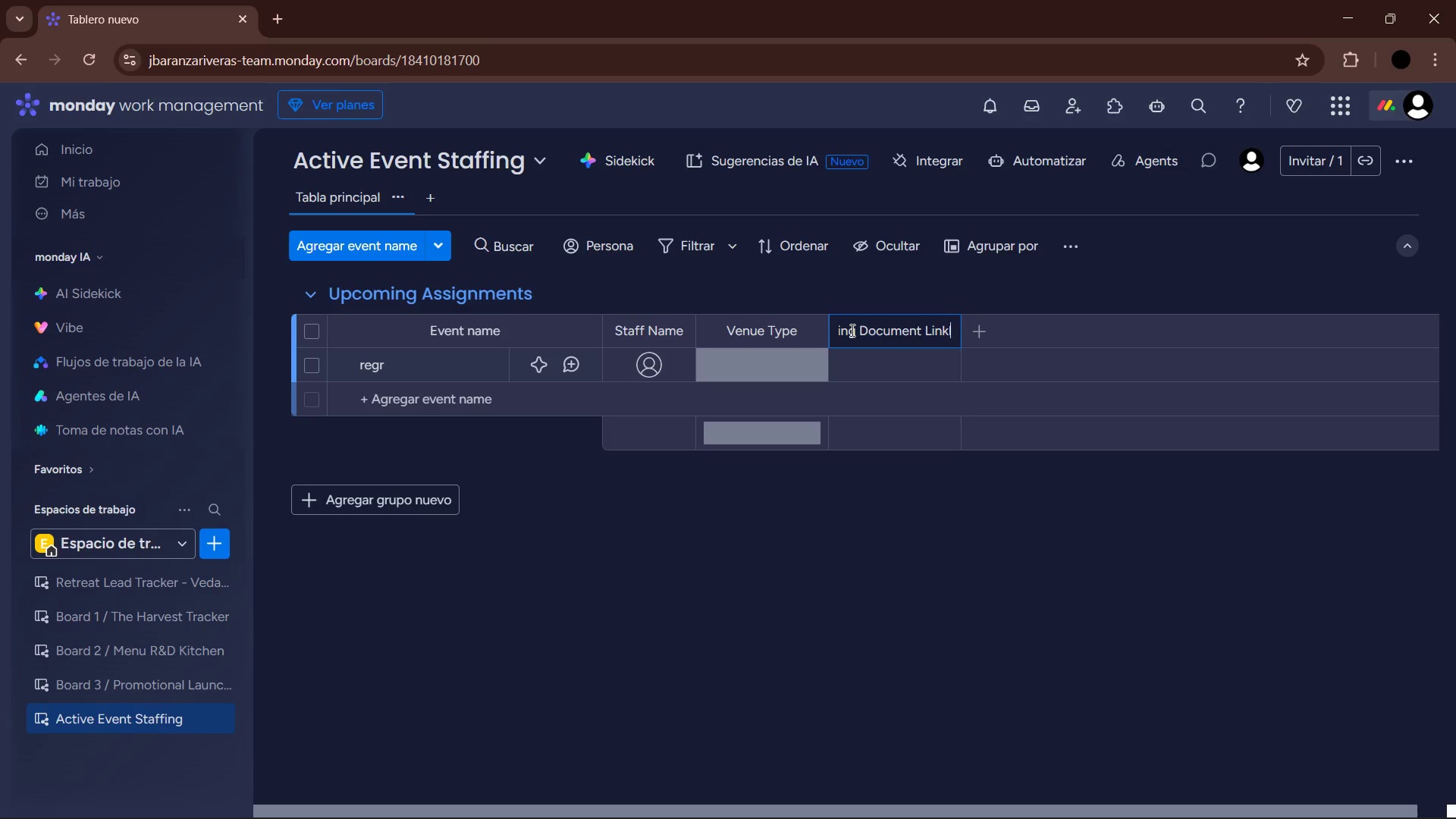 
key(Enter)
 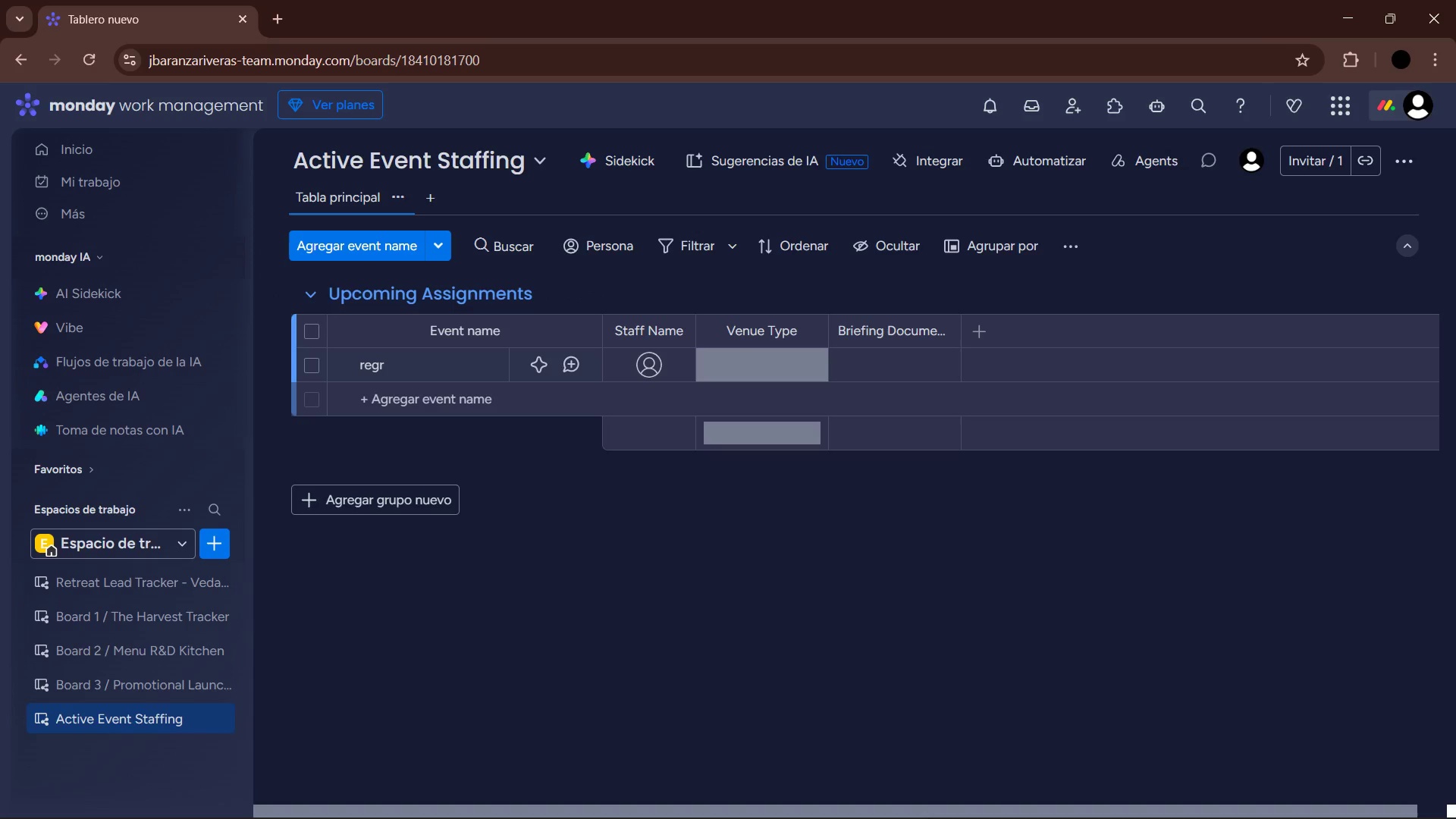 
left_click([918, 805])